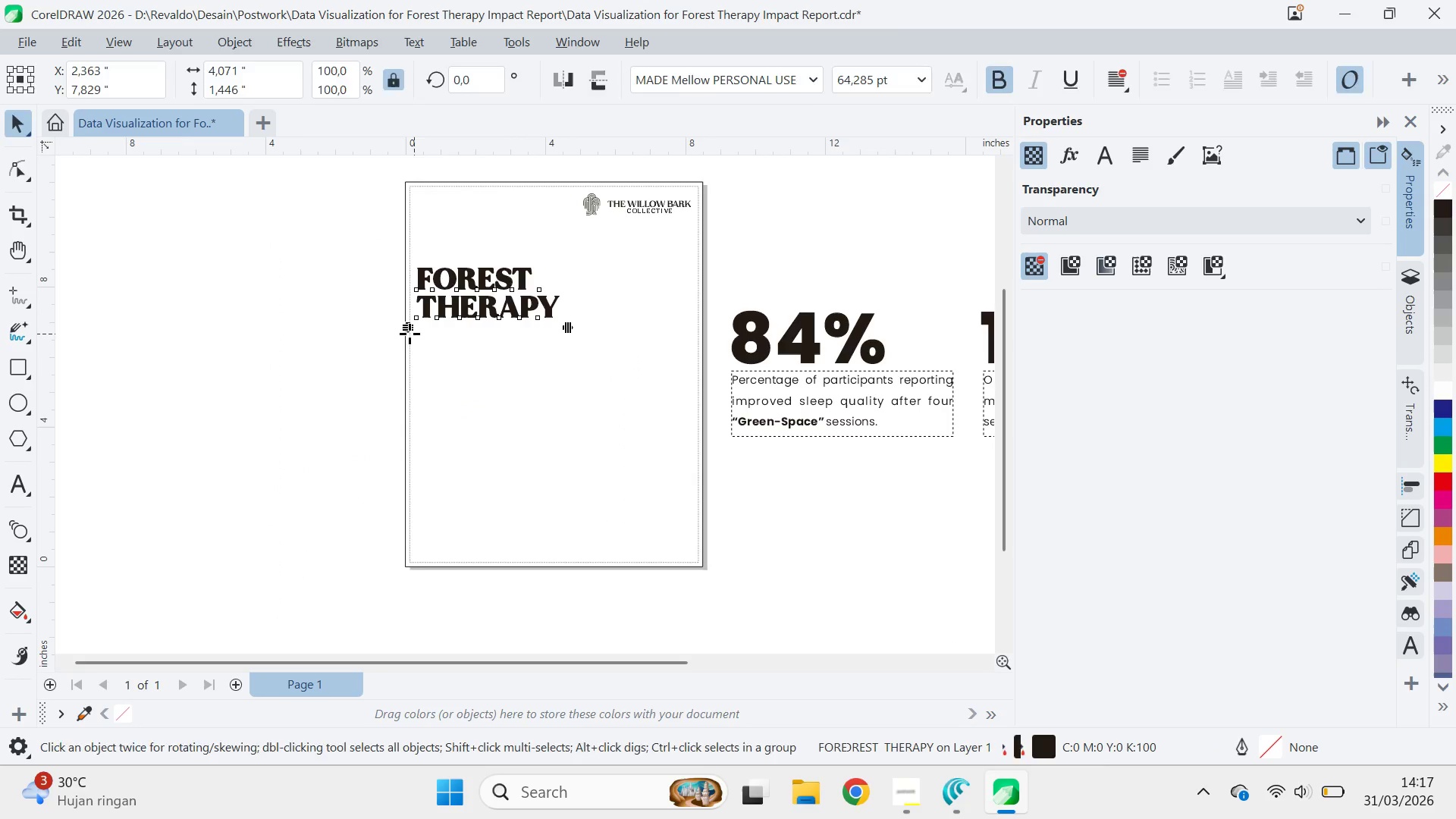 
left_click_drag(start_coordinate=[410, 334], to_coordinate=[400, 325])
 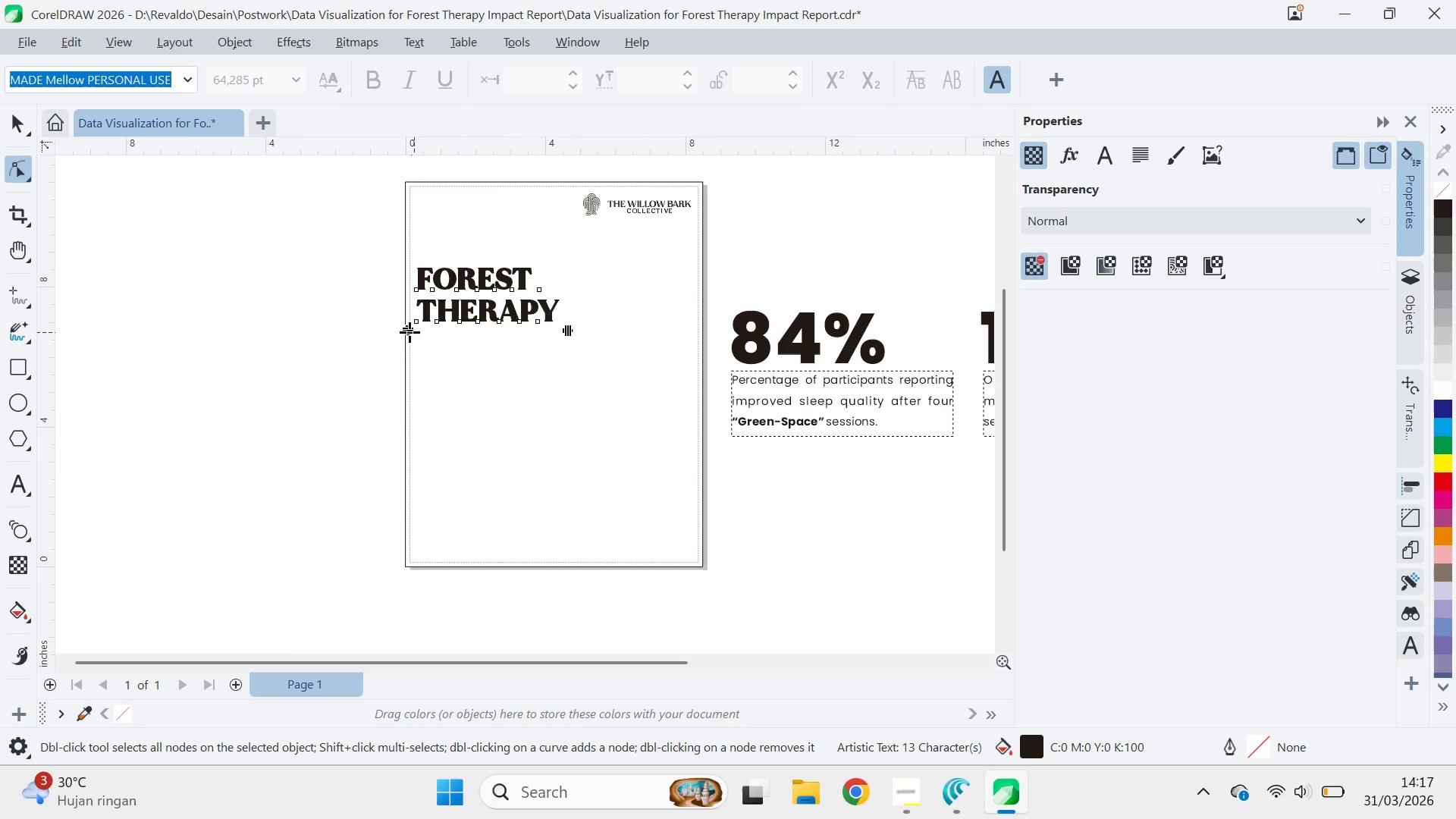 
left_click_drag(start_coordinate=[410, 332], to_coordinate=[406, 323])
 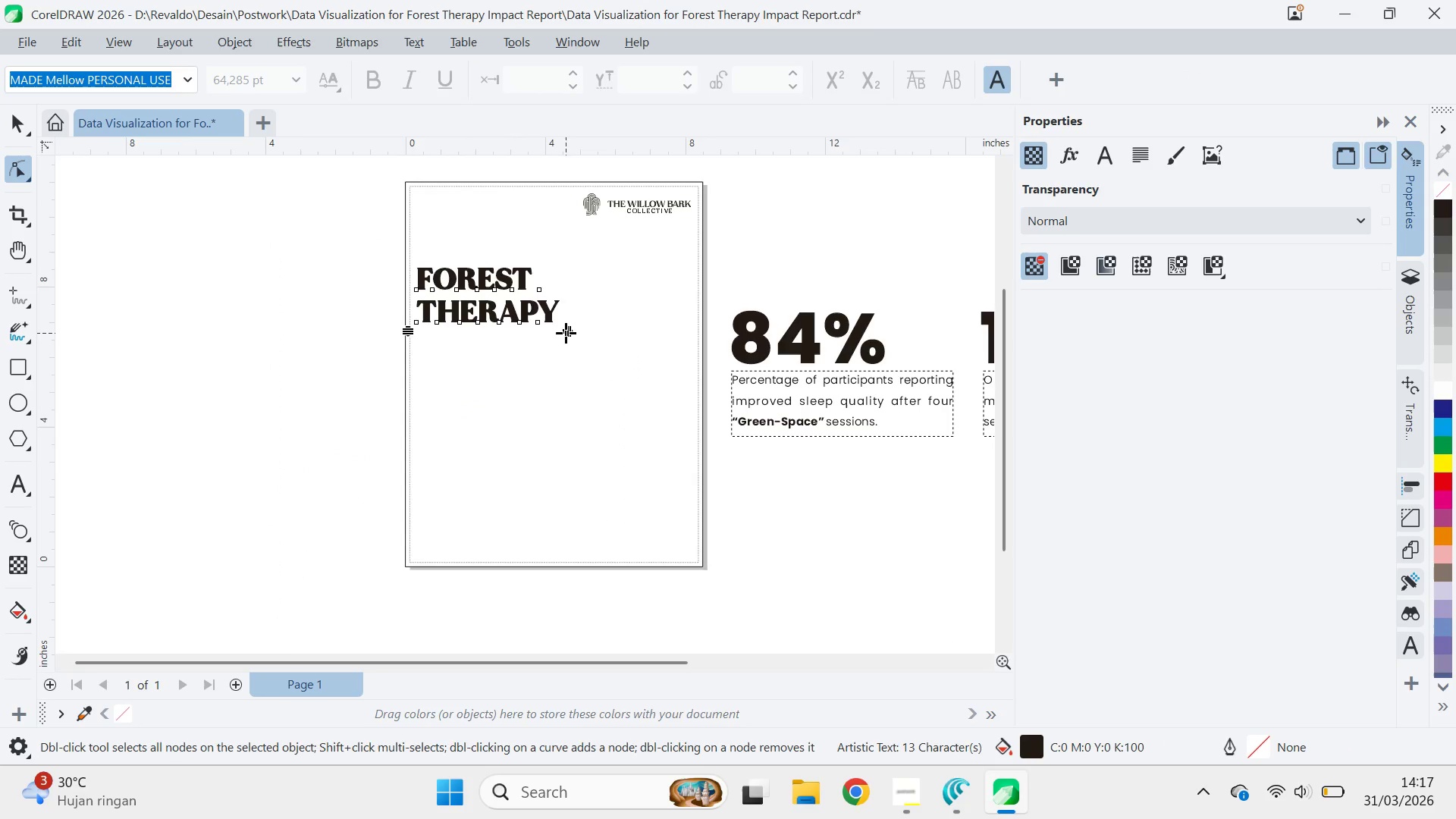 
left_click_drag(start_coordinate=[567, 333], to_coordinate=[573, 333])
 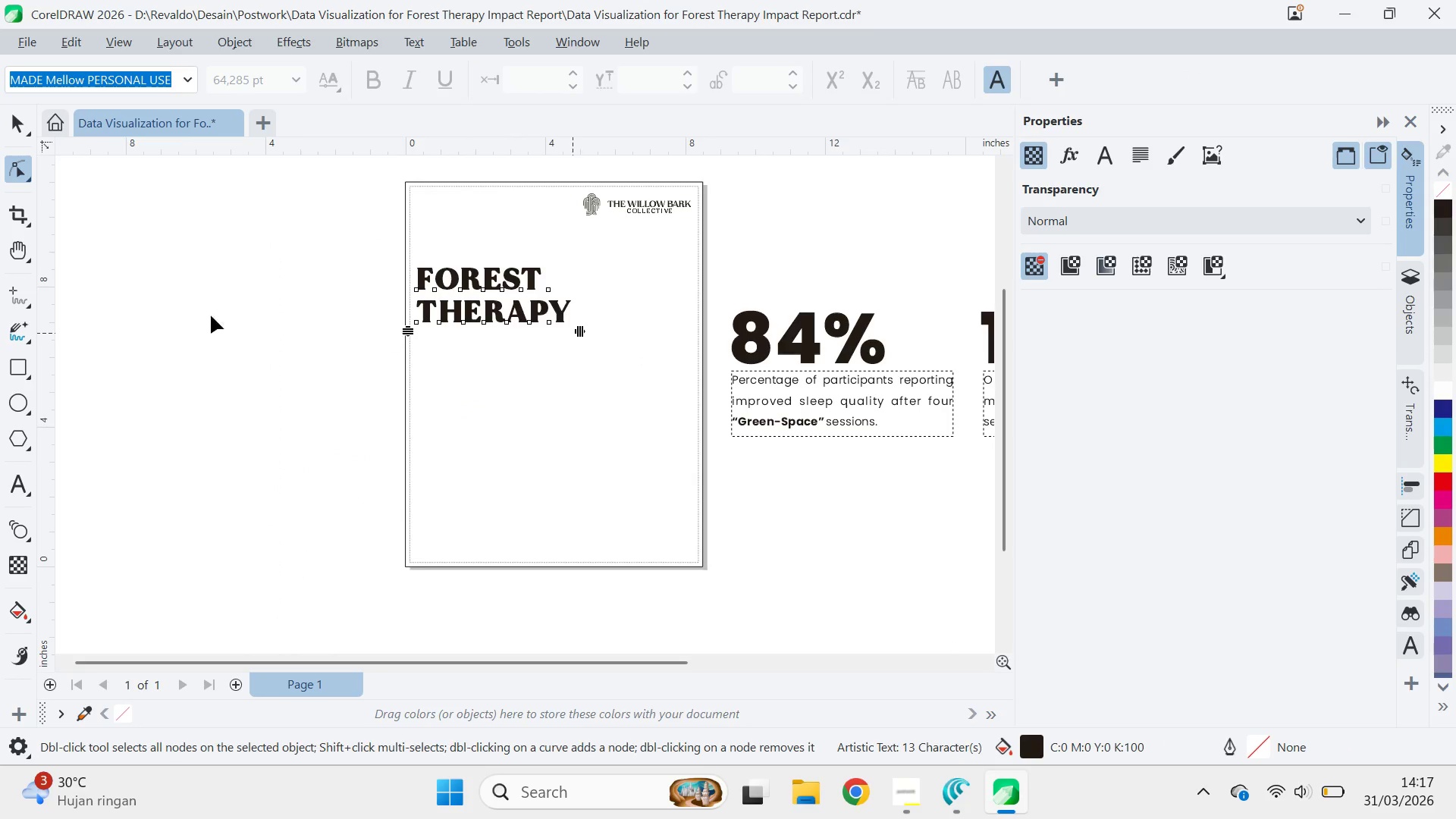 
left_click([210, 315])
 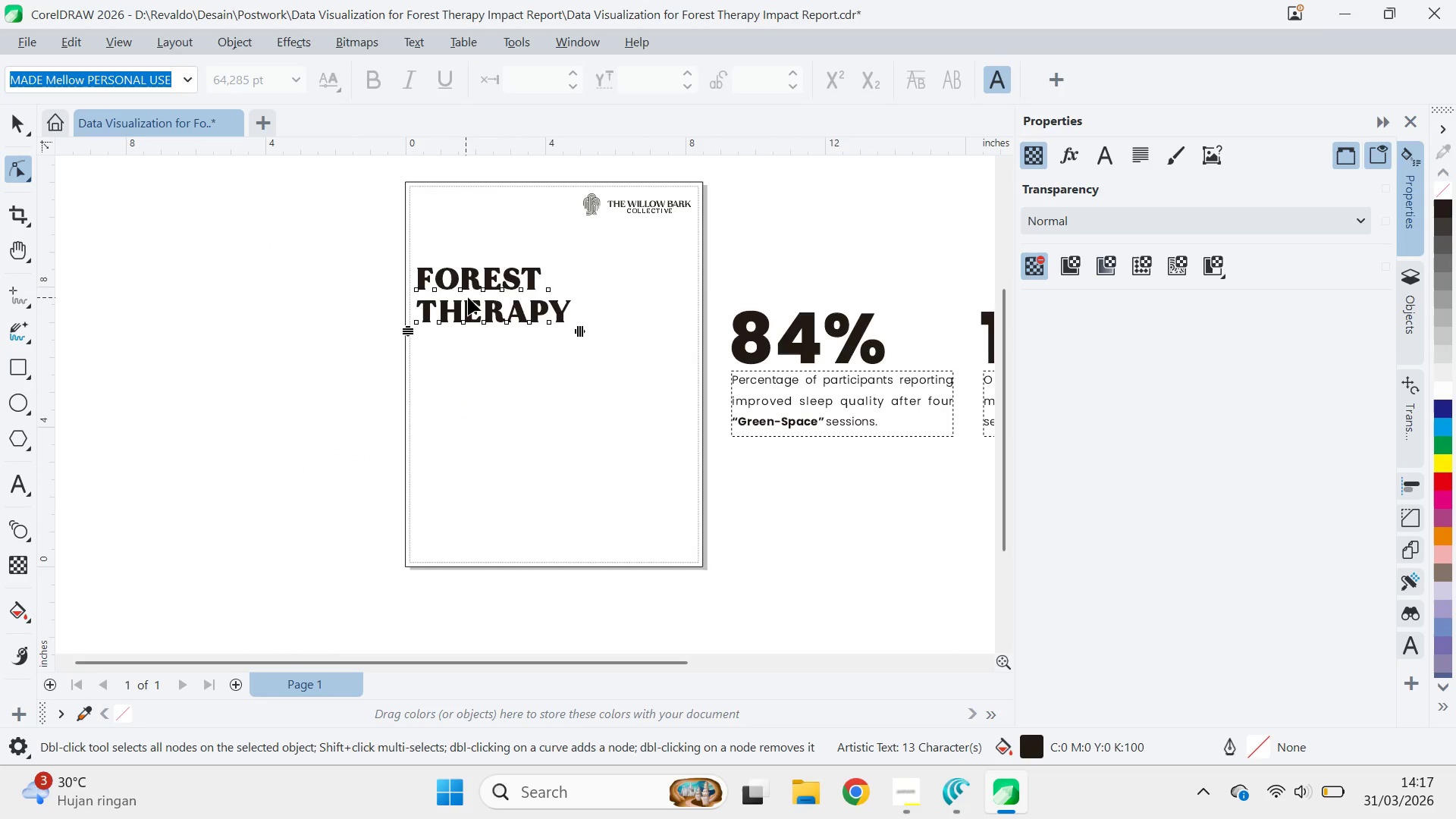 
key(V)
 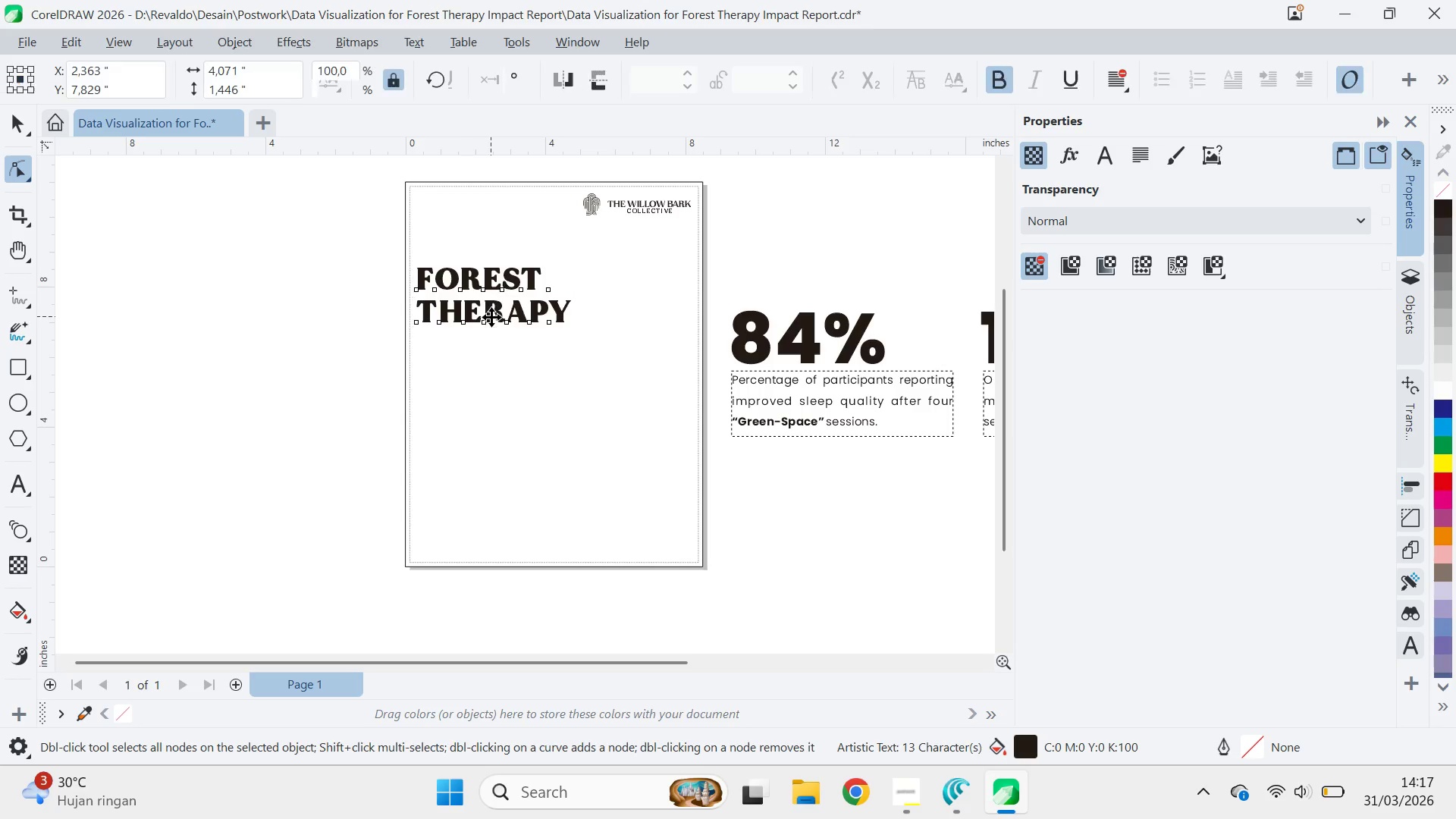 
left_click([491, 317])
 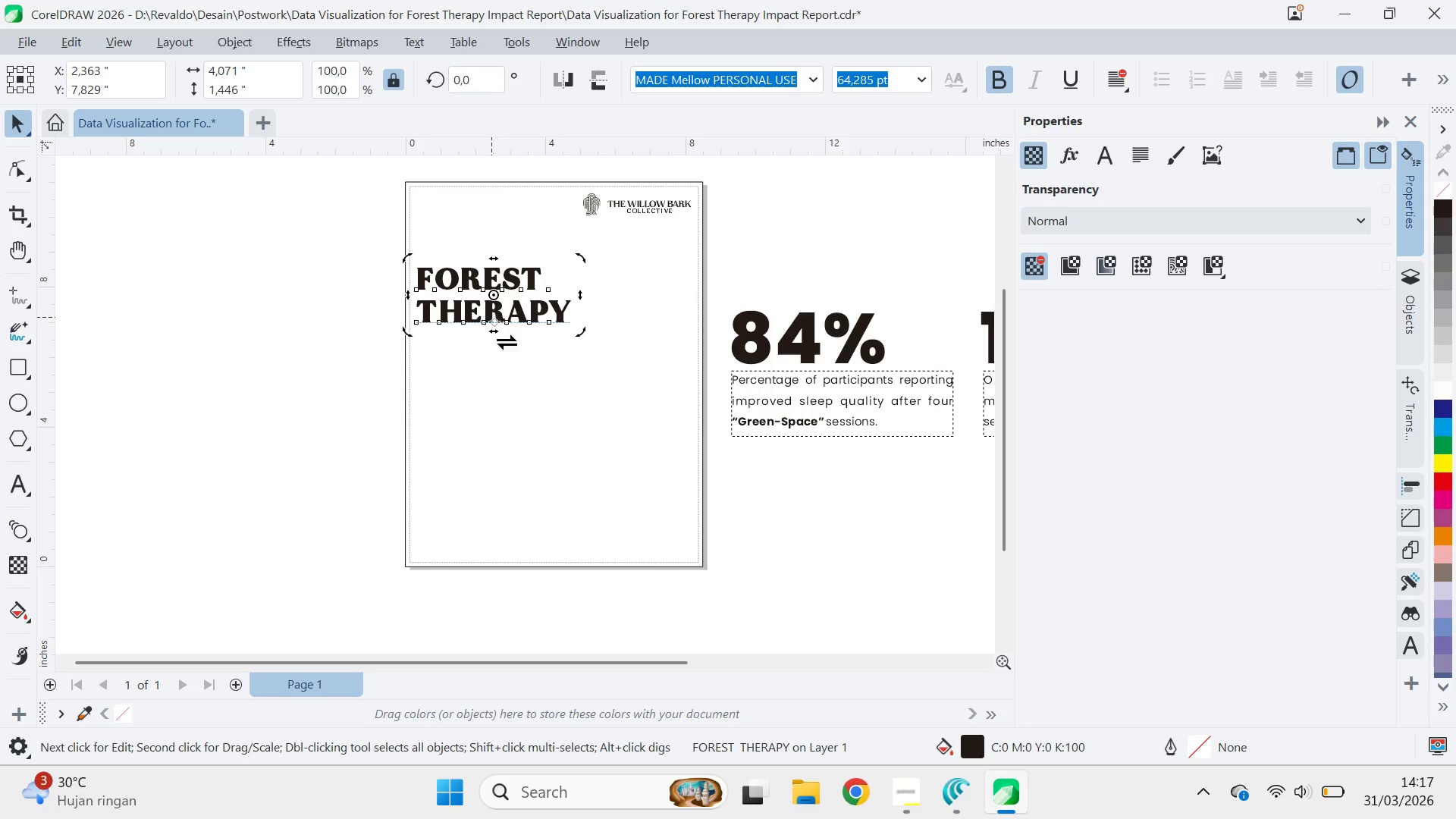 
hold_key(key=ShiftLeft, duration=0.45)
left_click([521, 362])
 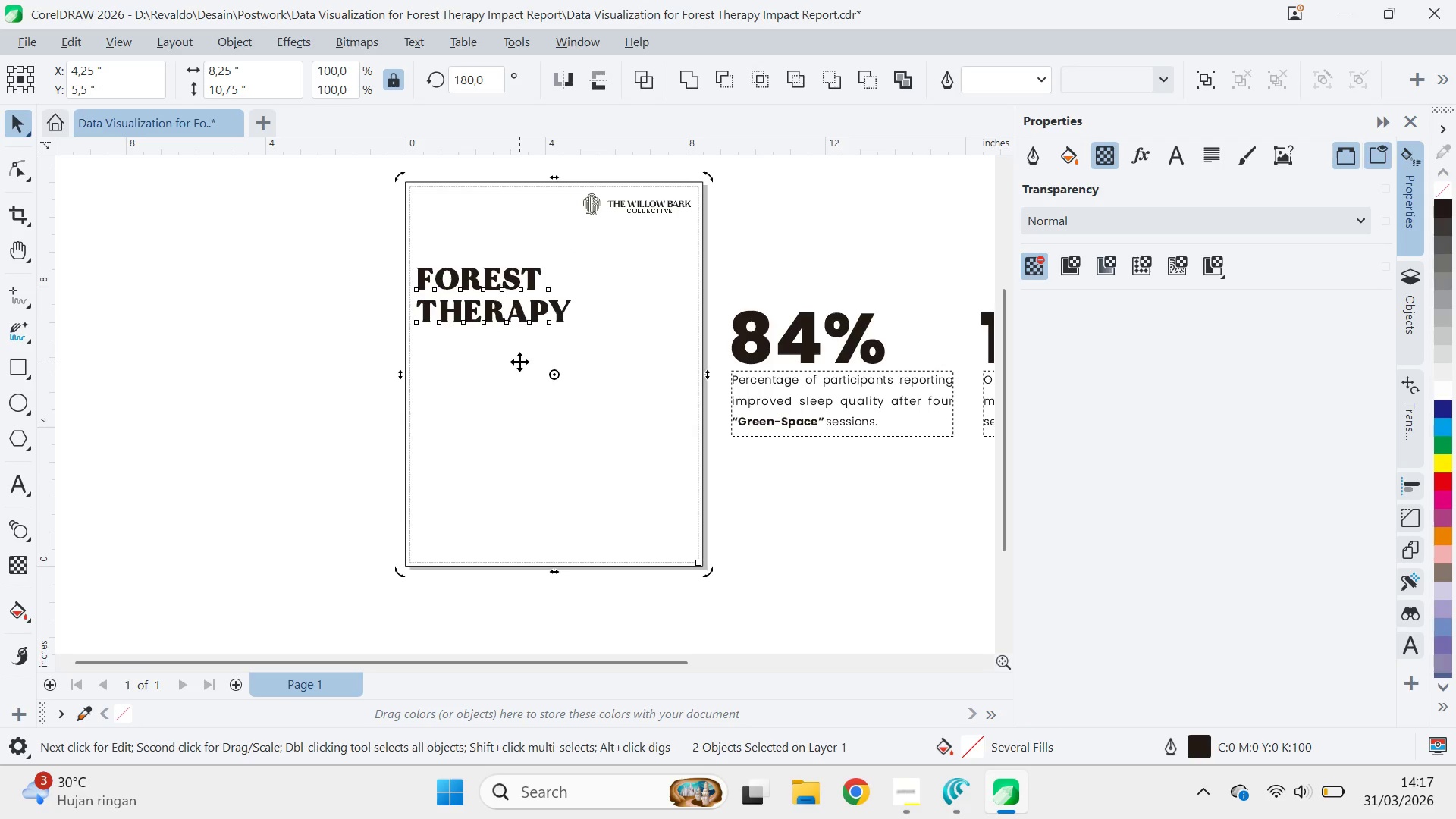 
key(L)
 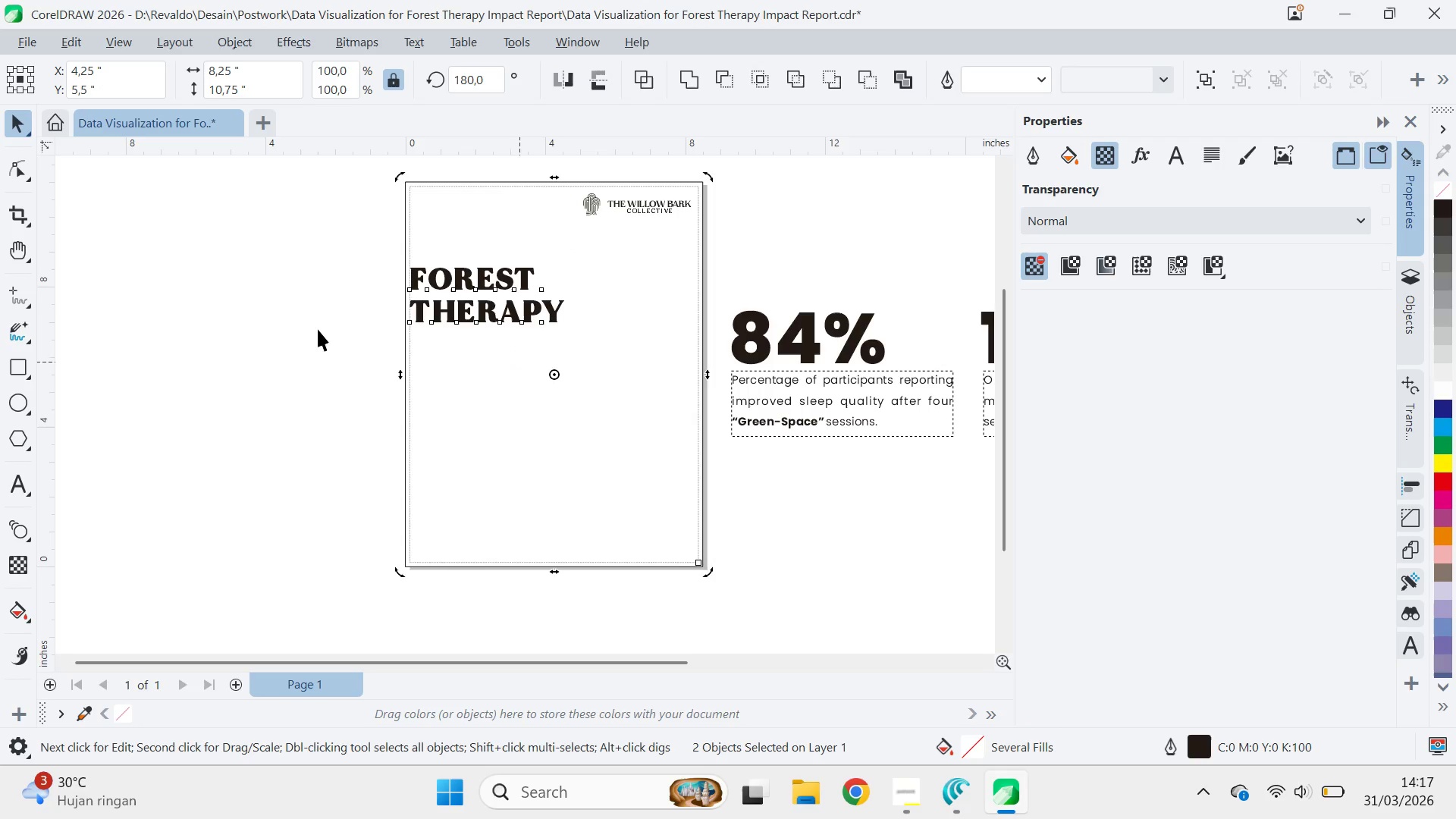 
left_click_drag(start_coordinate=[315, 330], to_coordinate=[318, 334])
 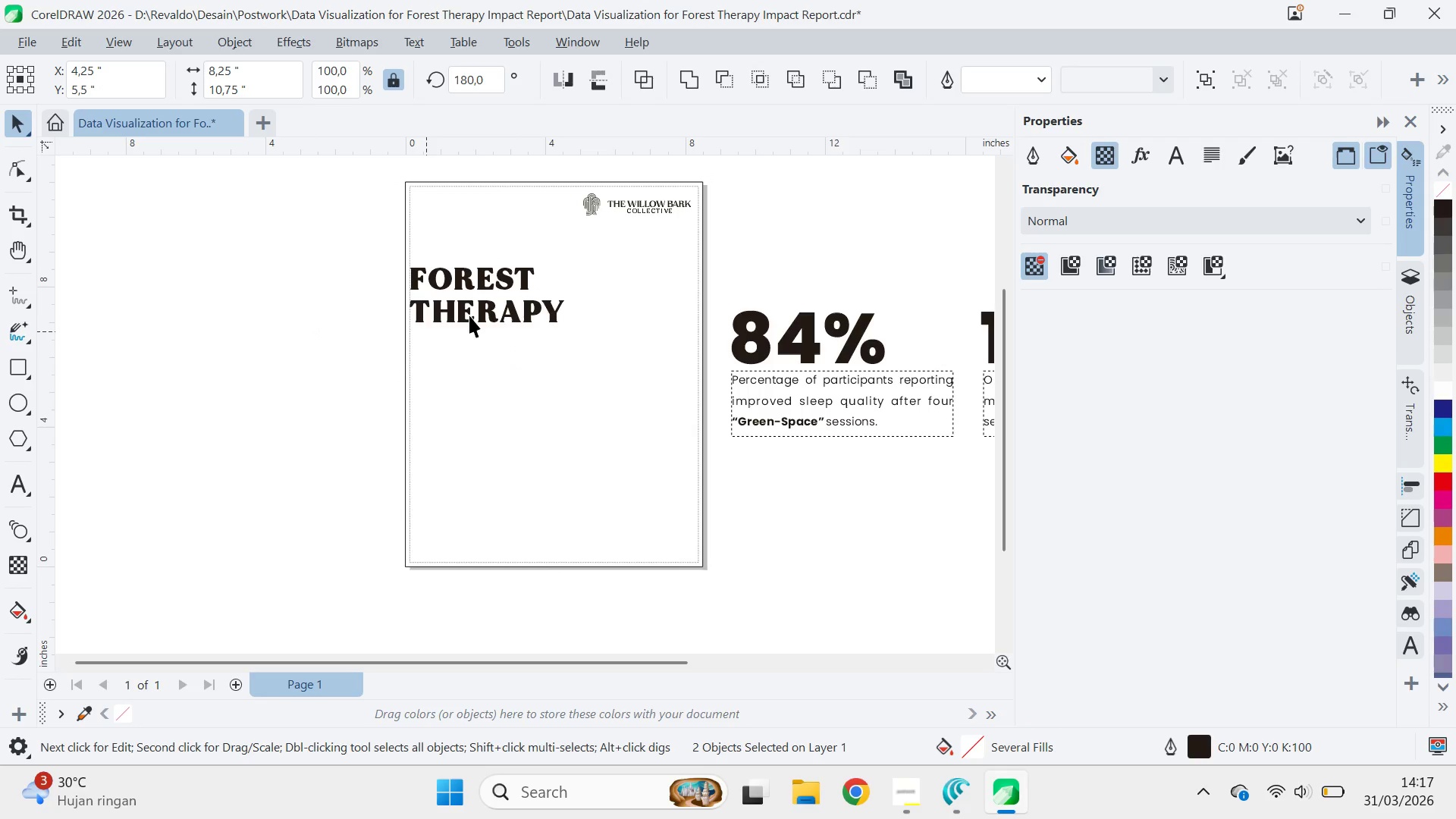 
double_click([469, 315])
 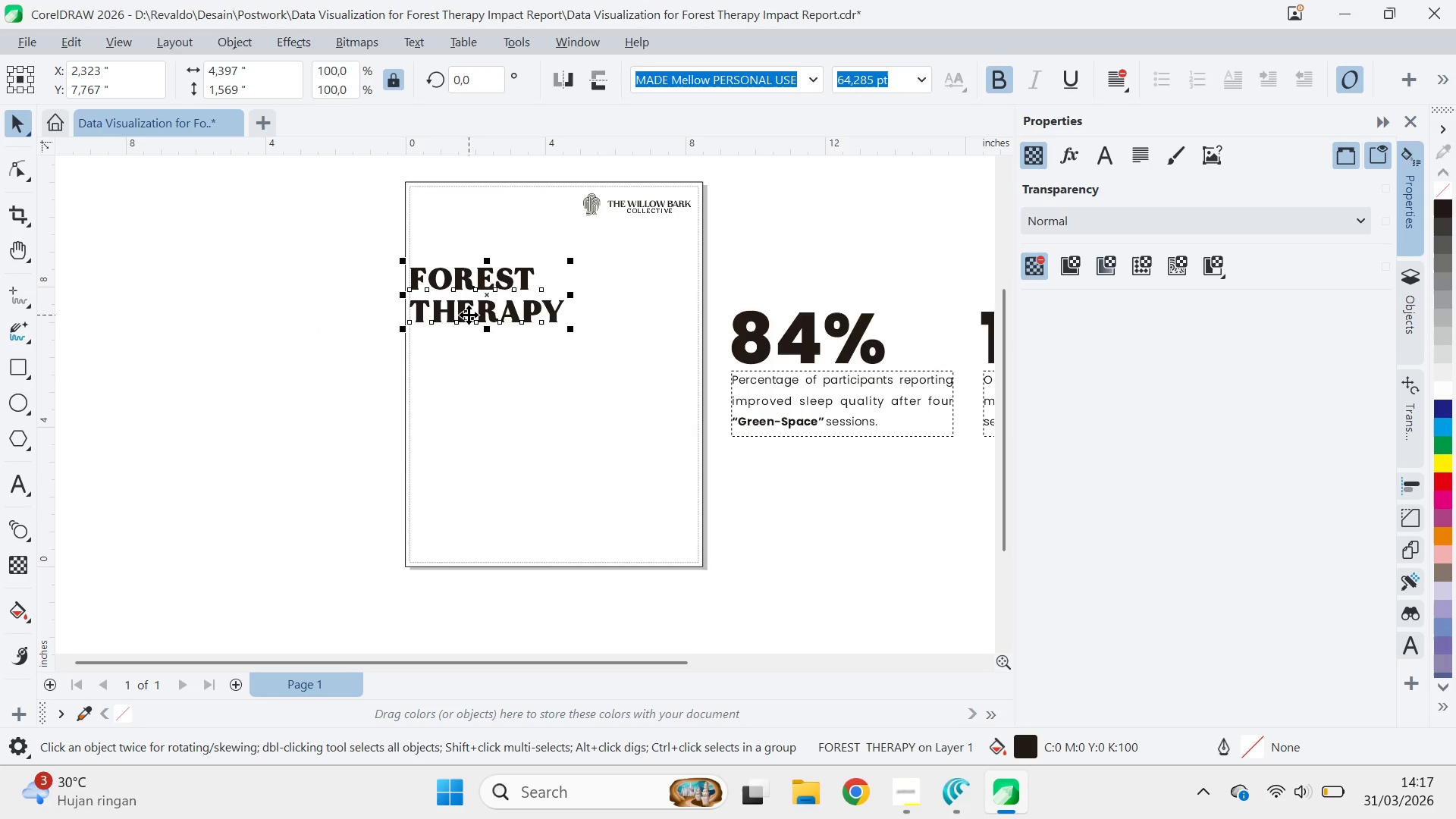 
key(ArrowRight)
 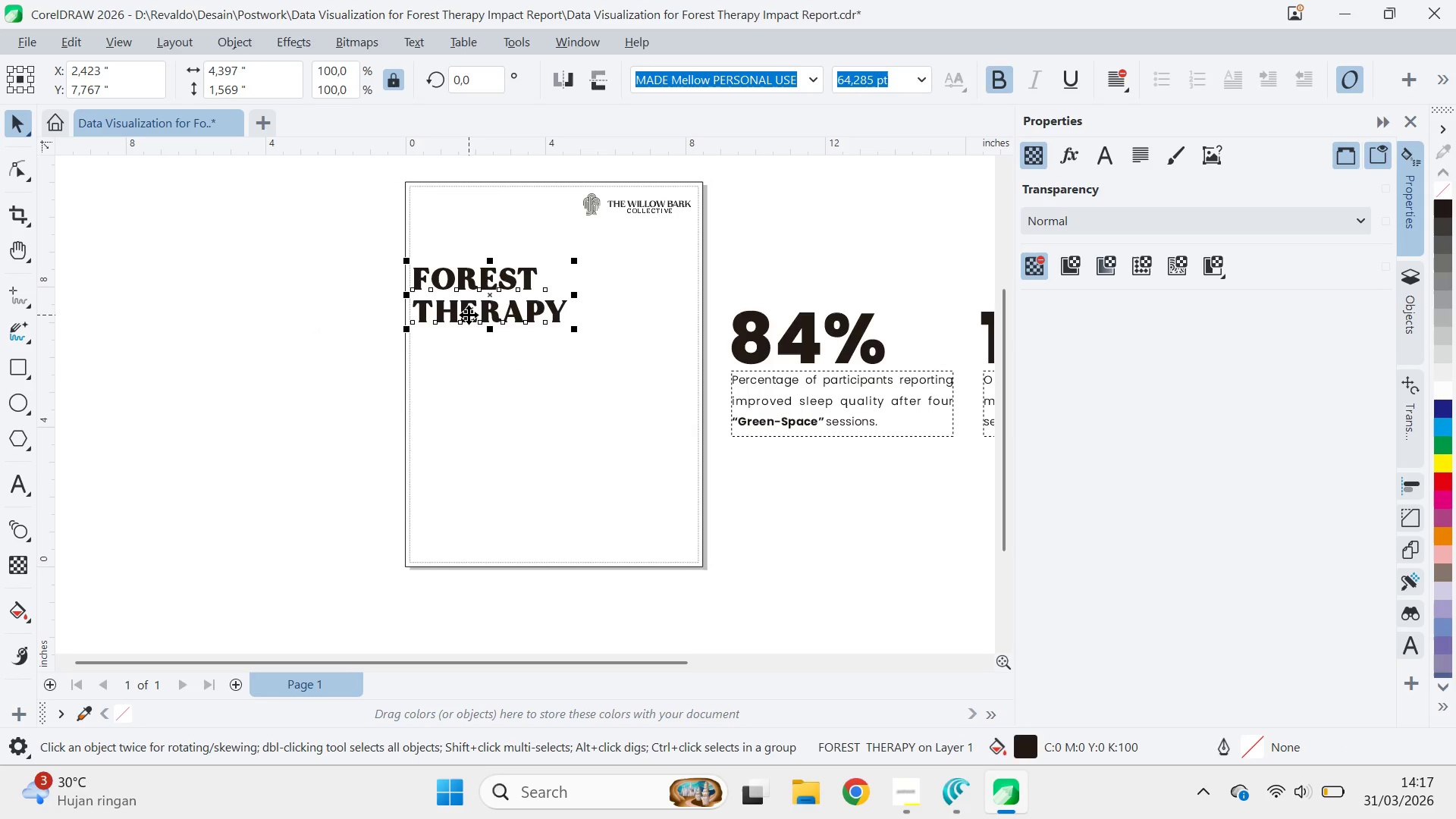 
key(ArrowRight)
 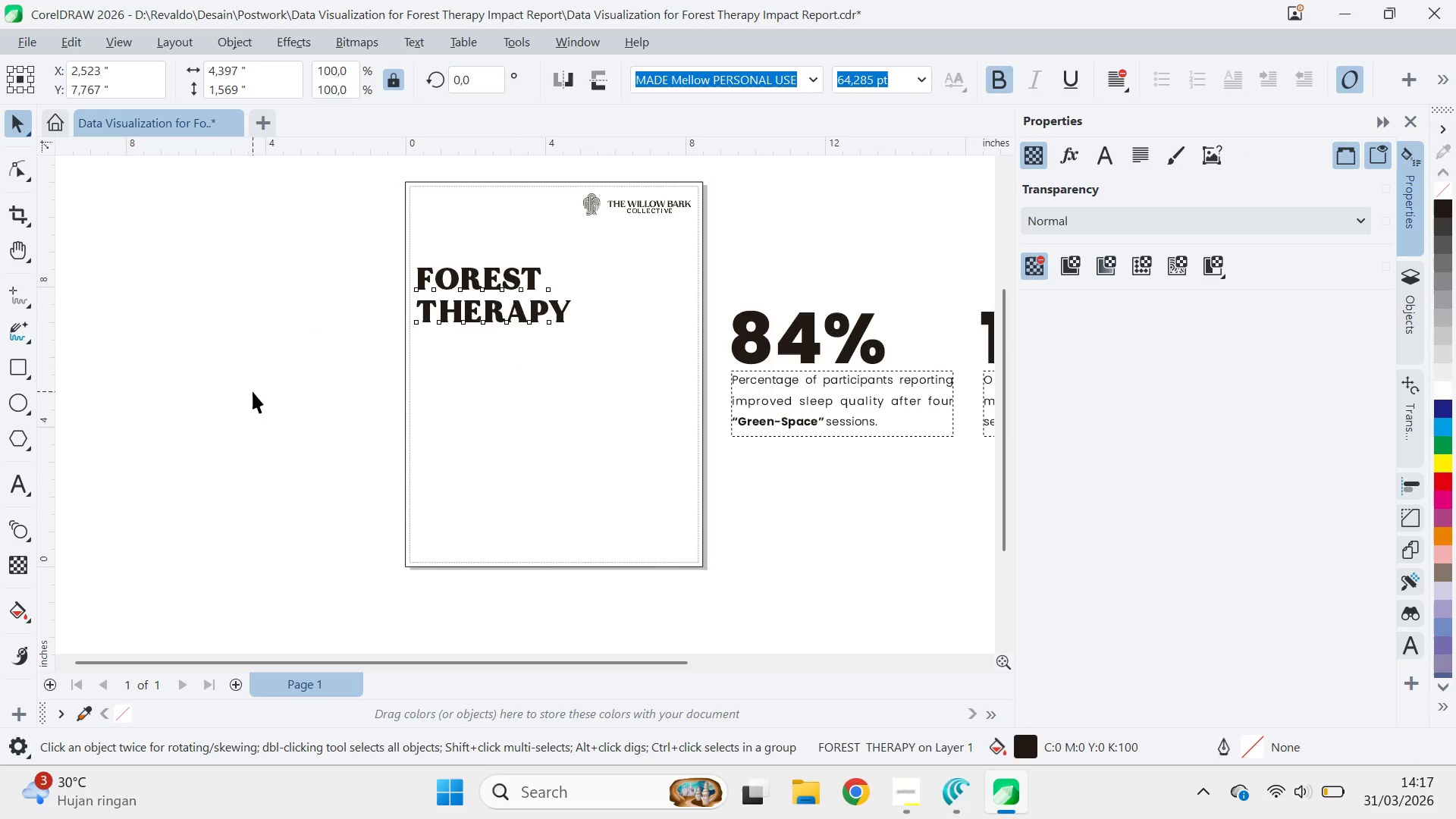 
key(Q)
 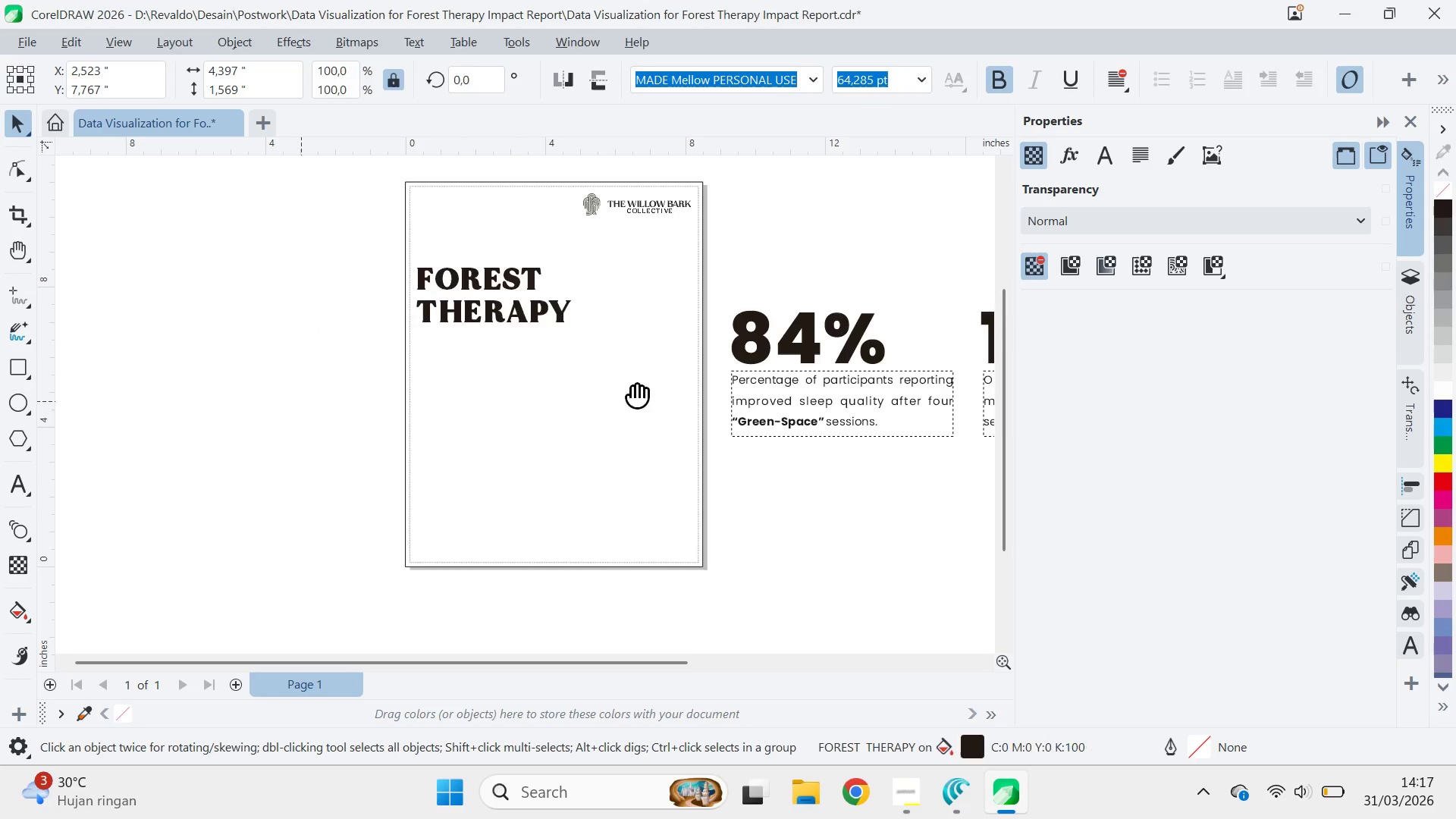 
left_click_drag(start_coordinate=[648, 363], to_coordinate=[617, 416])
 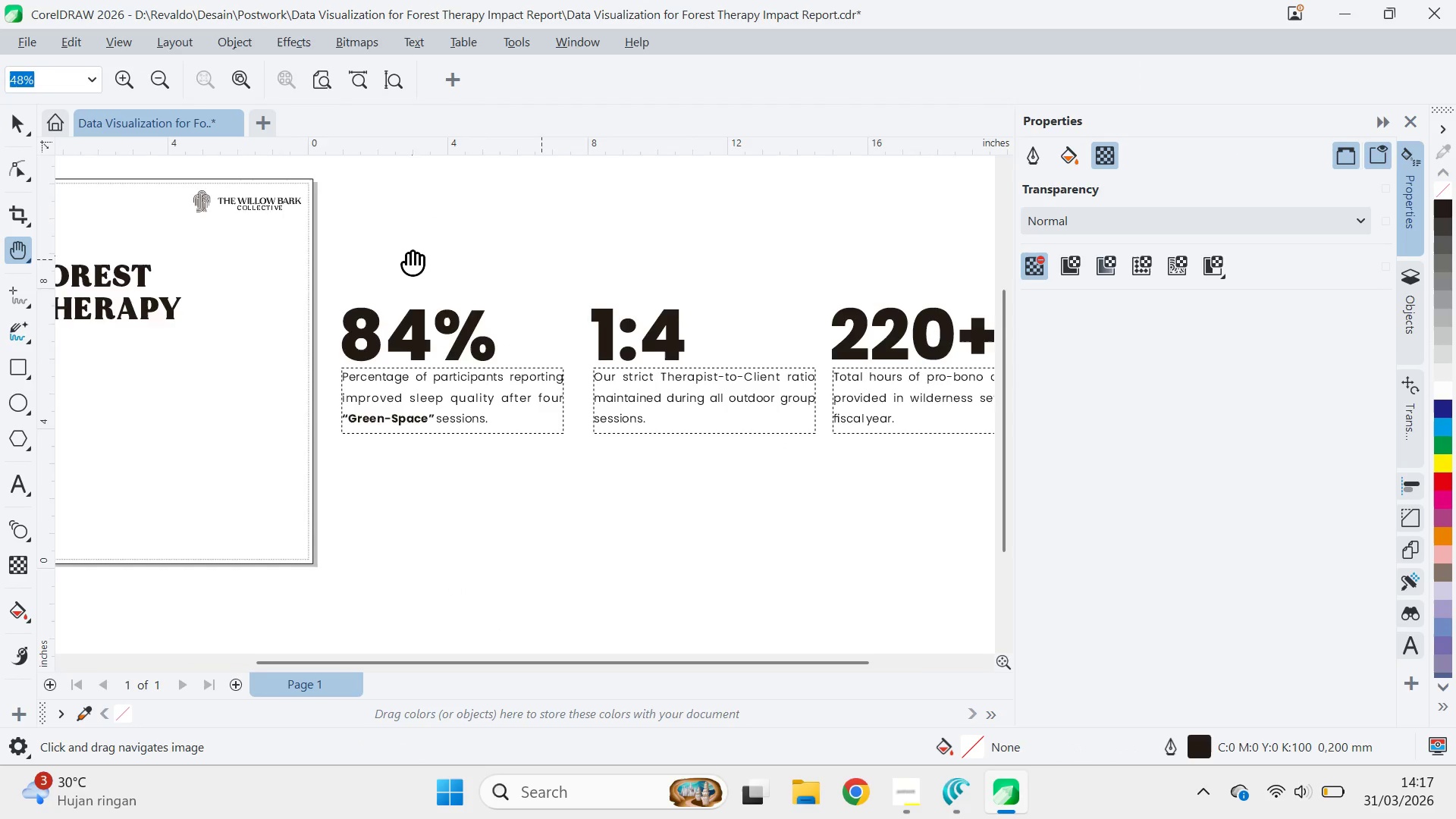 
triple_click([617, 416])
 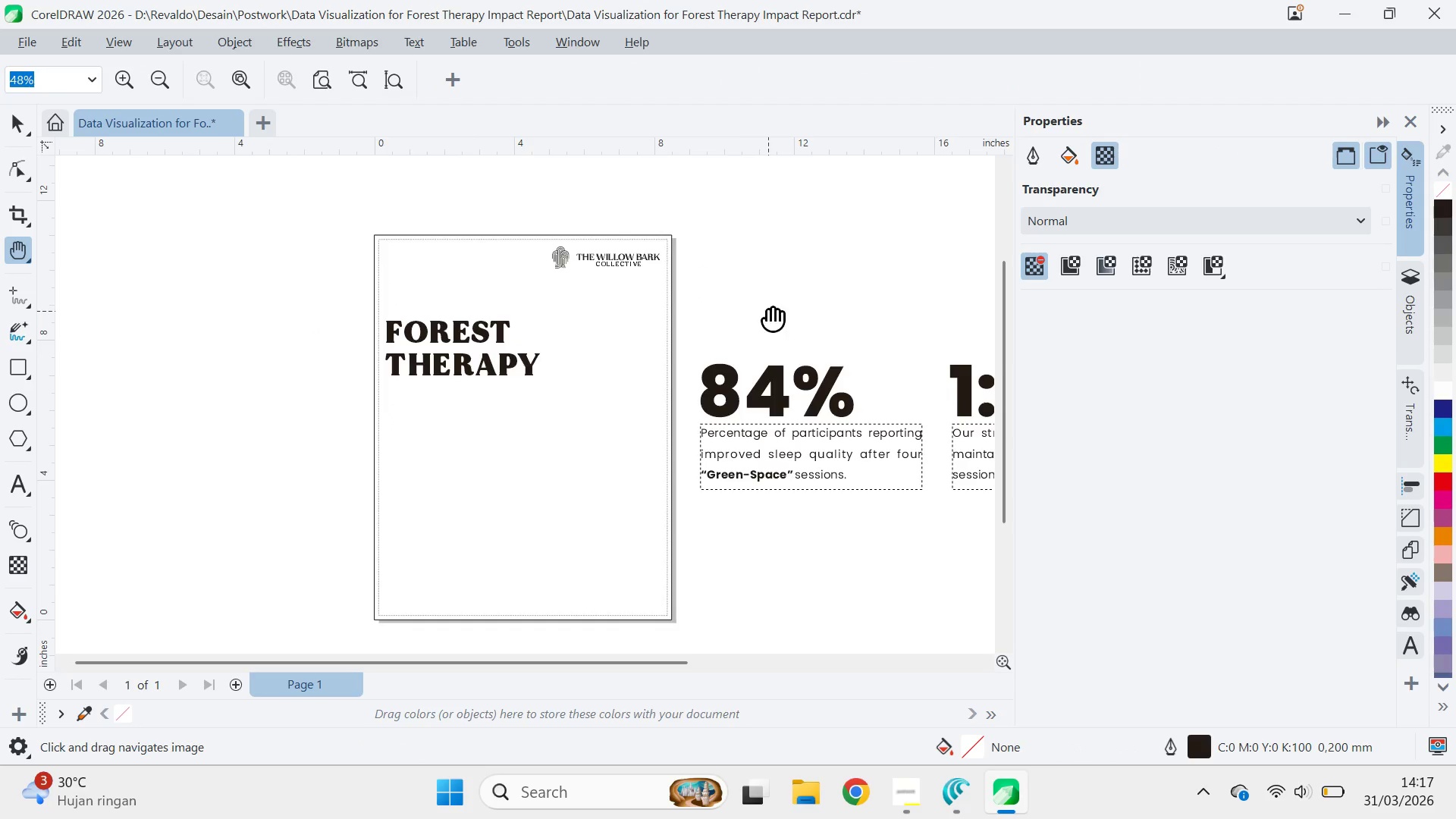 
left_click_drag(start_coordinate=[768, 311], to_coordinate=[420, 258])
 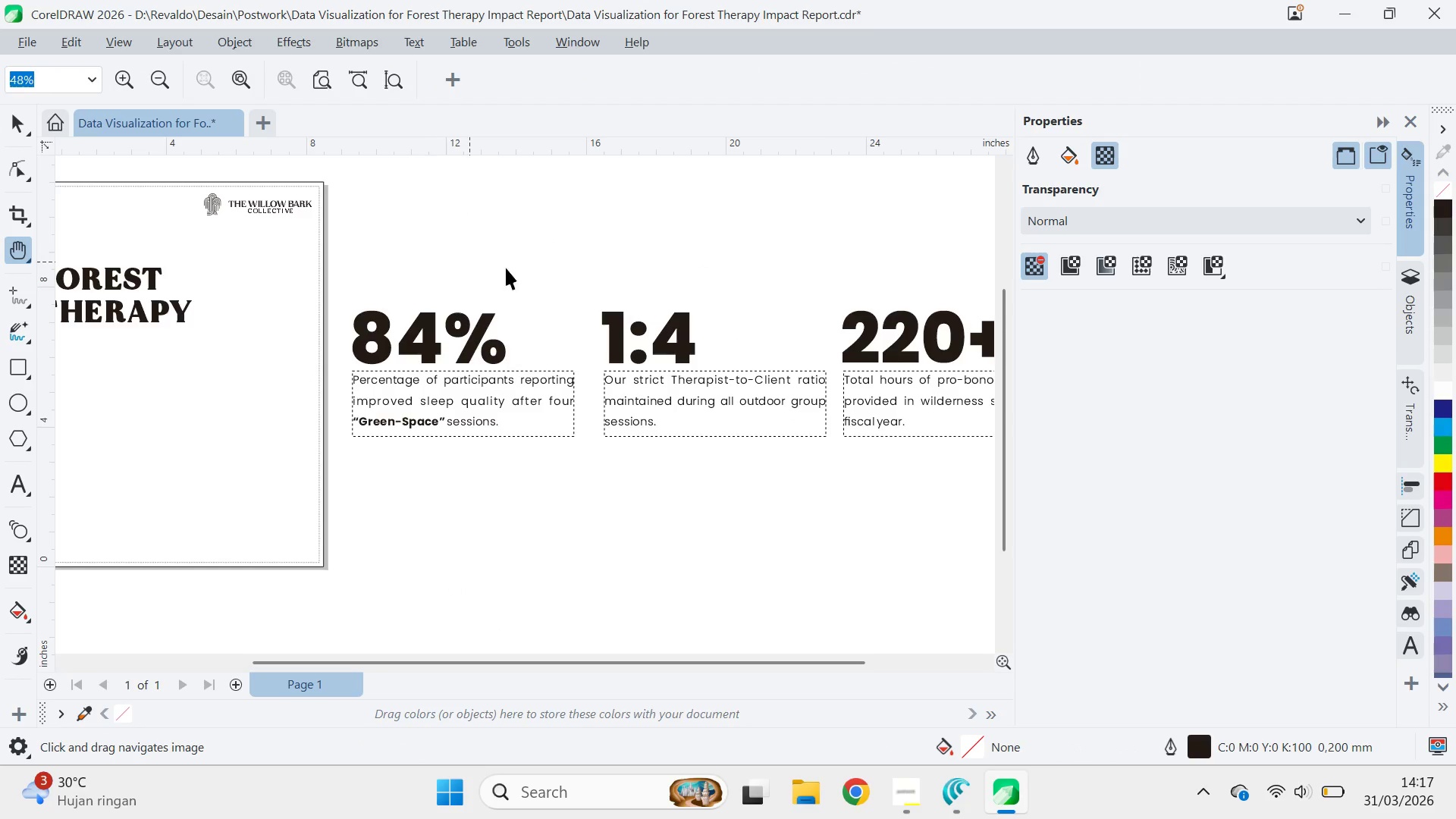 
key(V)
 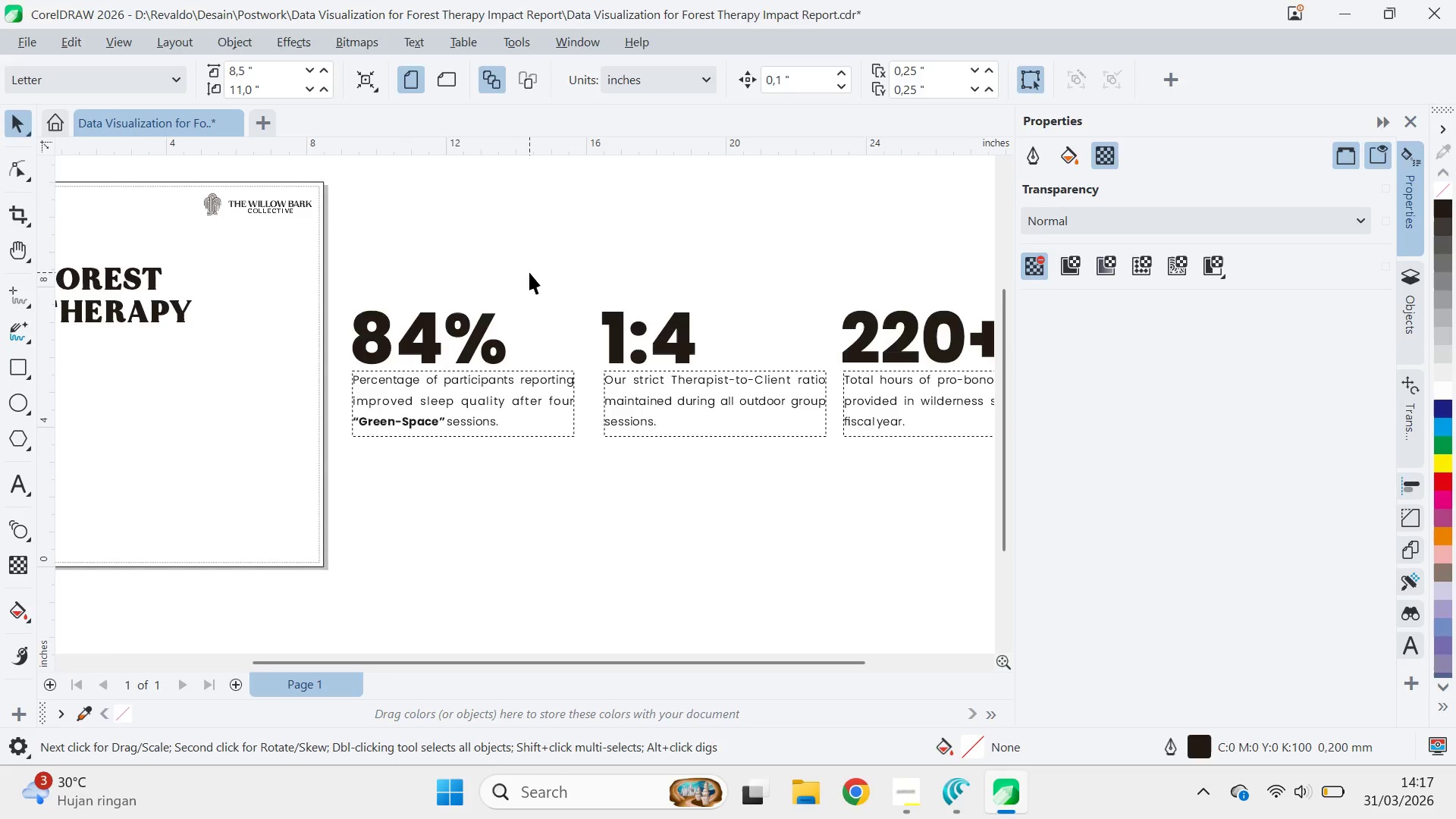 
key(Alt+AltLeft)
 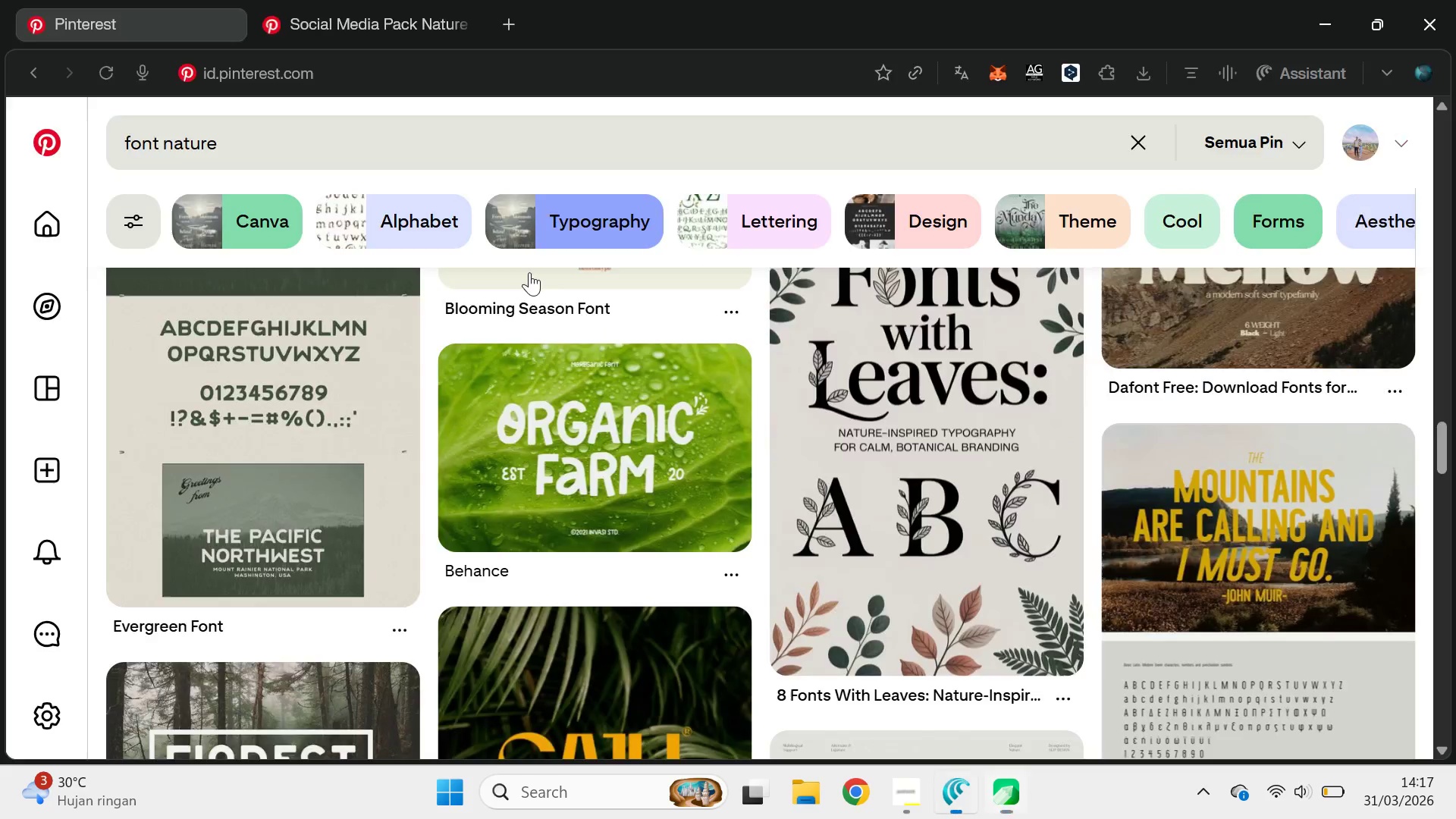 
key(Alt+Tab)
 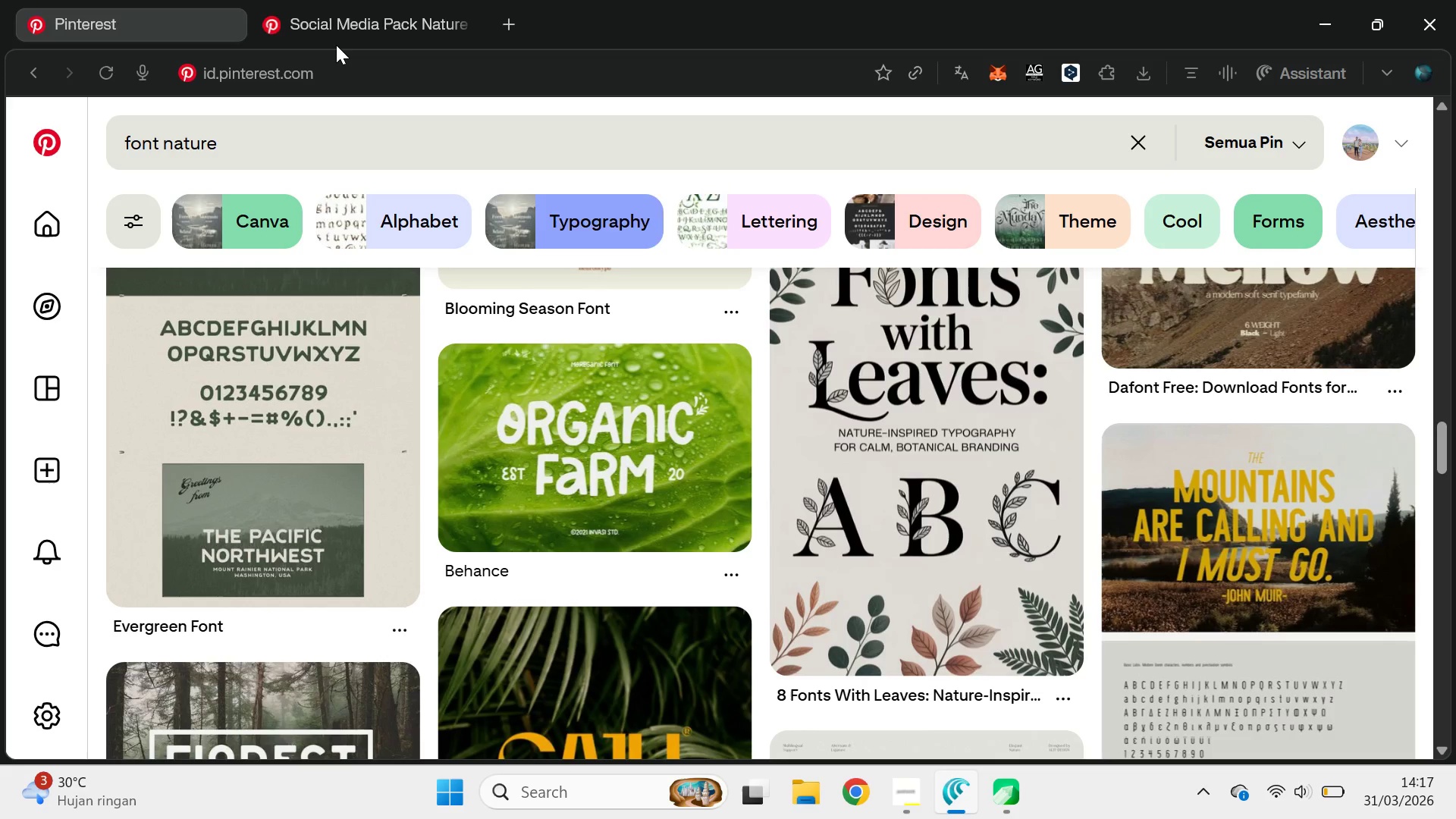 
left_click([321, 0])
 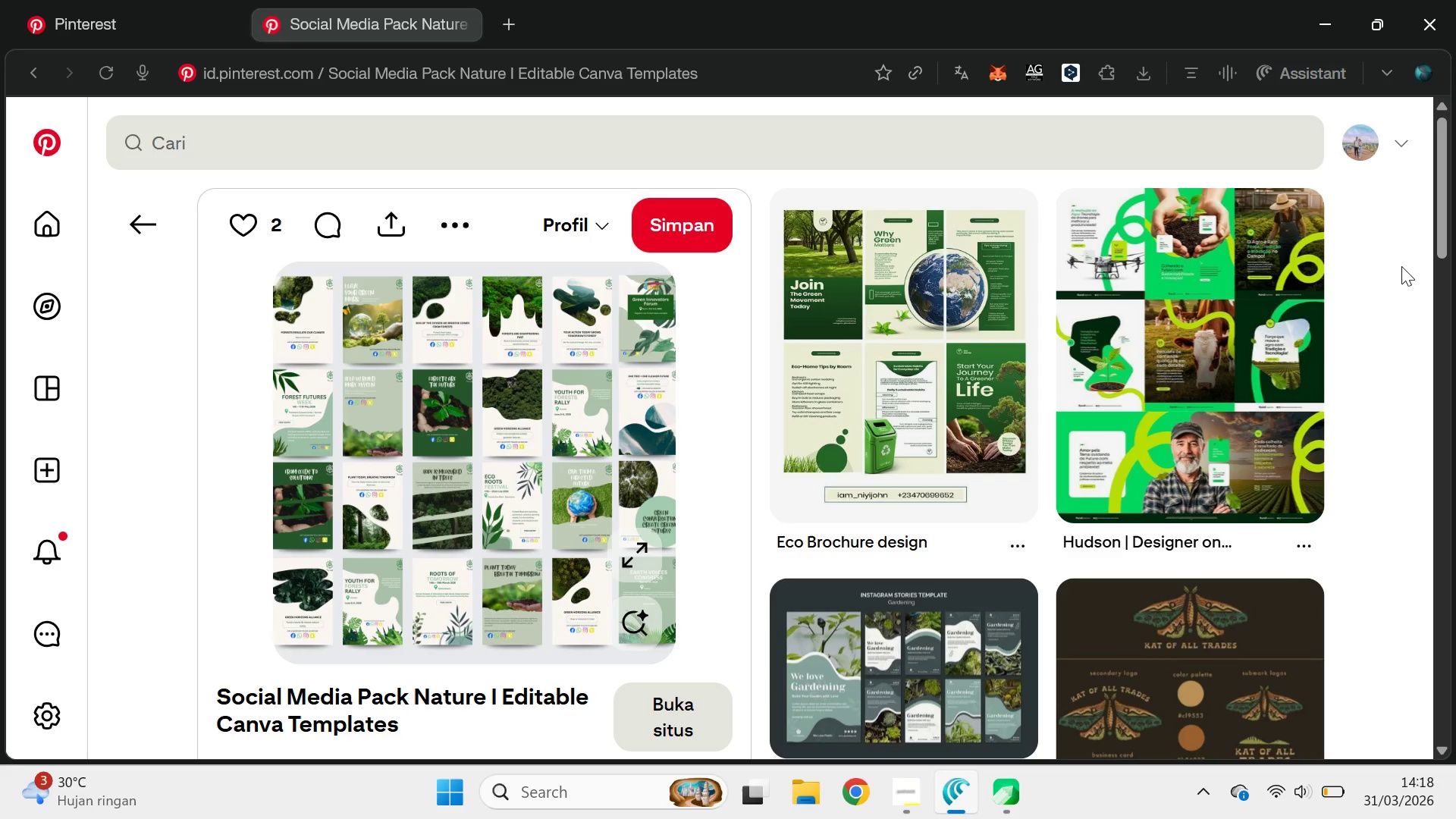 
wait(43.48)
 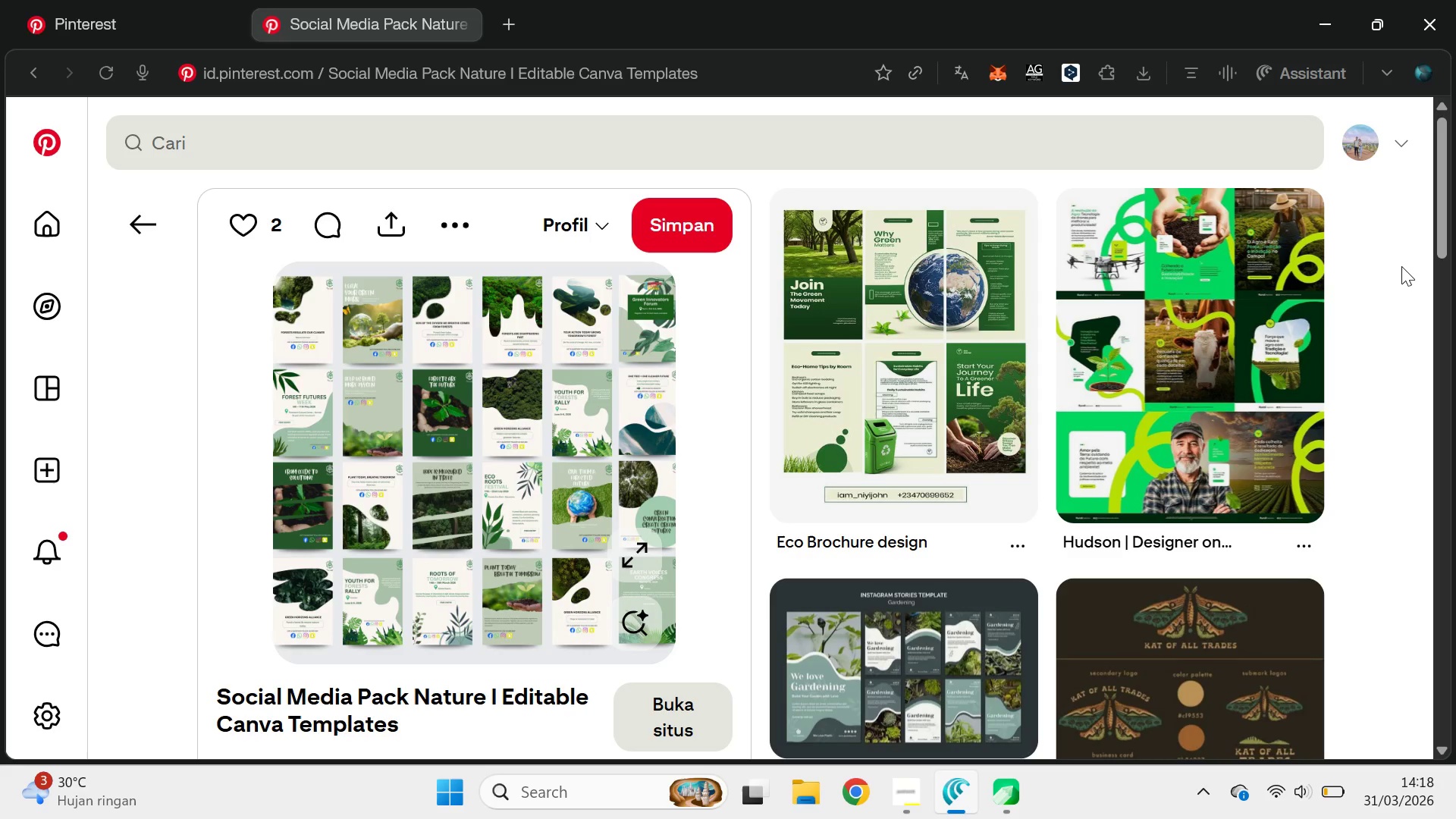 
left_click_drag(start_coordinate=[1453, 152], to_coordinate=[1454, 260])
 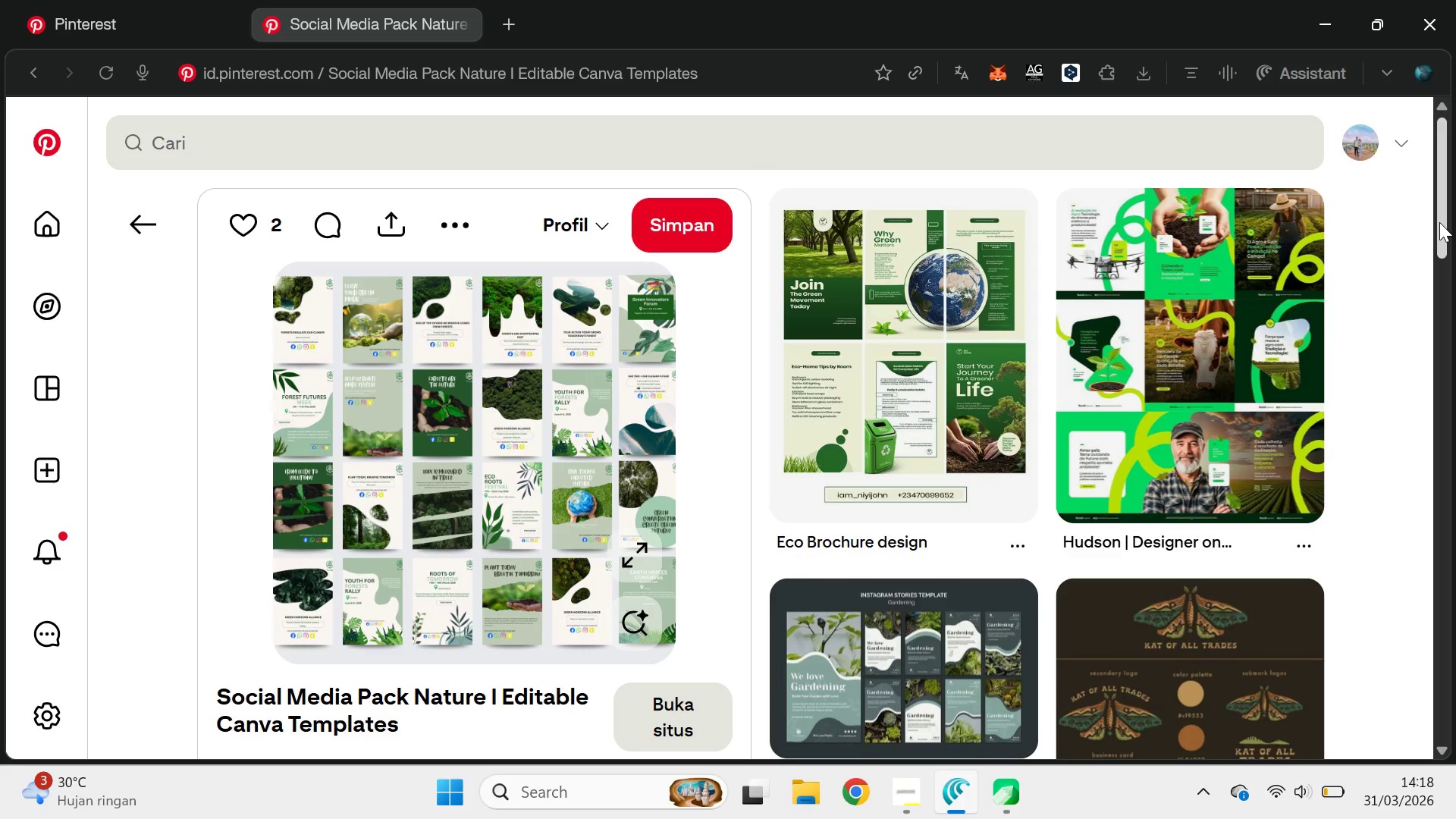 
left_click_drag(start_coordinate=[1439, 222], to_coordinate=[1454, 371])
 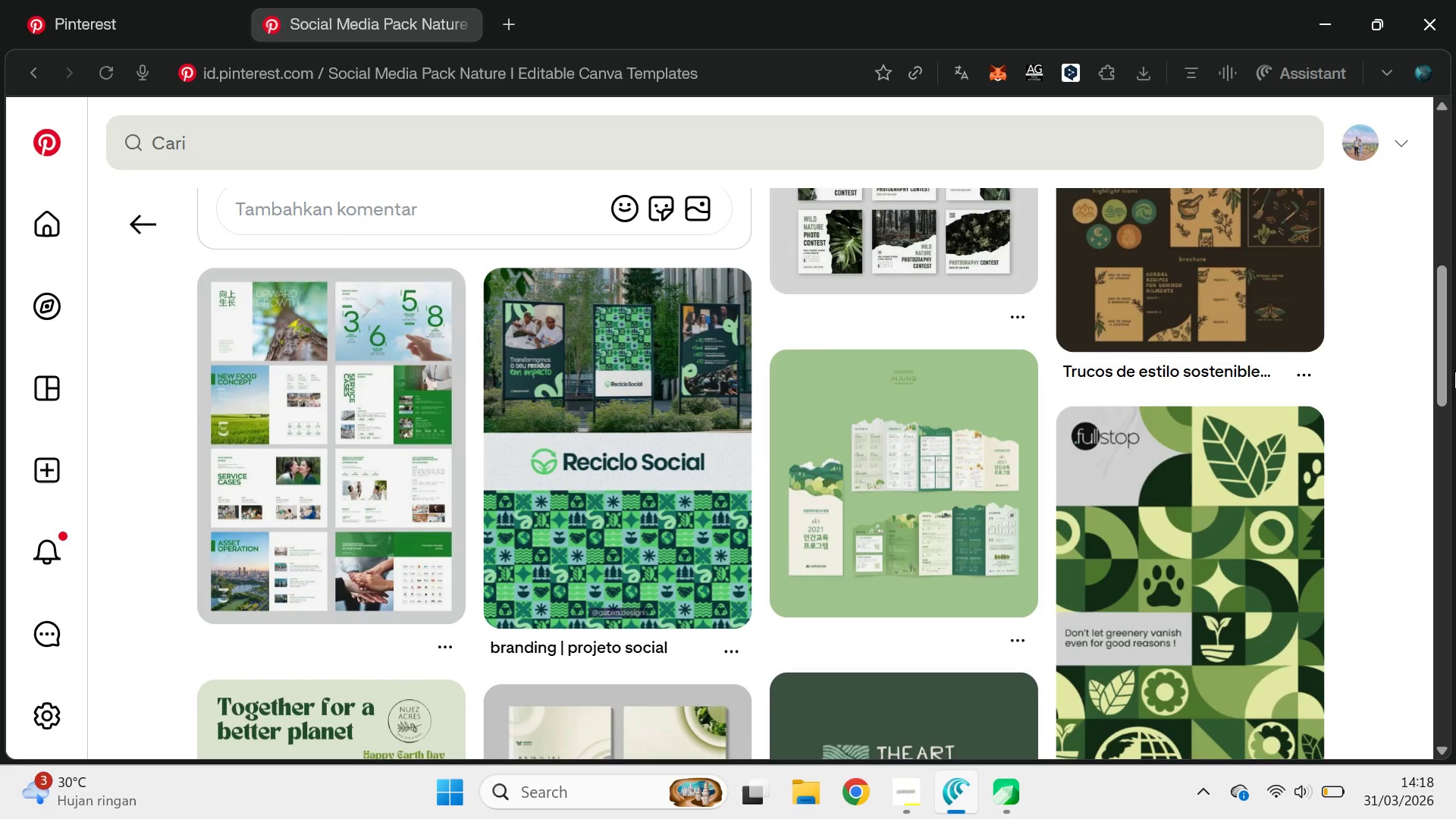 
double_click([1454, 371])
 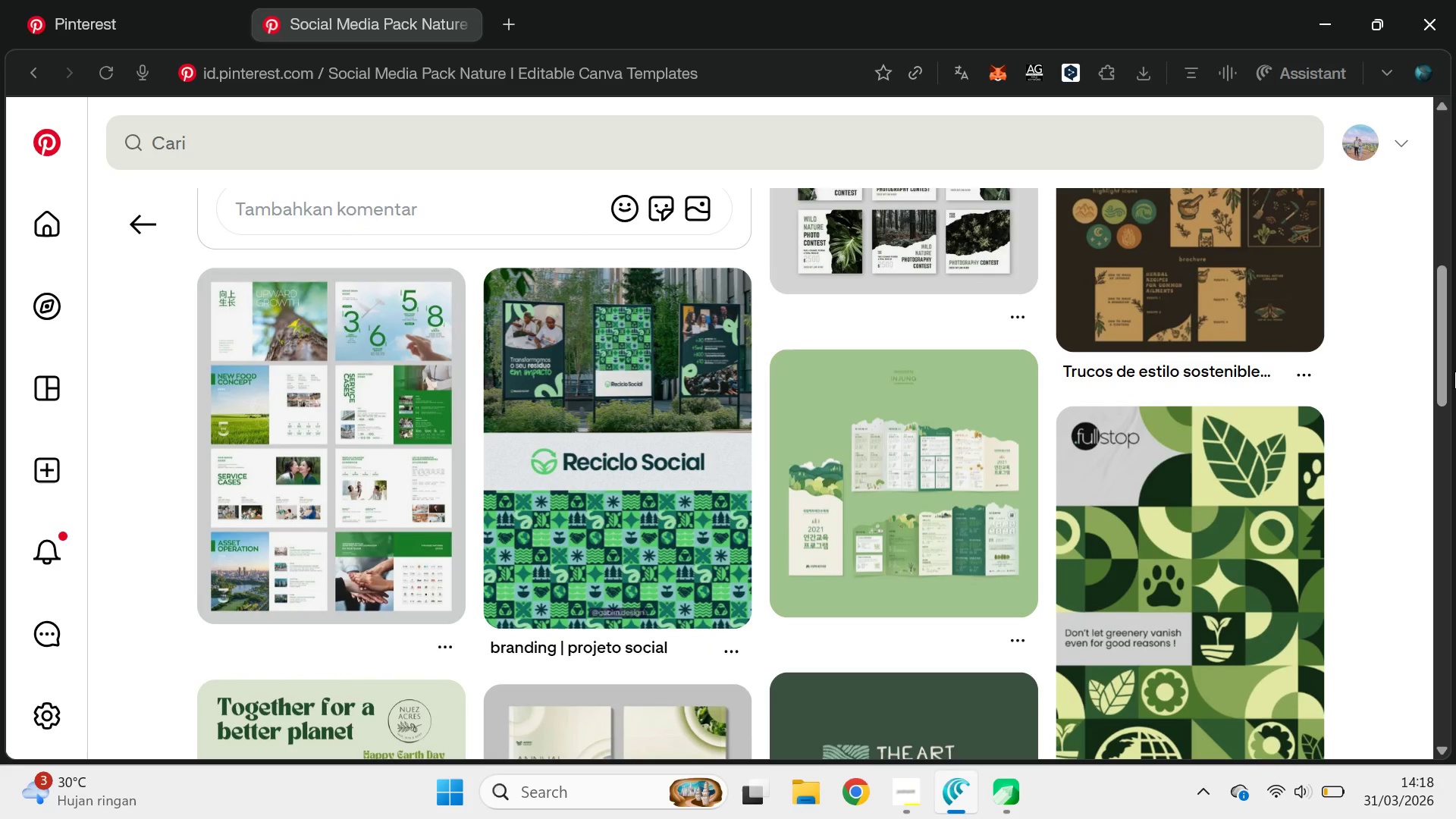 
key(Alt+AltLeft)
 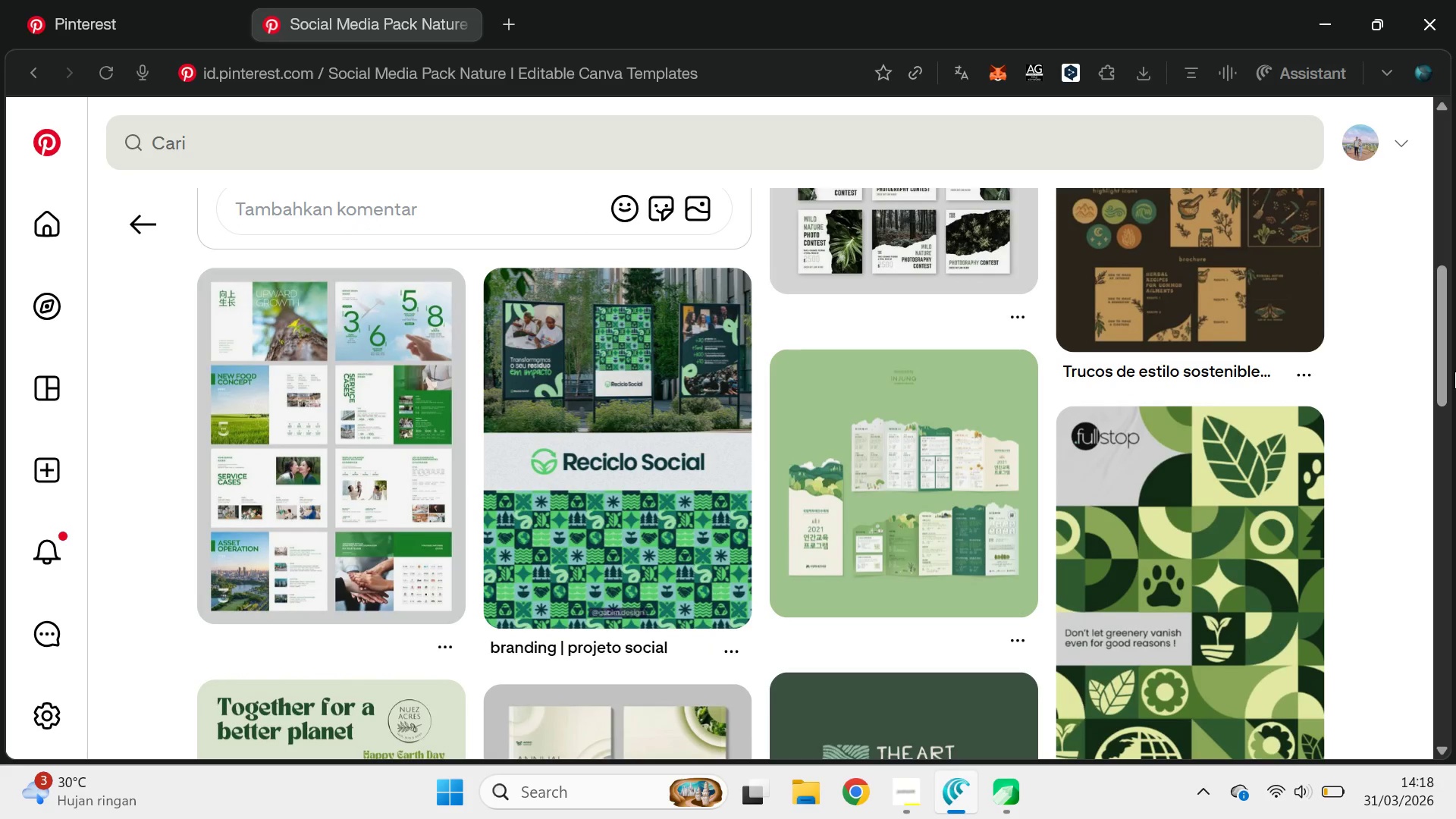 
key(Alt+Tab)
 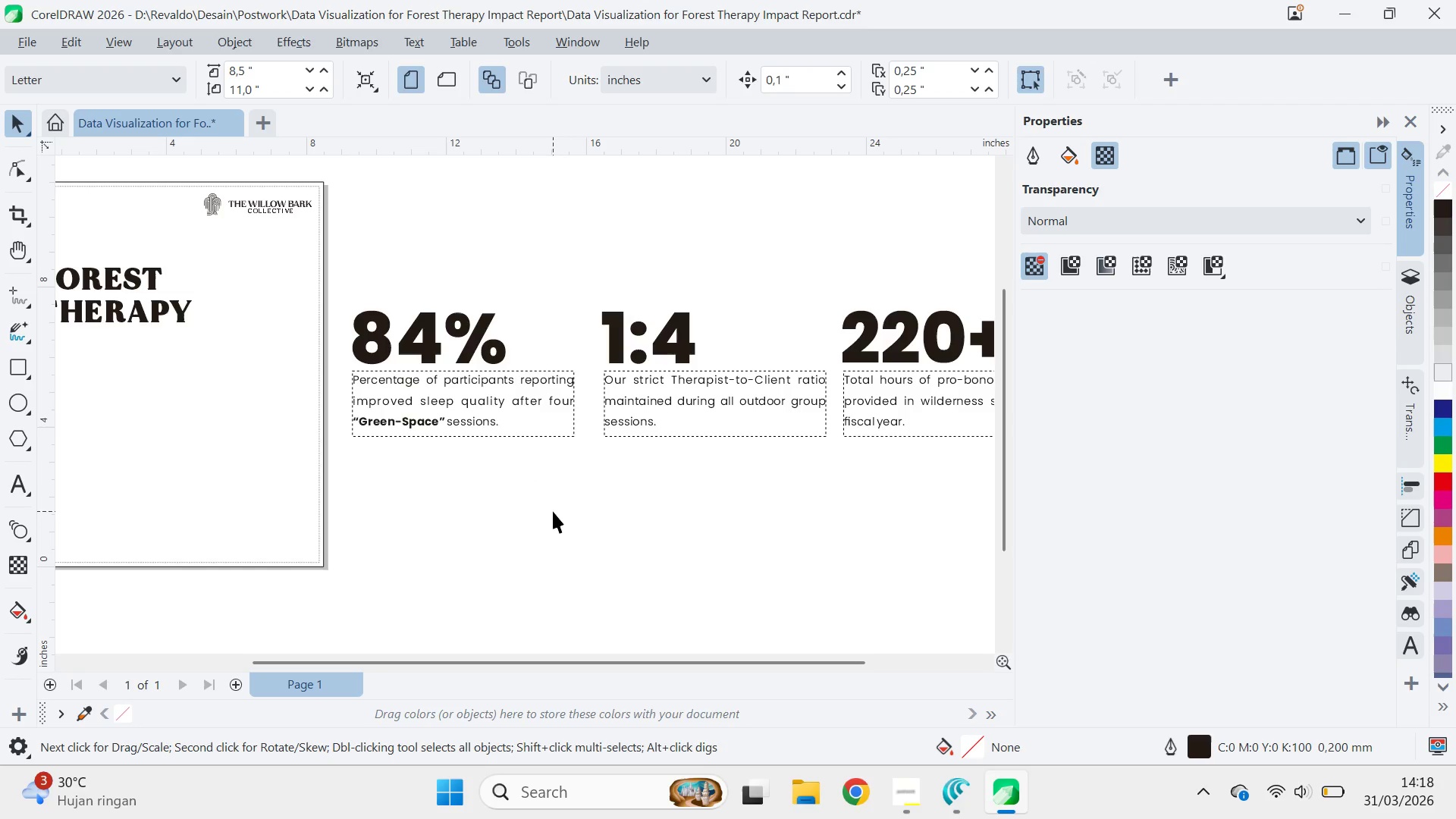 
type(QV)
 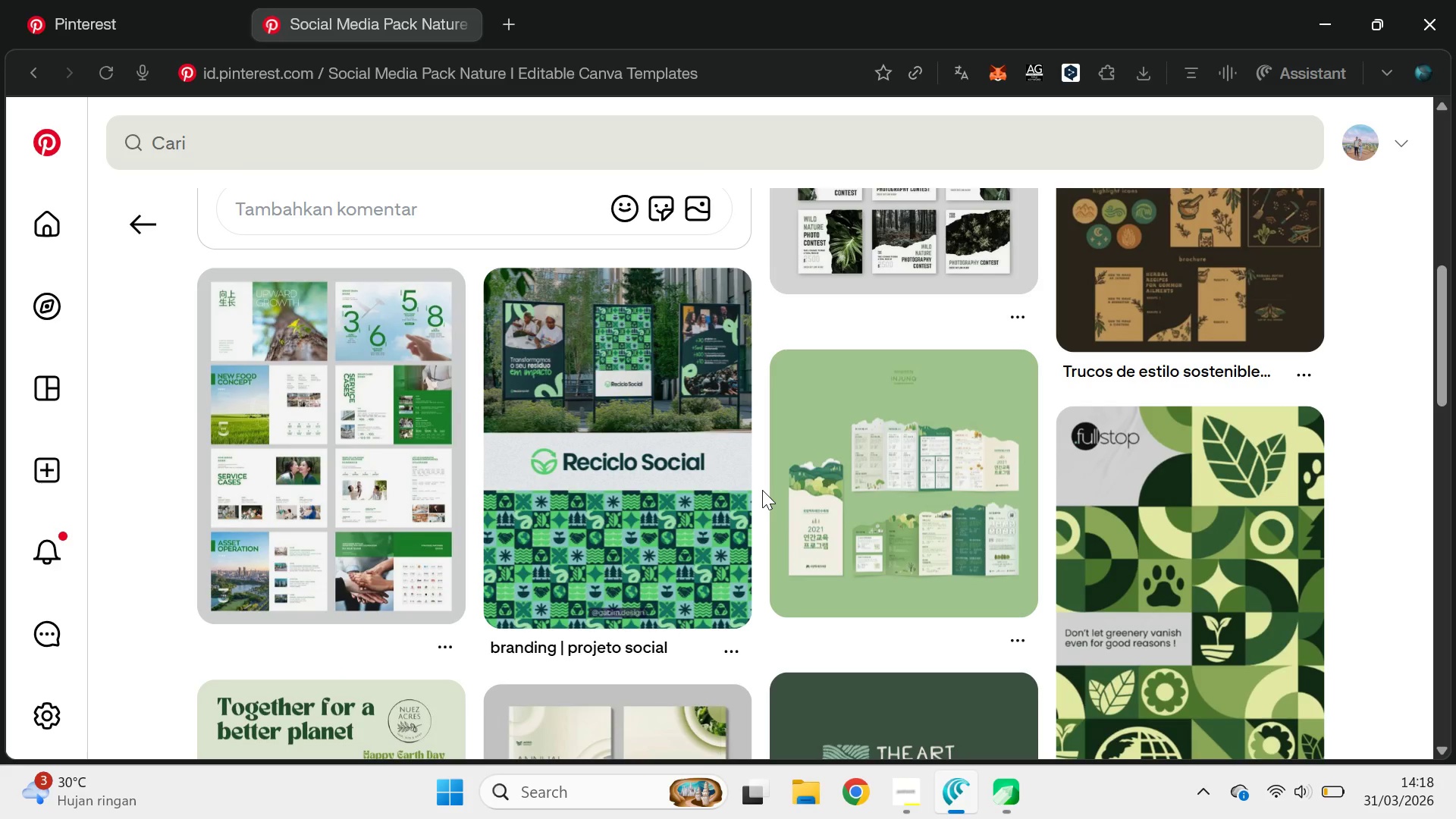 
left_click_drag(start_coordinate=[469, 493], to_coordinate=[752, 498])
 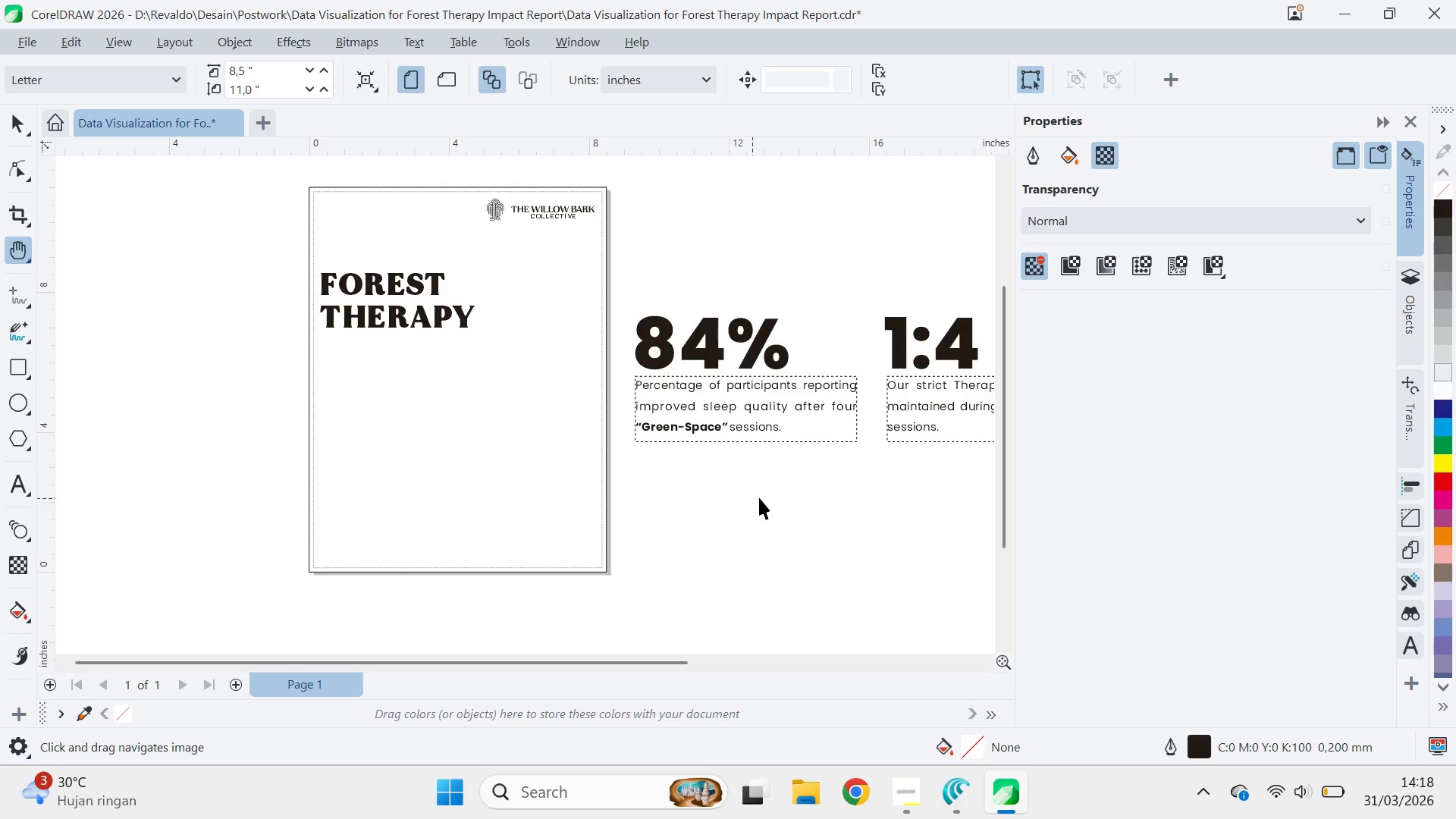 
key(Alt+AltLeft)
 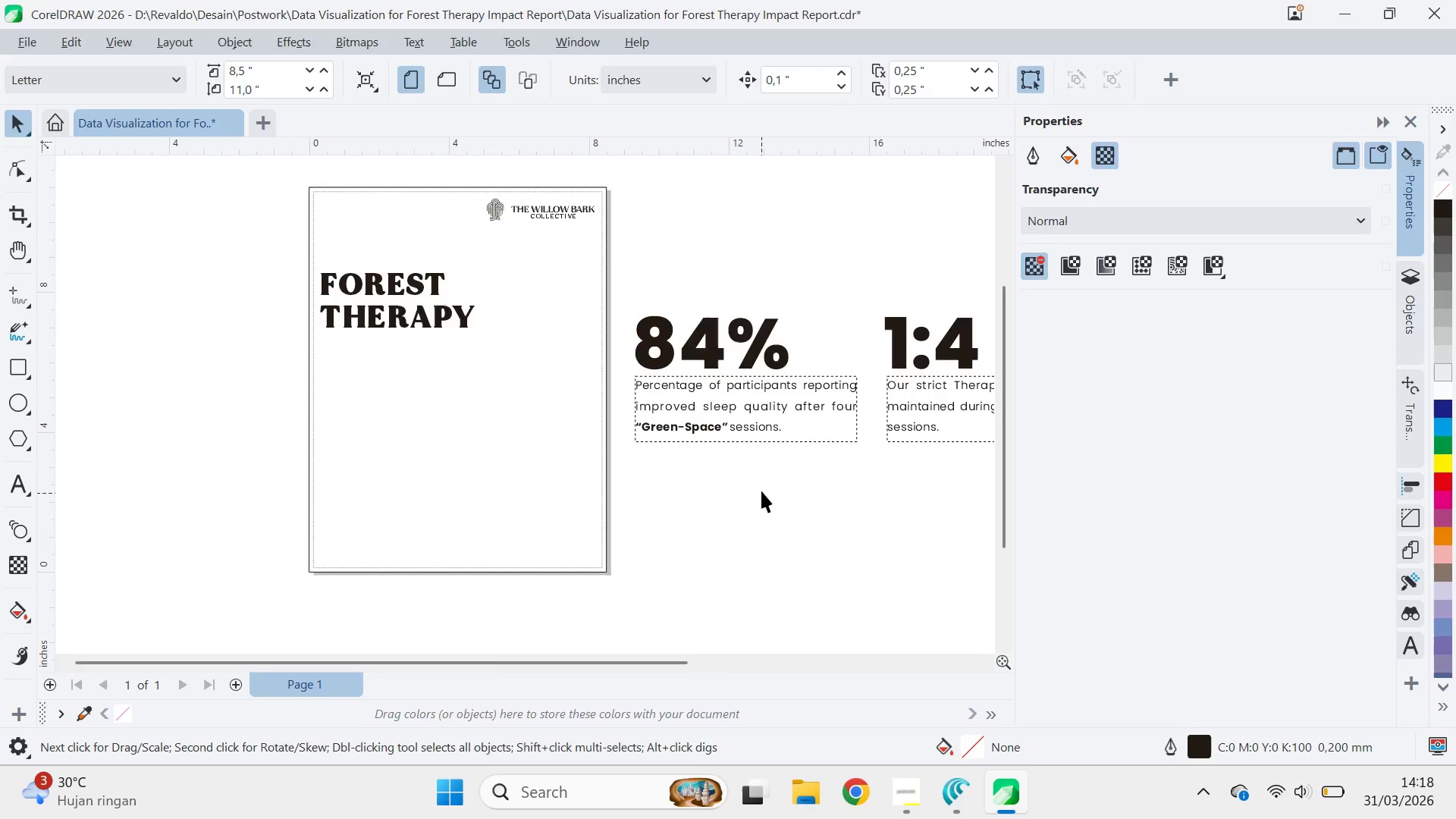 
key(Alt+Tab)
 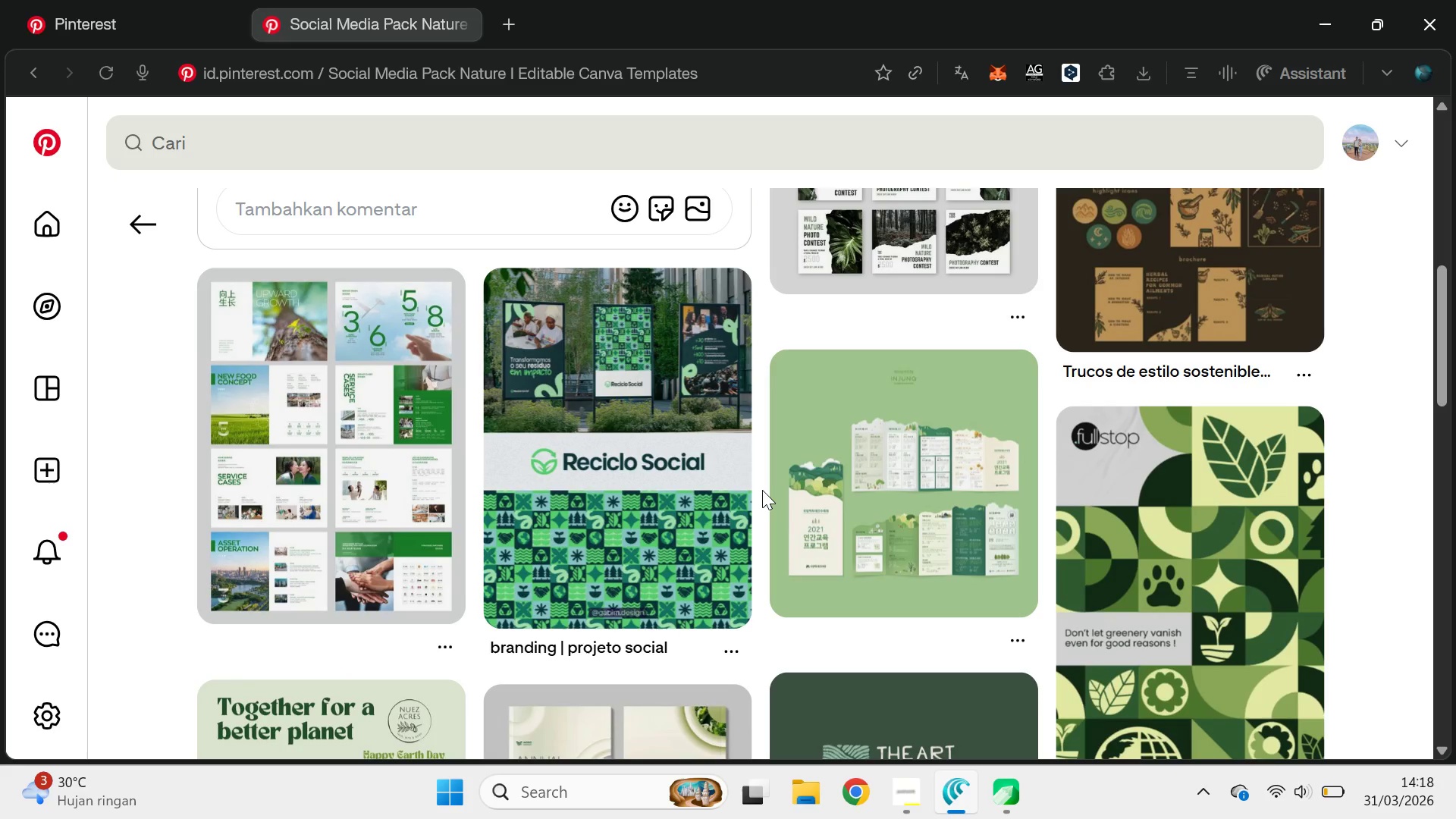 
key(Alt+AltLeft)
 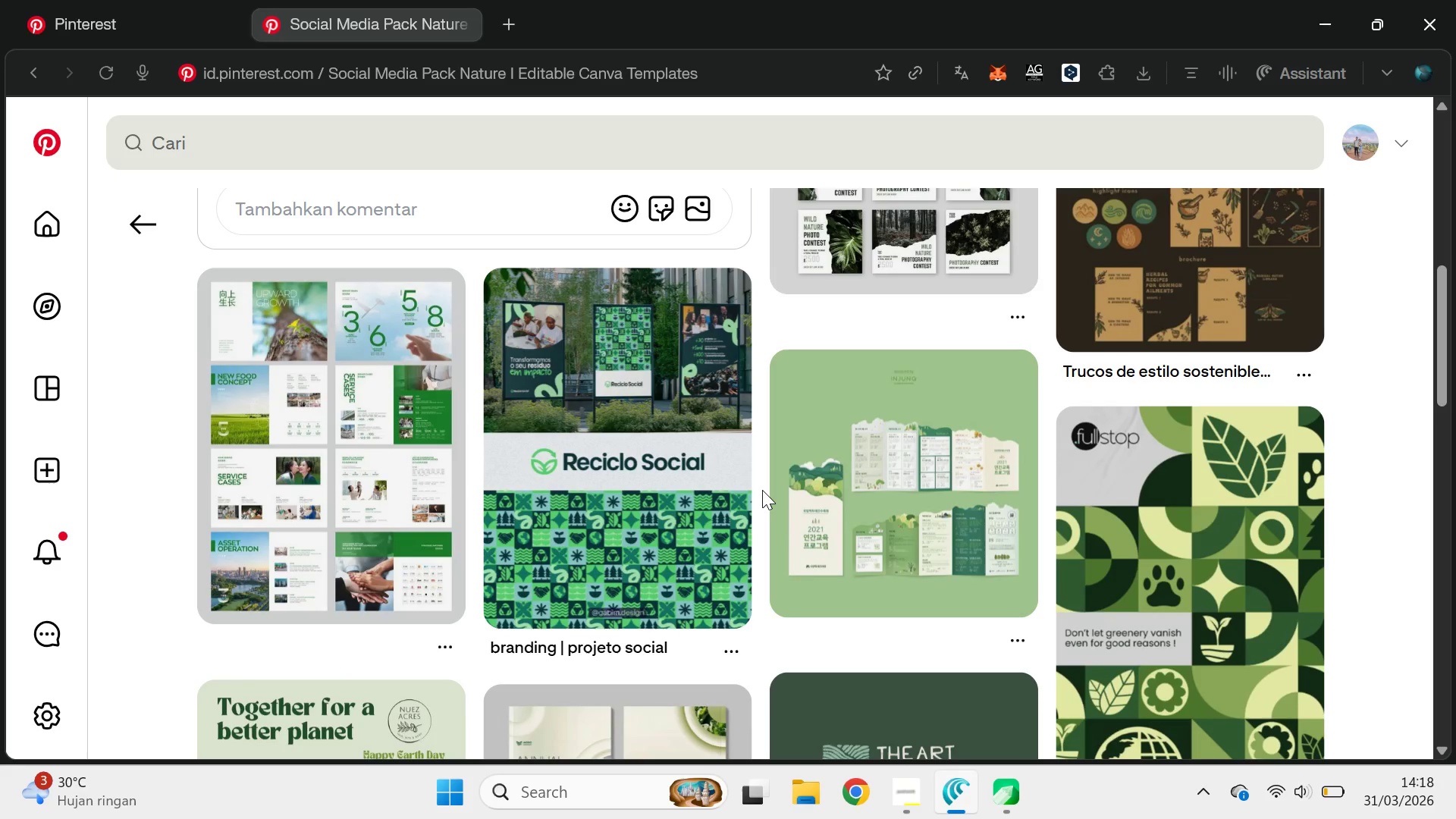 
key(Alt+Tab)
 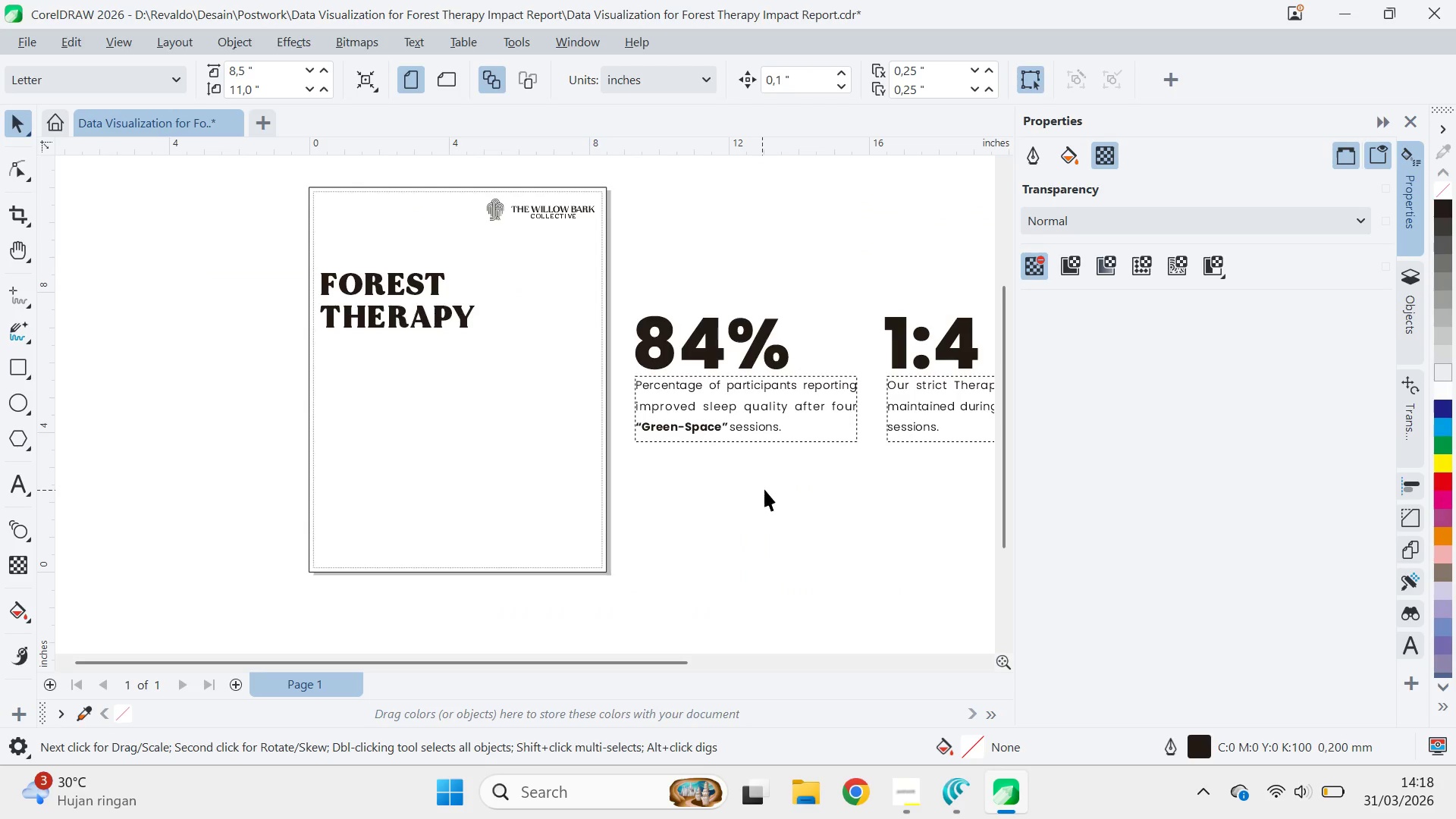 
type(QVQV)
 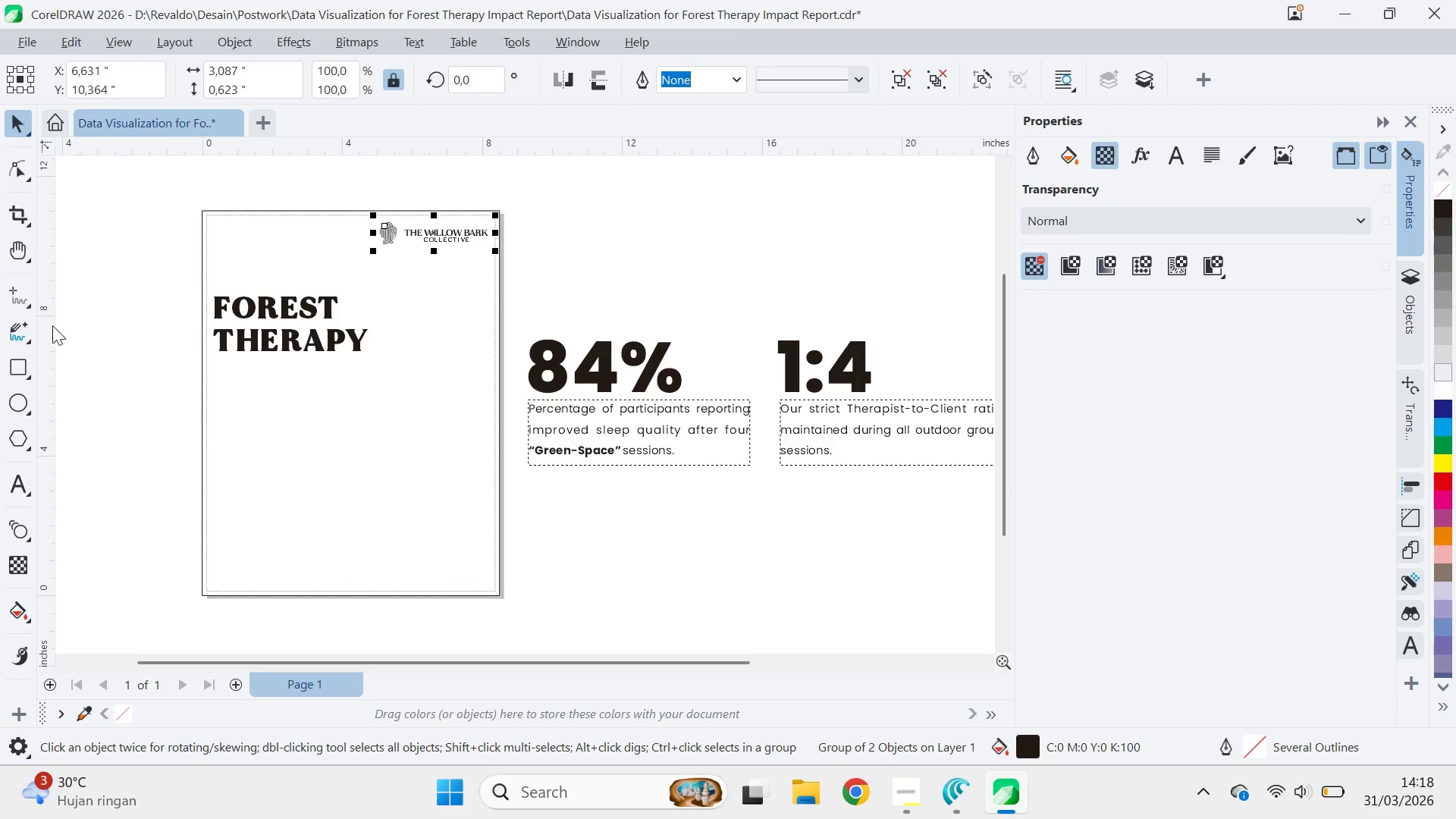 
left_click_drag(start_coordinate=[742, 306], to_coordinate=[720, 293])
 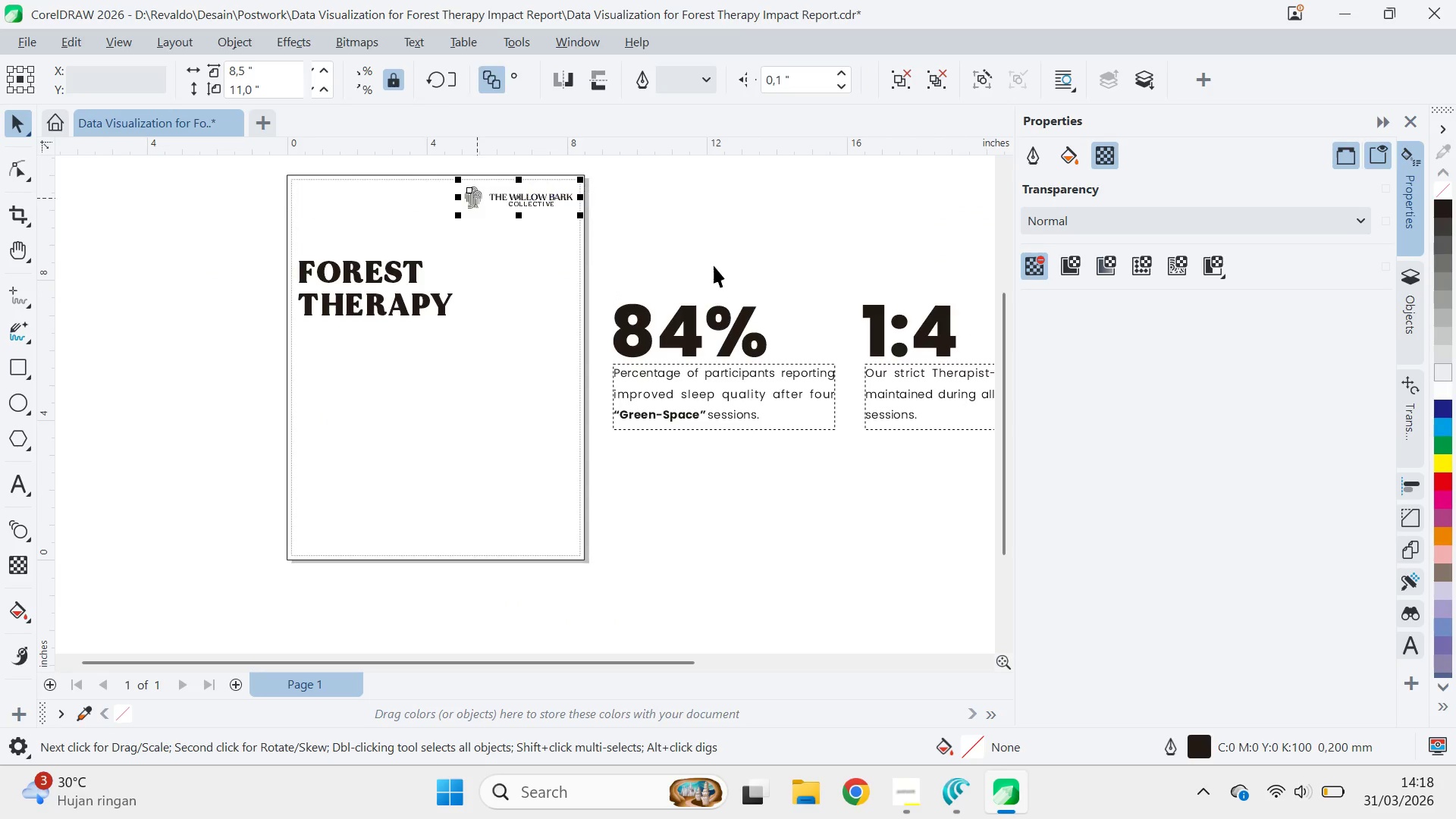 
left_click_drag(start_coordinate=[717, 259], to_coordinate=[632, 295])
 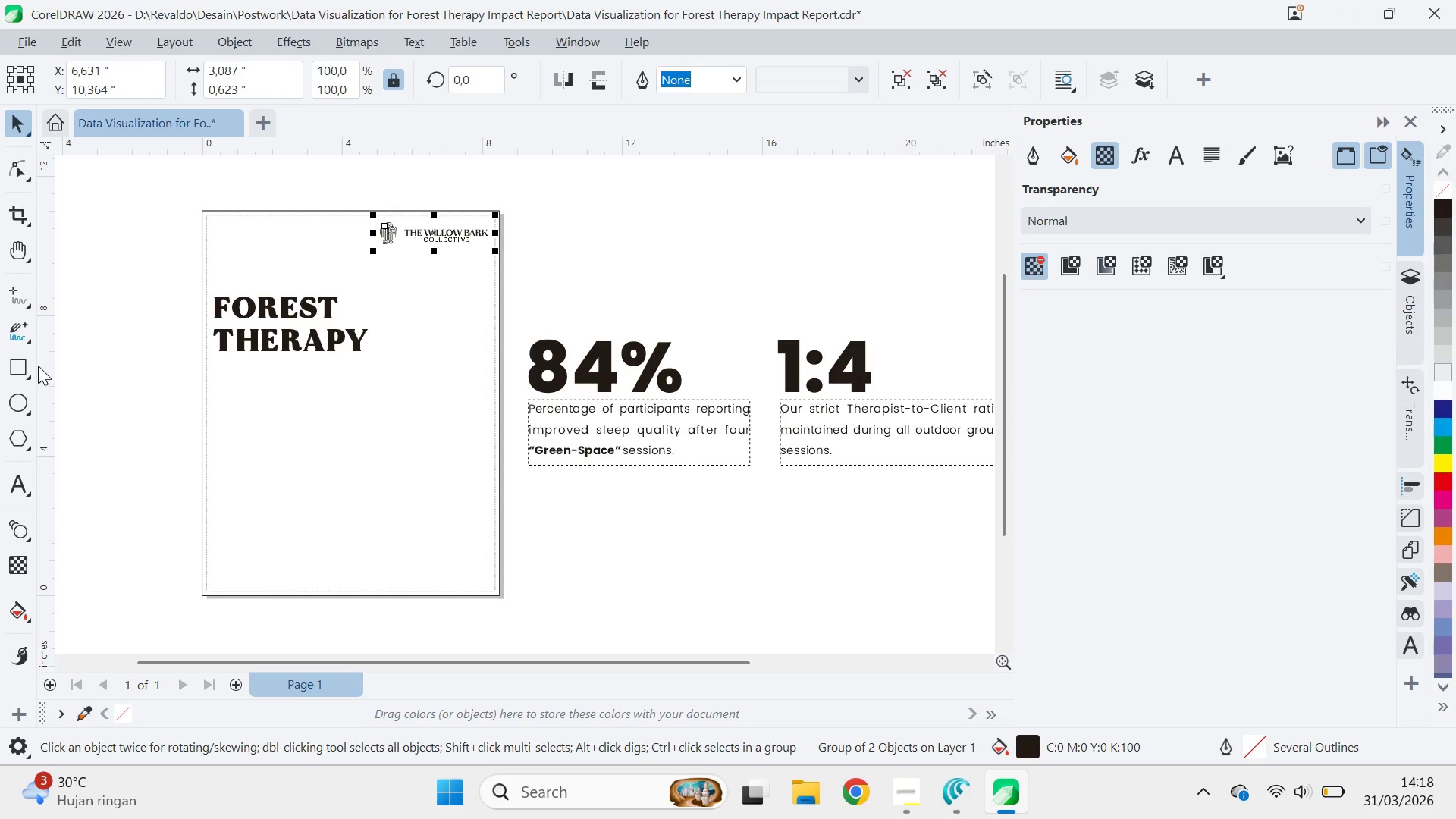 
left_click([27, 407])
 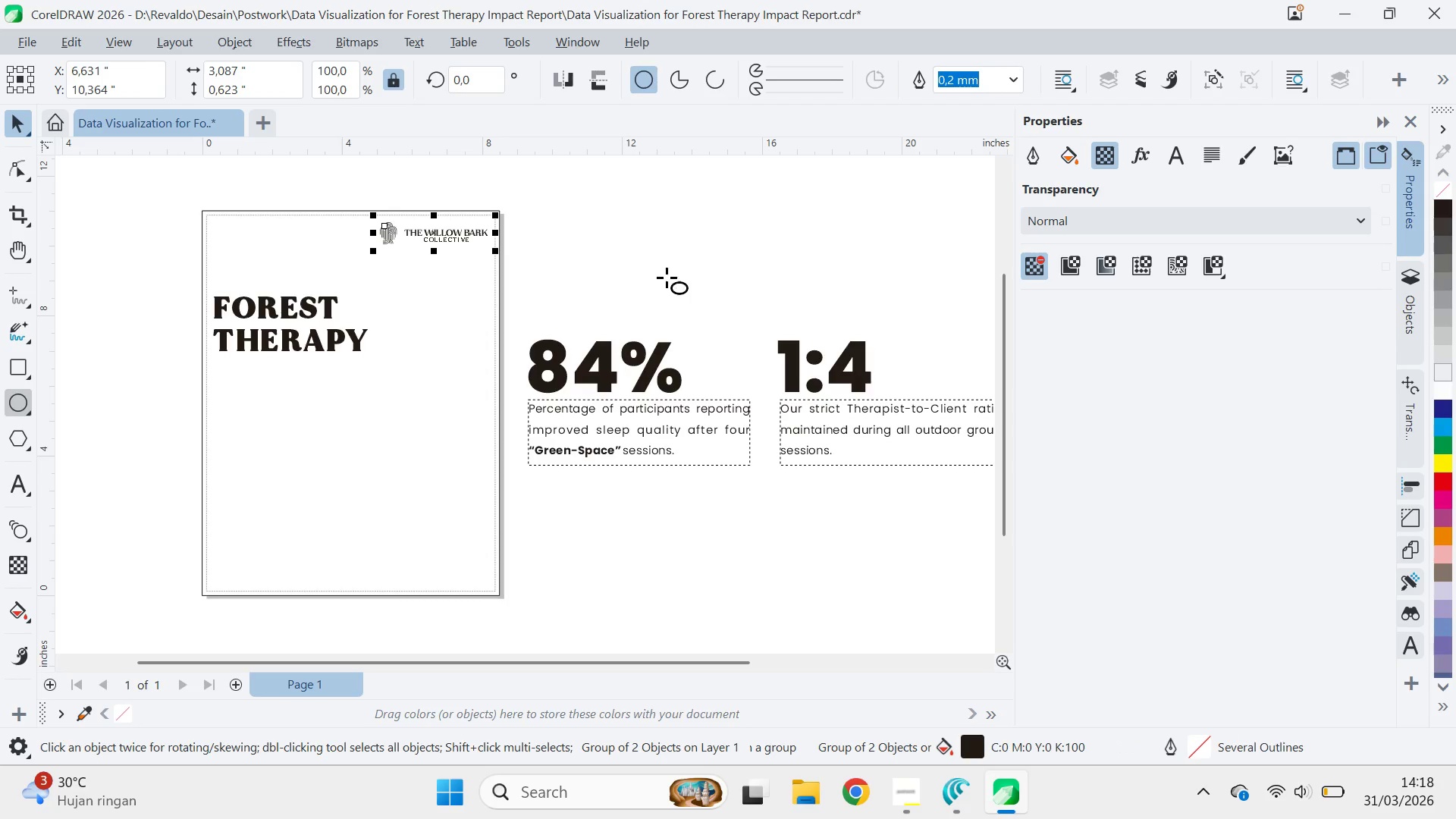 
hold_key(key=ControlLeft, duration=0.84)
left_click_drag(start_coordinate=[635, 198], to_coordinate=[761, 317])
 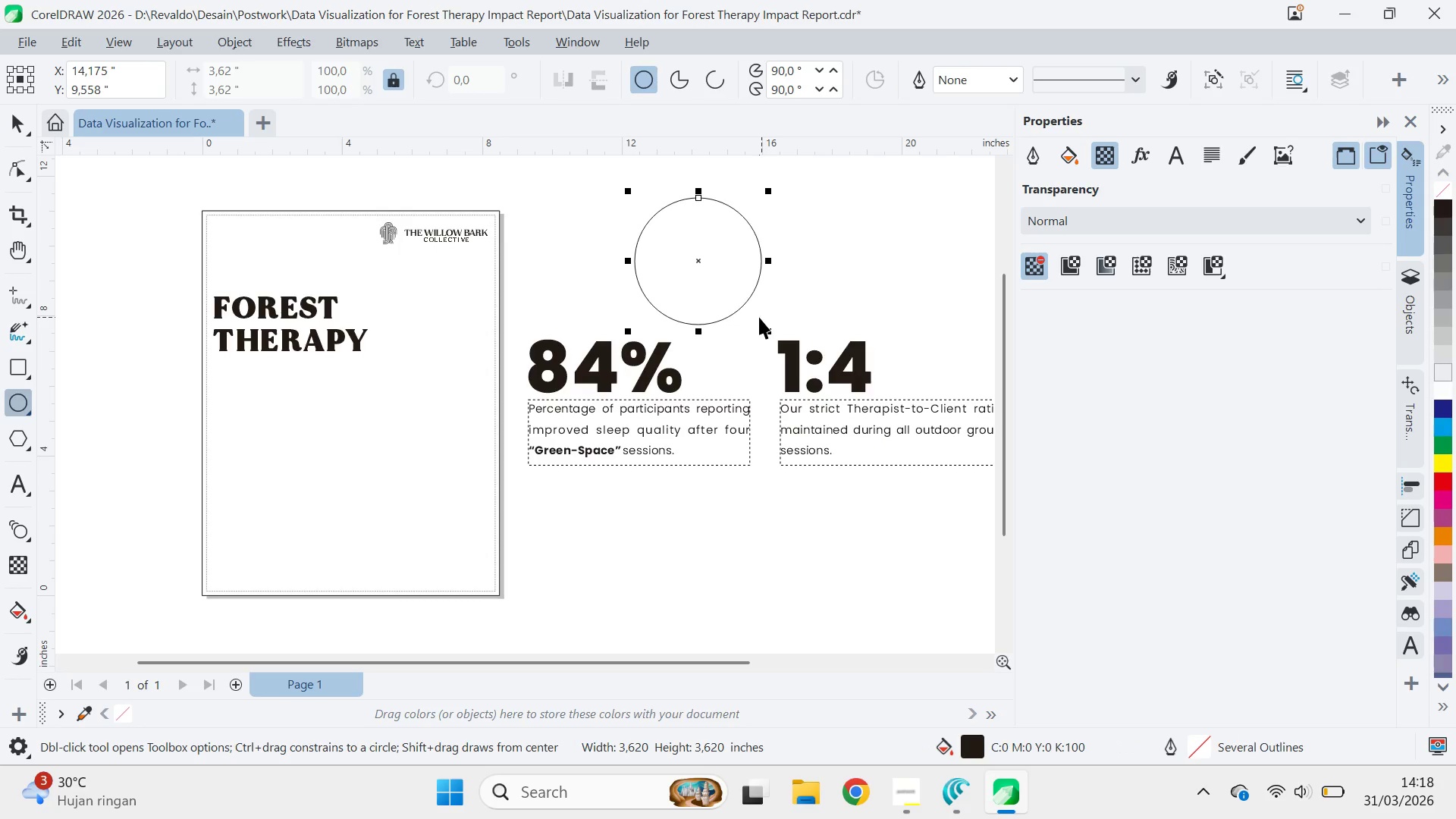 
key(V)
 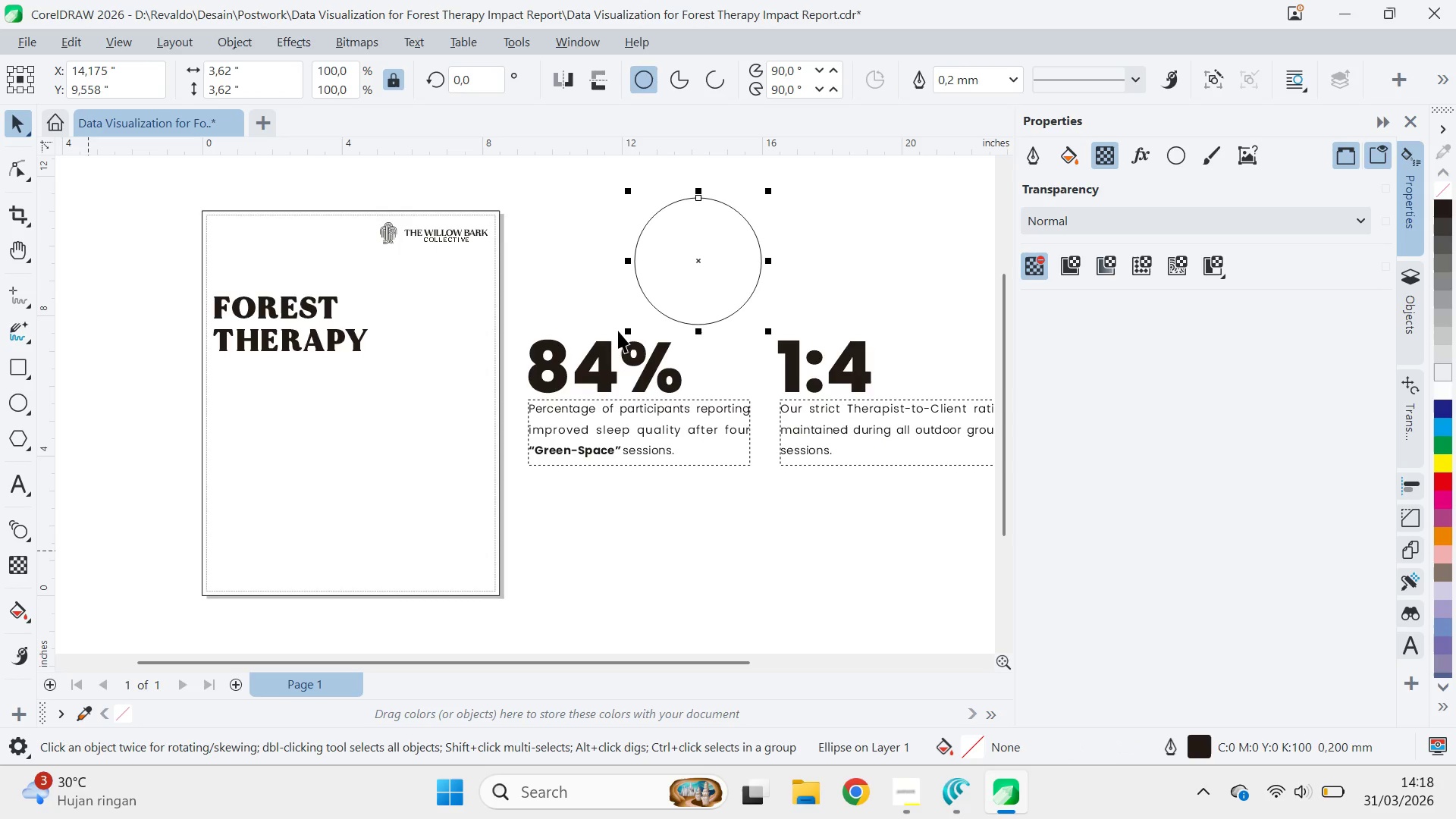 
hold_key(key=ShiftLeft, duration=1.5)
left_click_drag(start_coordinate=[776, 193], to_coordinate=[838, 231])
 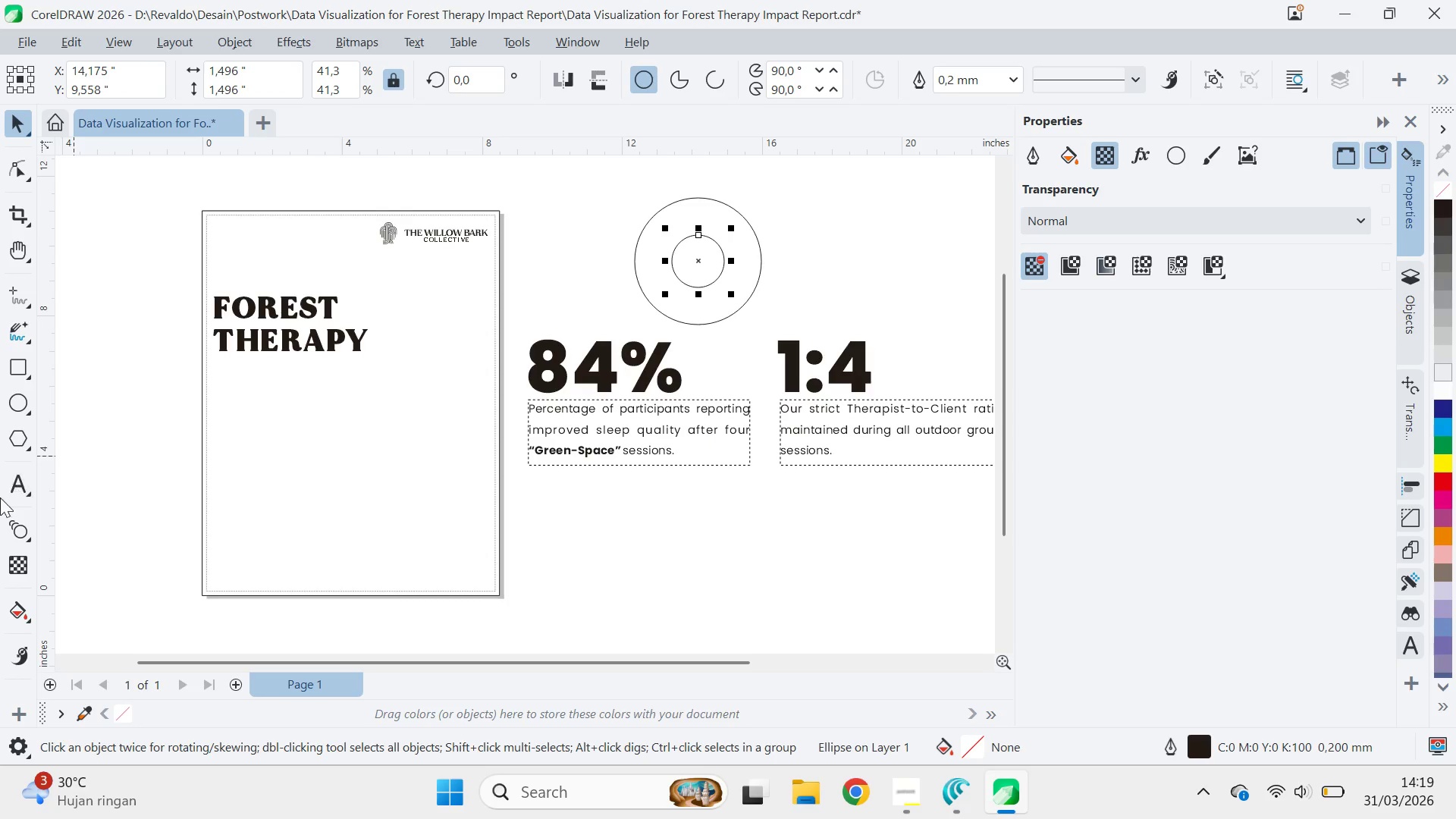 
hold_key(key=ShiftLeft, duration=1.51)
right_click([824, 217])
 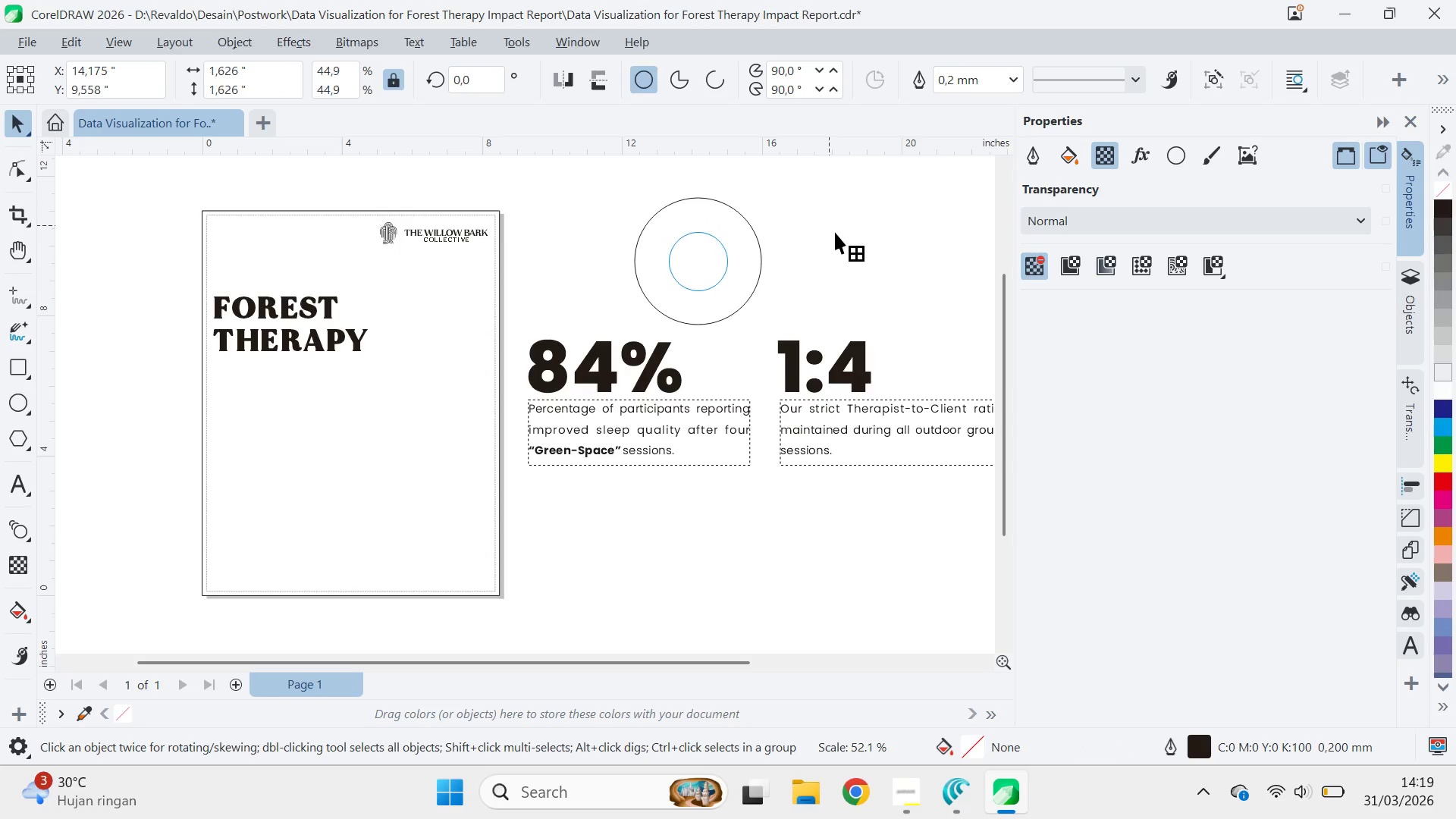 
hold_key(key=ShiftLeft, duration=1.5)
 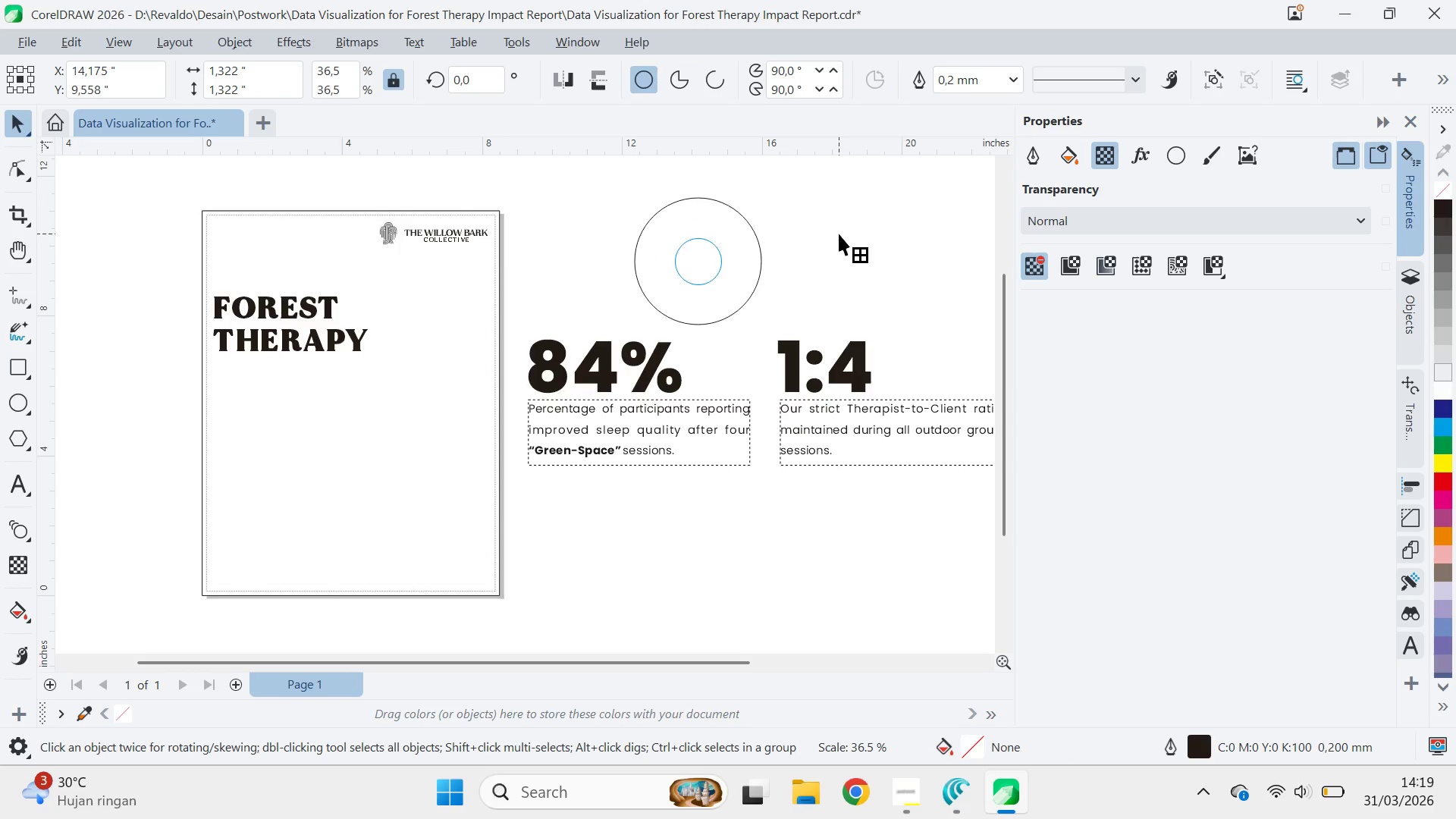 
hold_key(key=ShiftLeft, duration=1.52)
 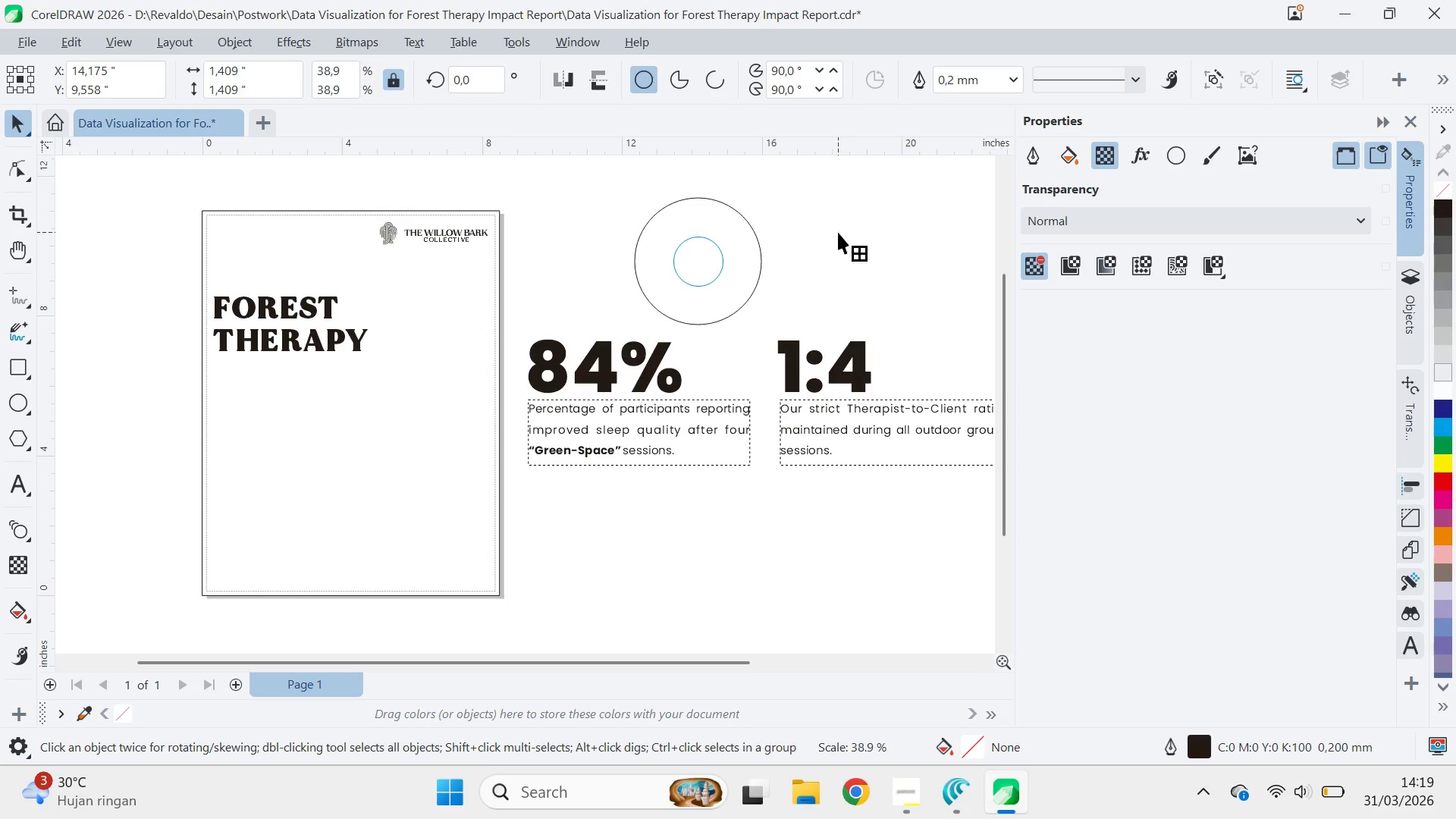 
hold_key(key=ShiftLeft, duration=1.5)
 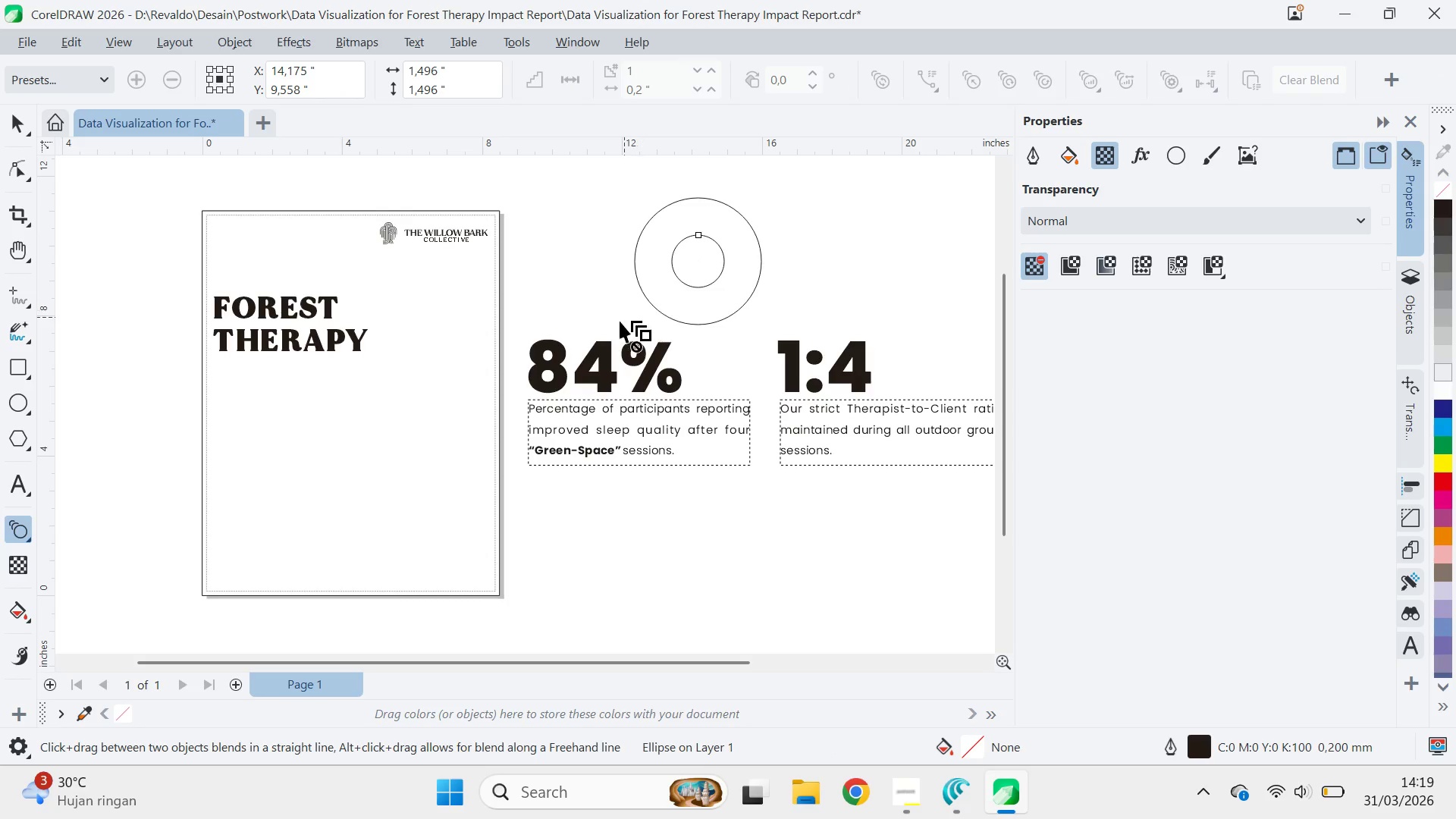 
left_click_drag(start_coordinate=[697, 285], to_coordinate=[710, 218])
 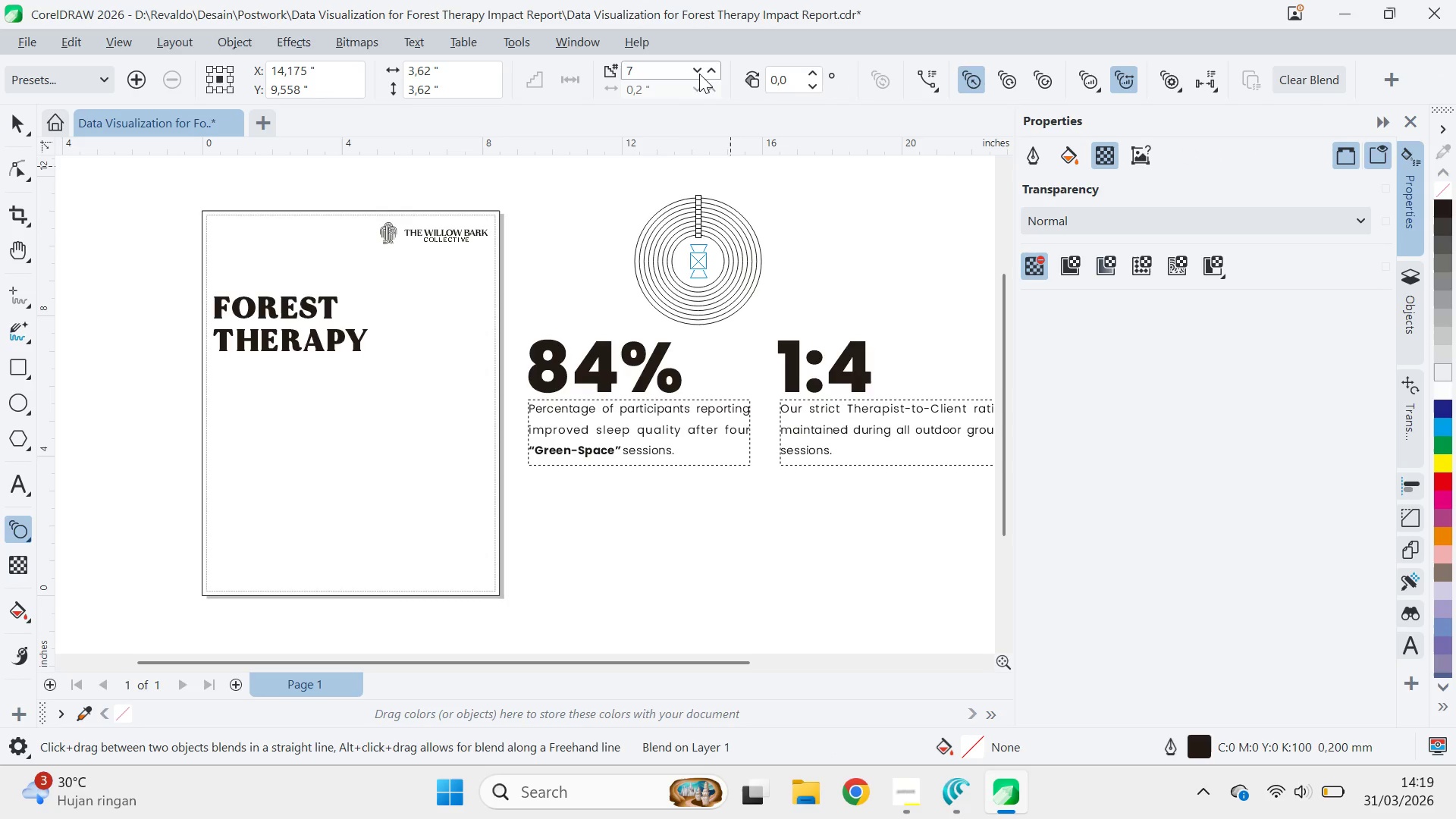 
double_click([698, 73])
 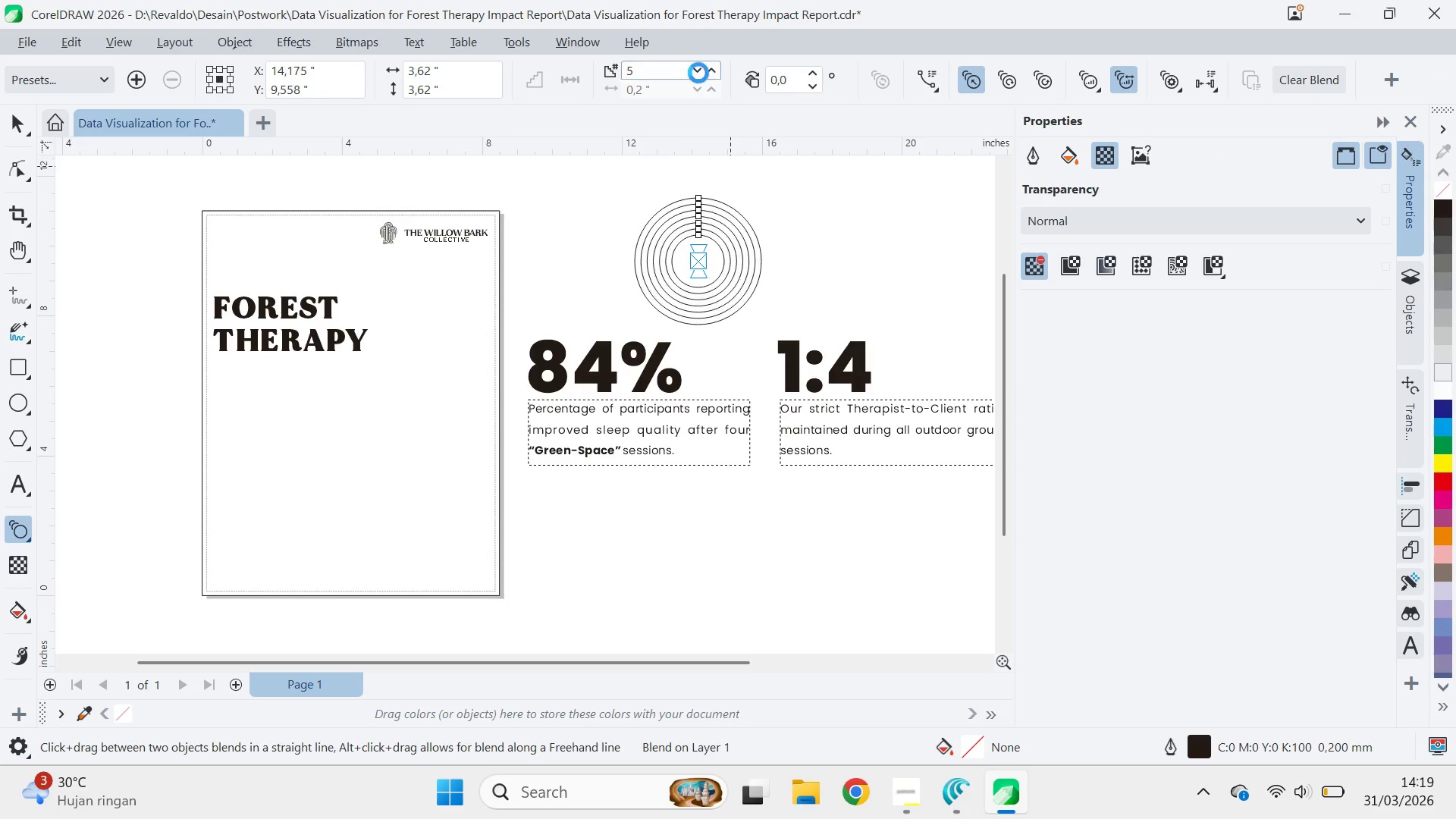 
triple_click([698, 73])
 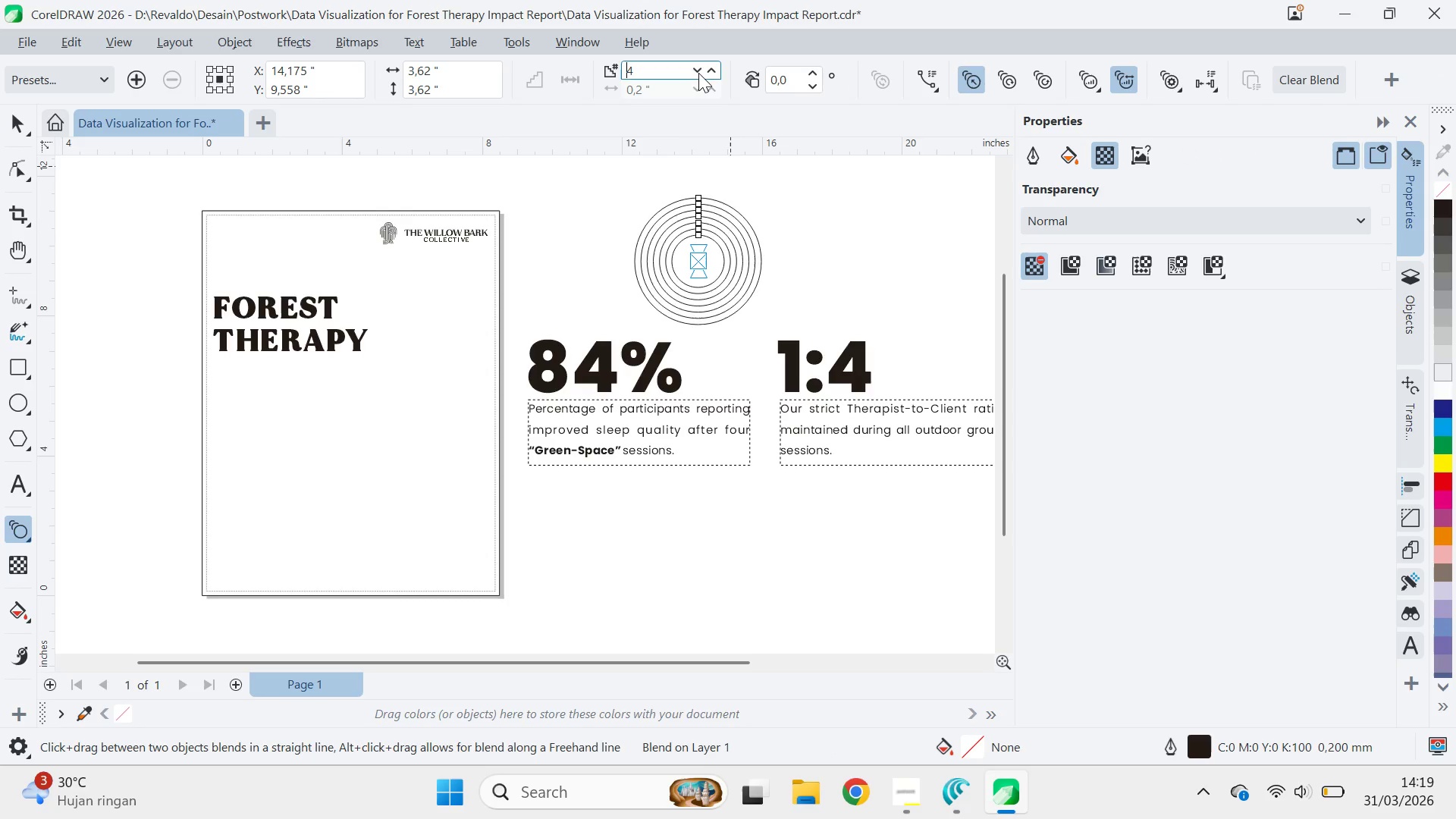 
triple_click([698, 73])
 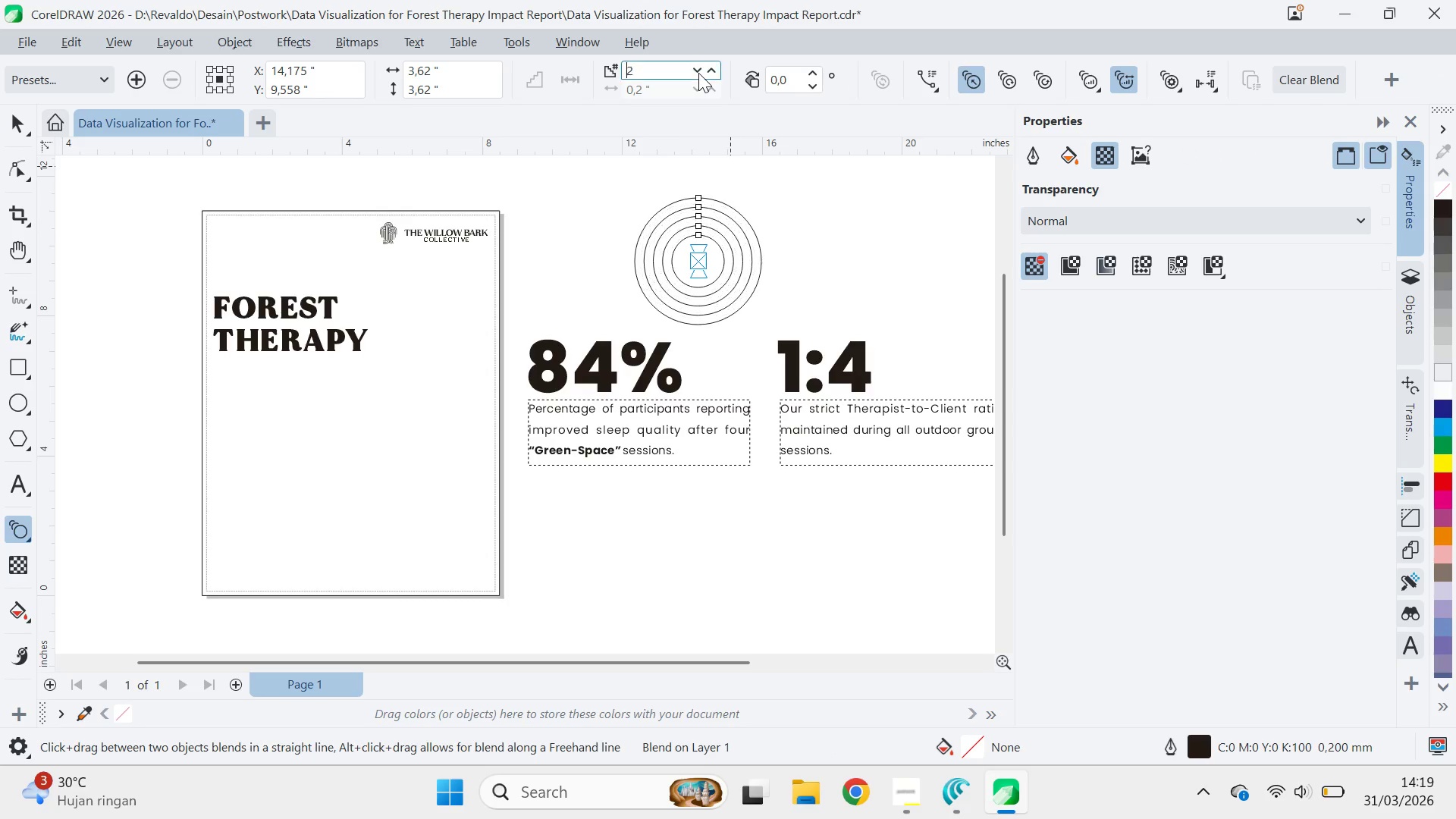 
triple_click([698, 73])
 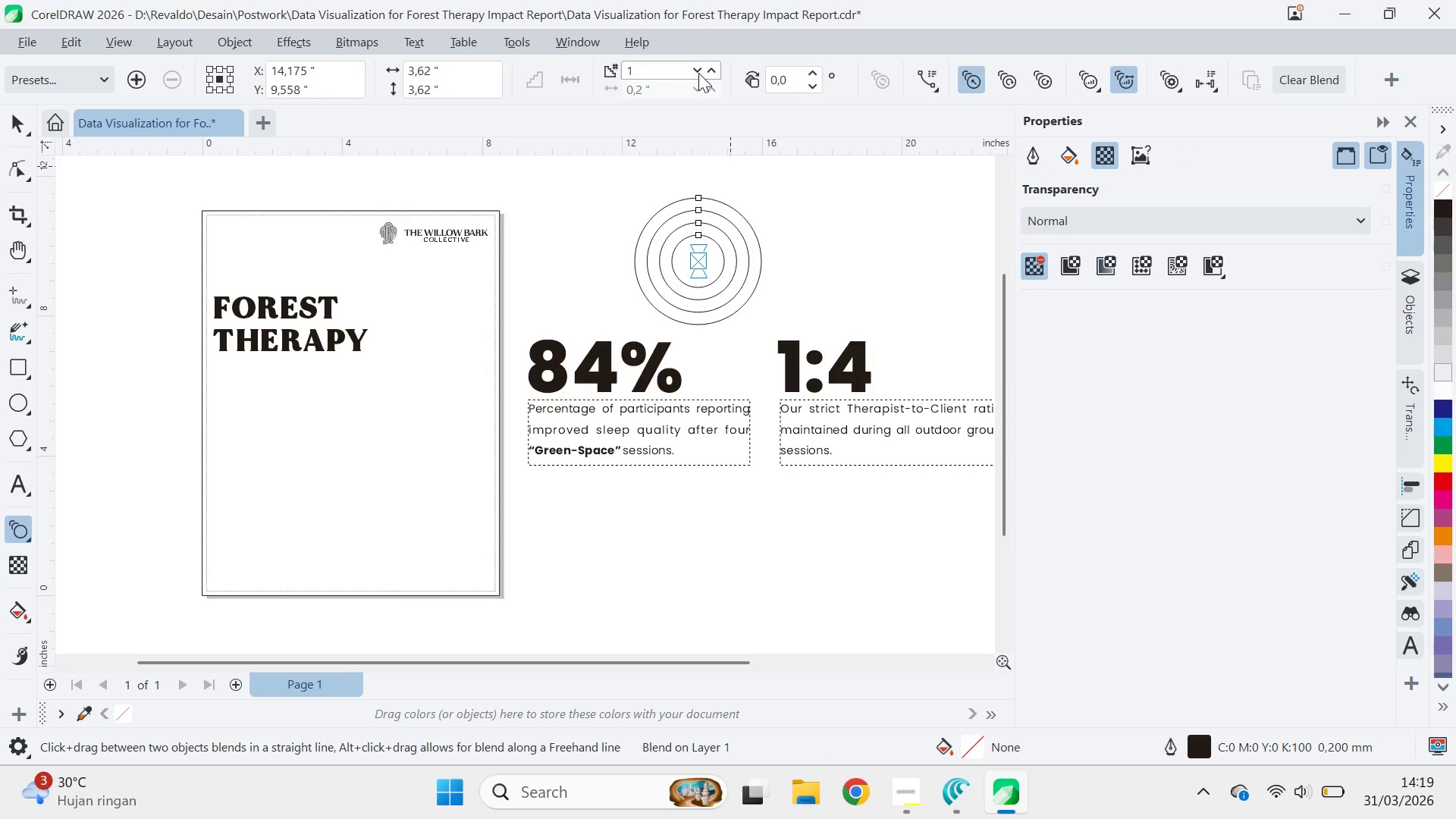 
triple_click([698, 73])
 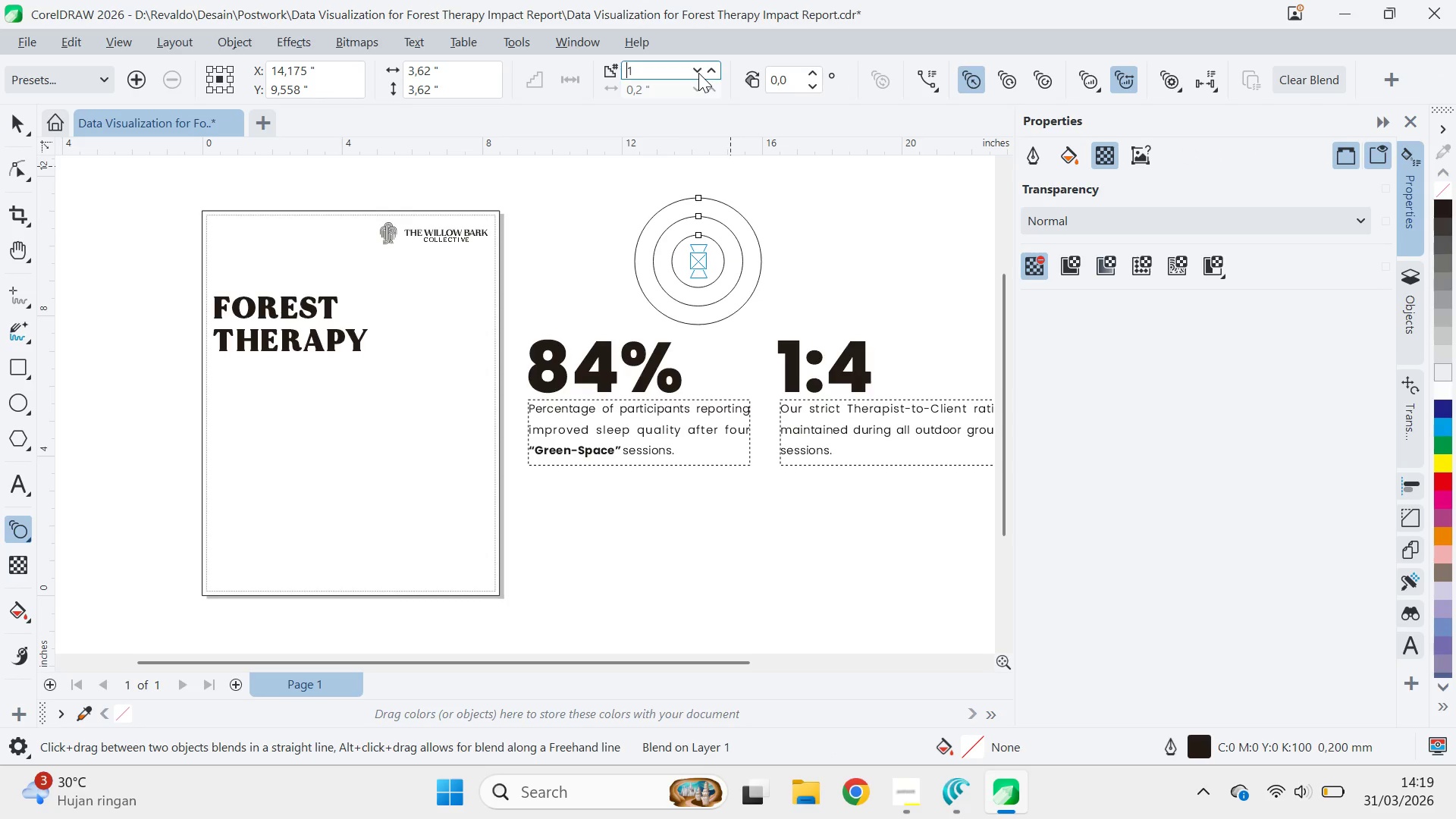 
triple_click([698, 73])
 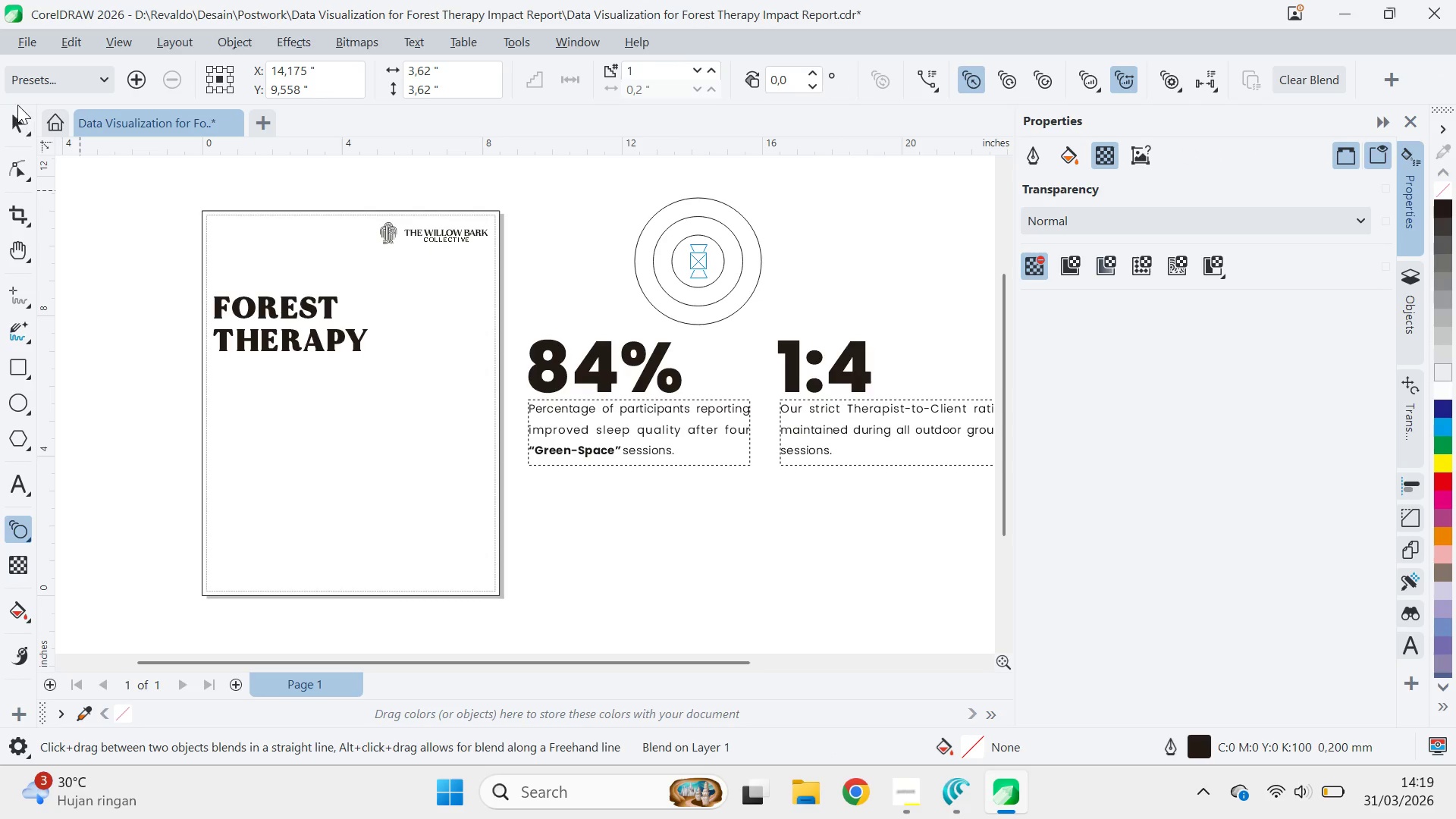 
left_click([19, 124])
 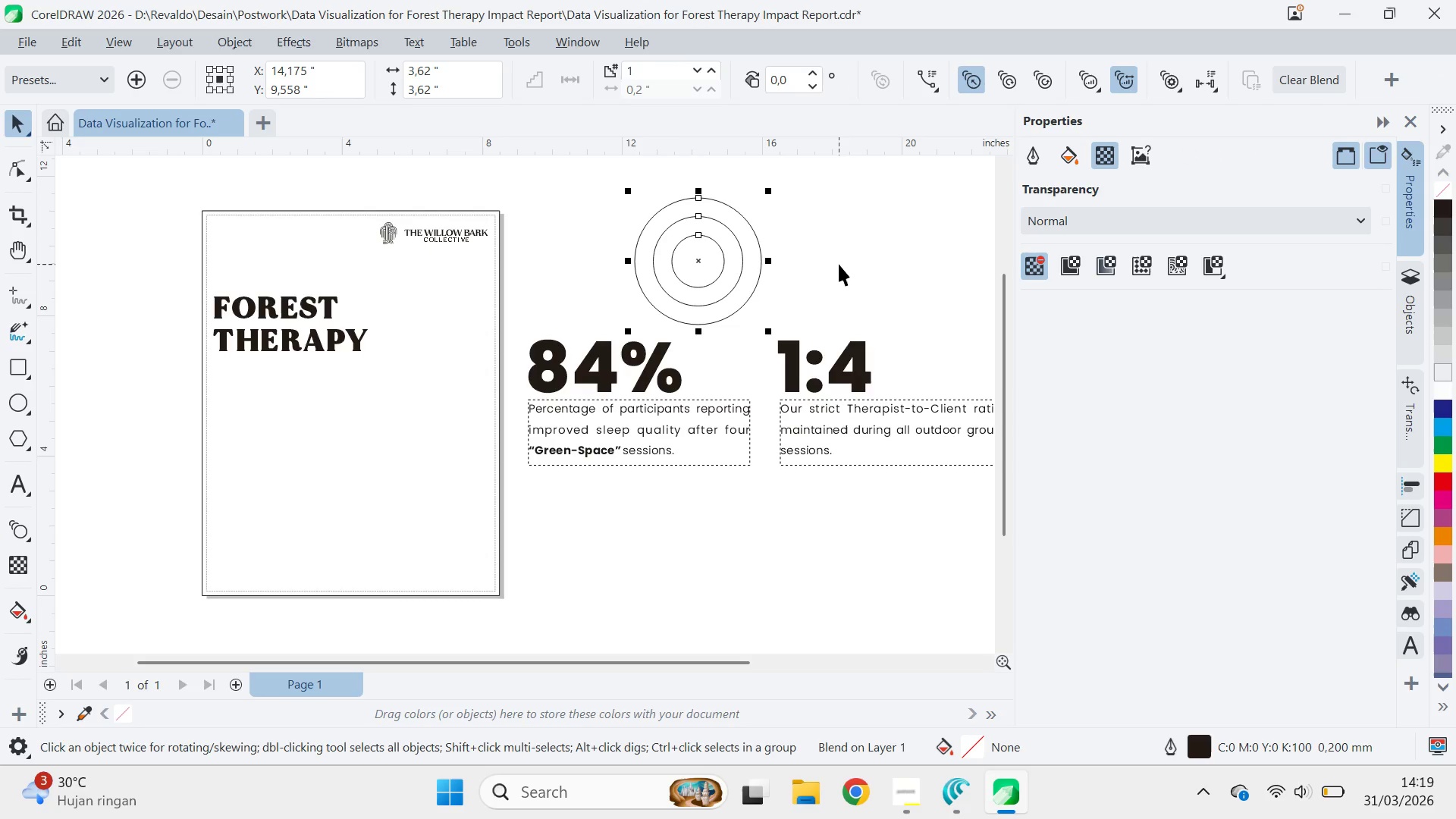 
key(A)
 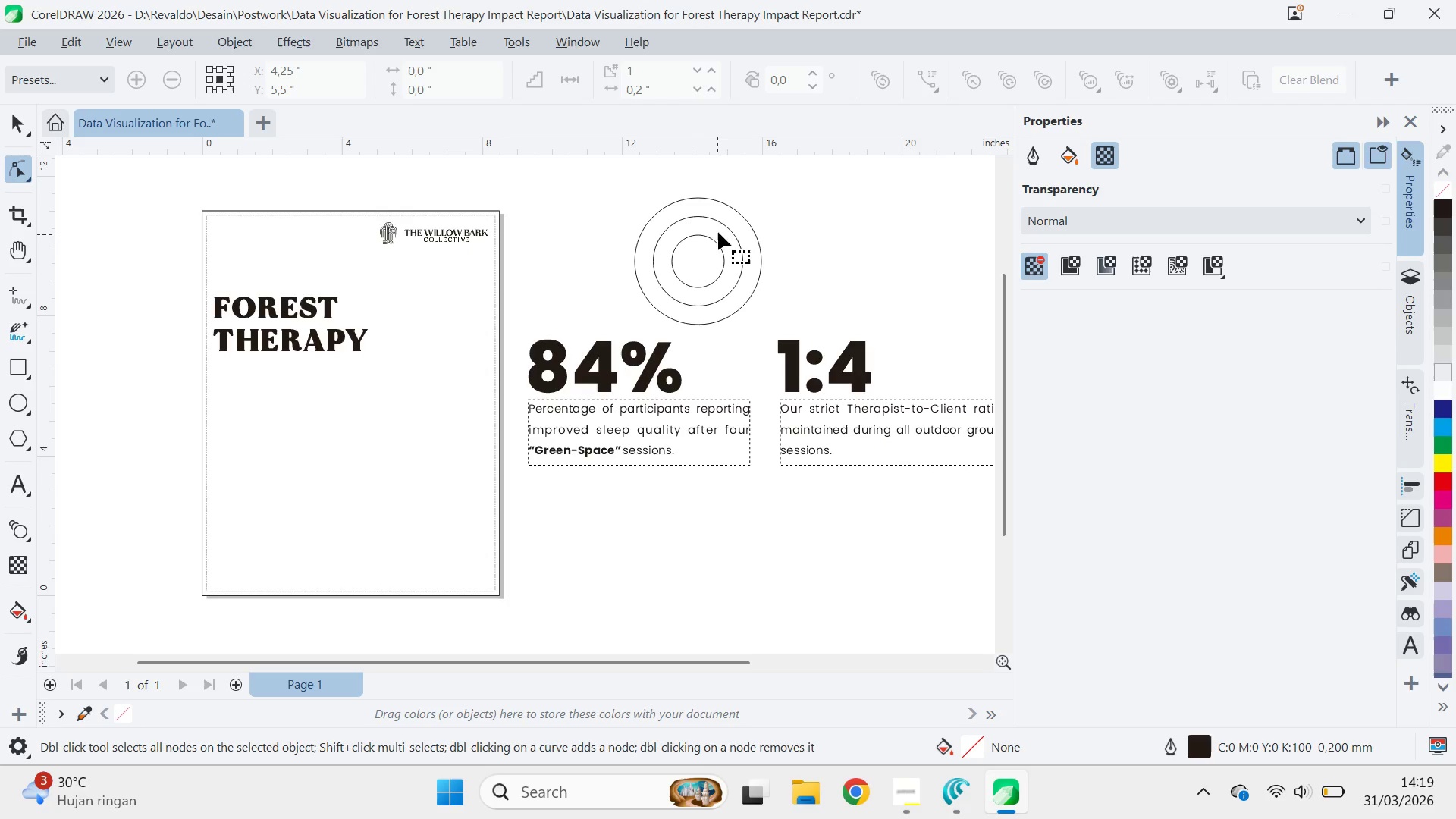 
left_click([724, 221])
 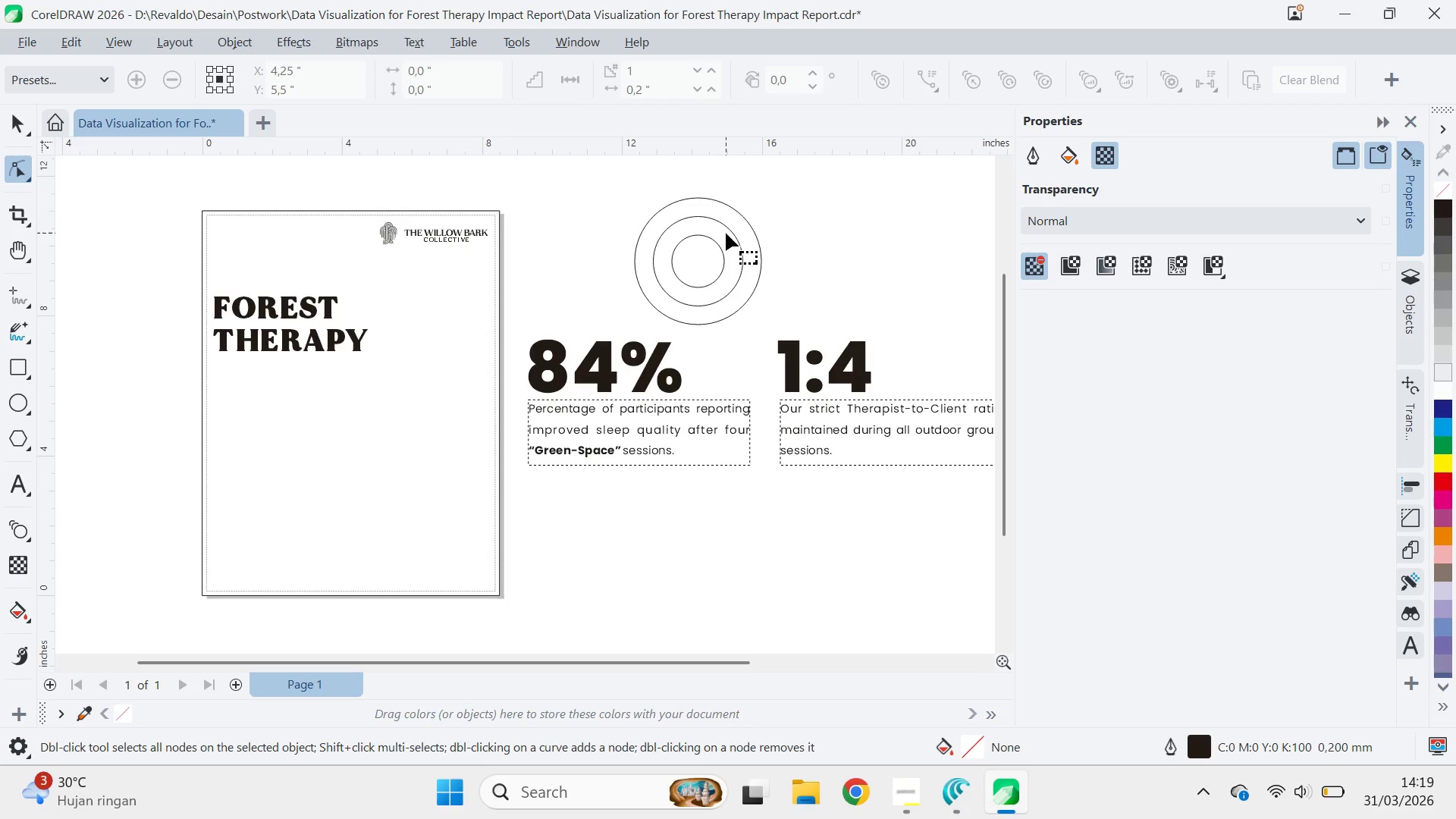 
triple_click([731, 225])
 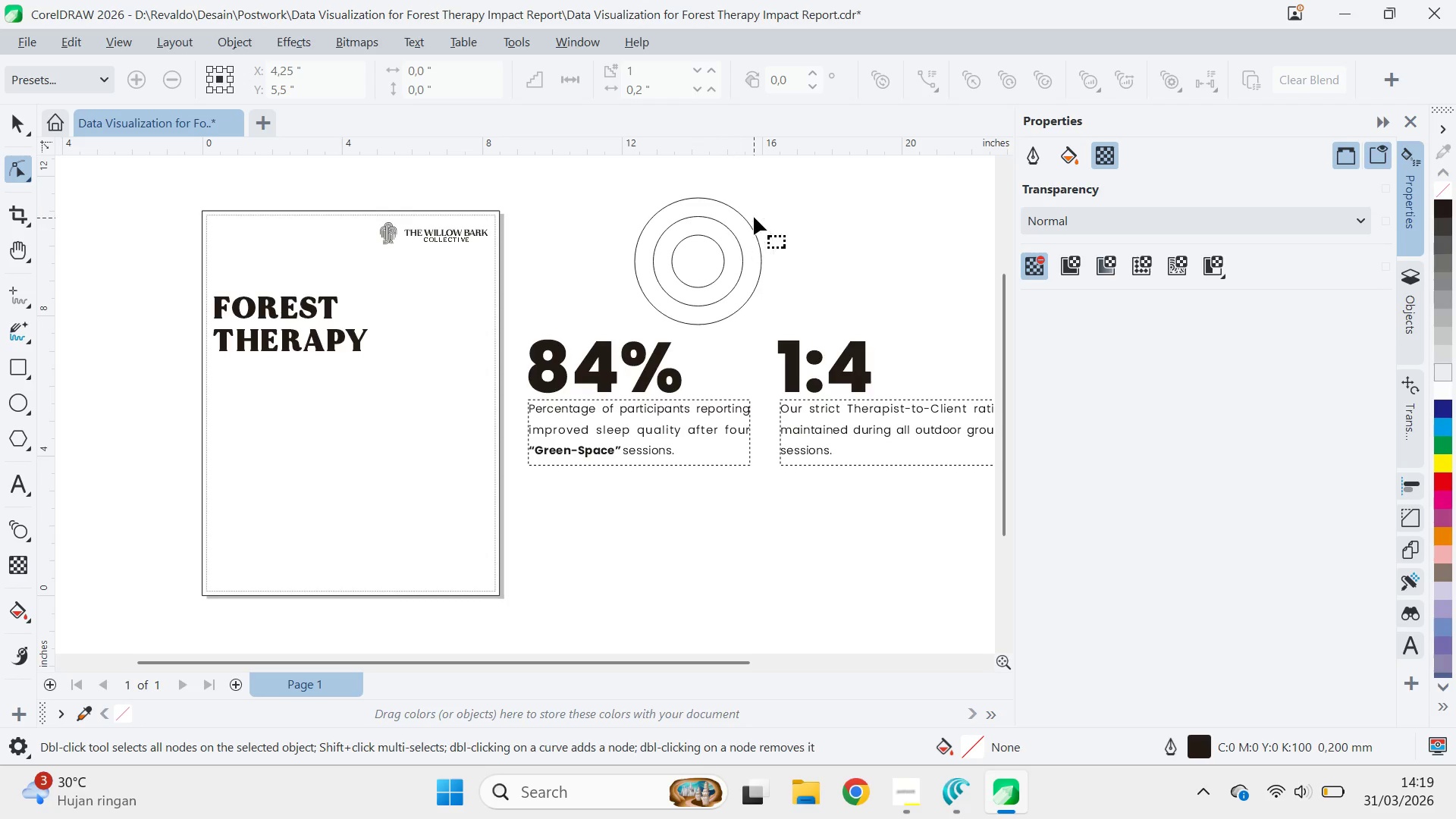 
triple_click([754, 217])
 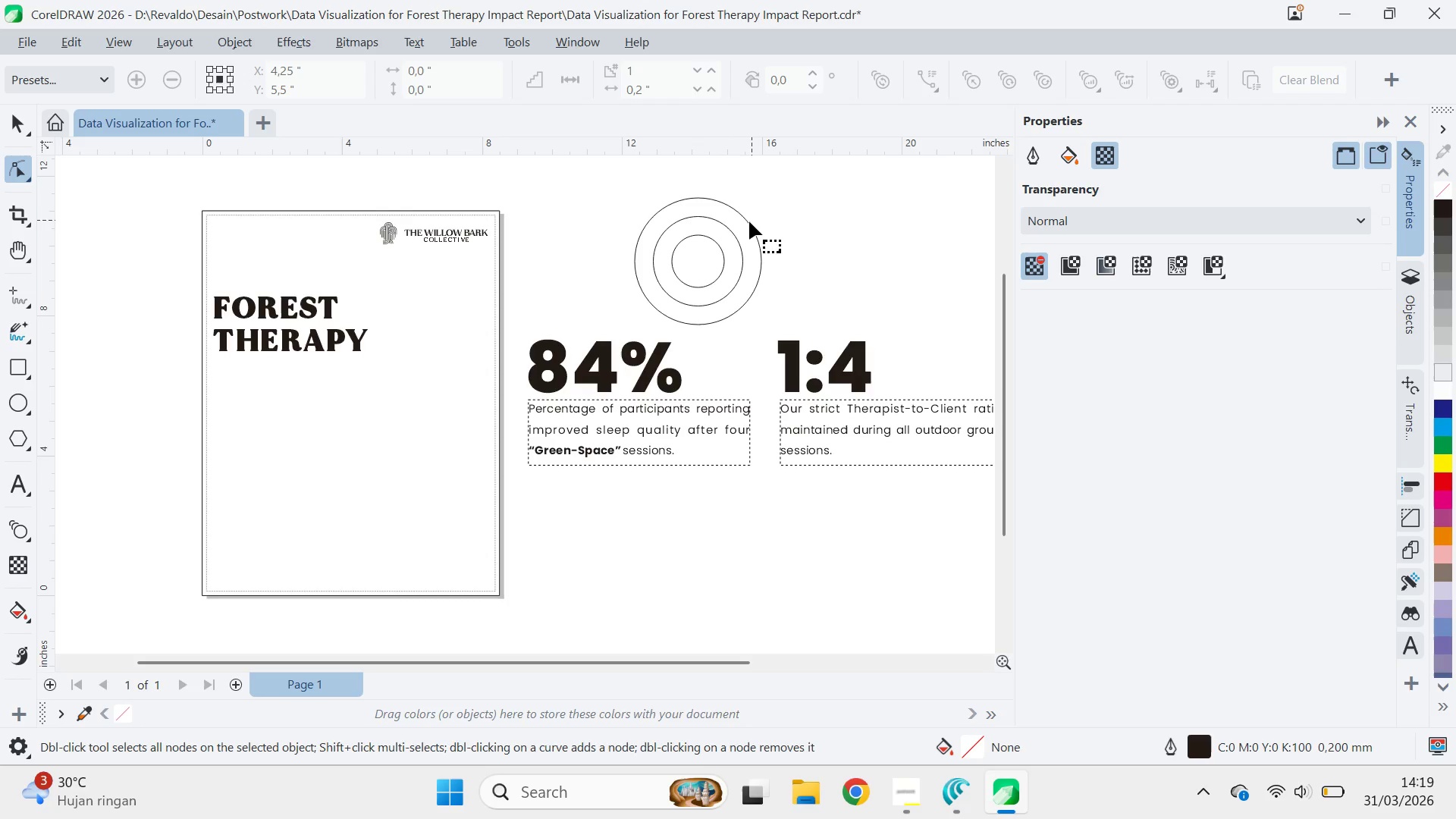 
triple_click([748, 223])
 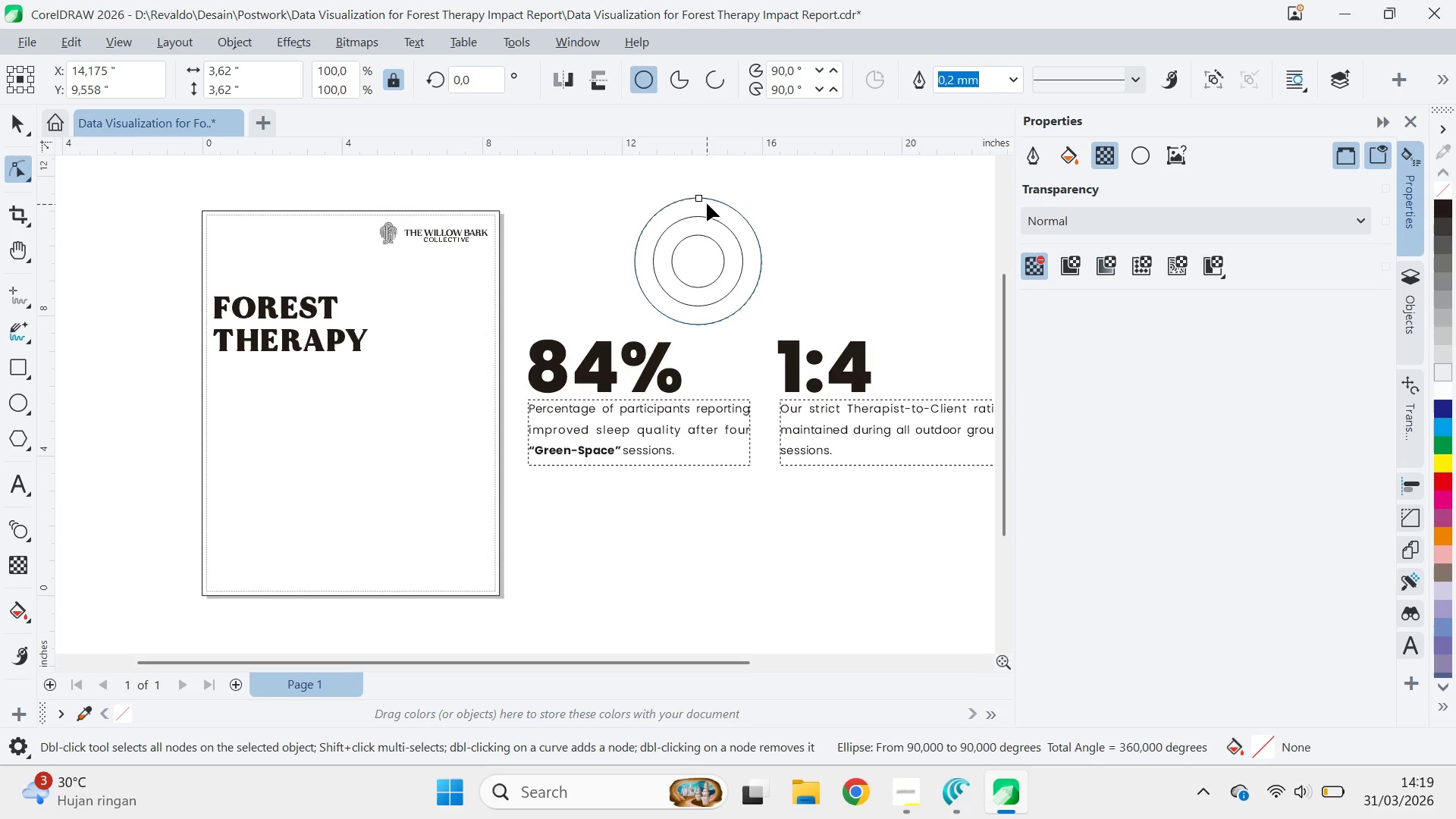 
left_click_drag(start_coordinate=[695, 196], to_coordinate=[774, 219])
 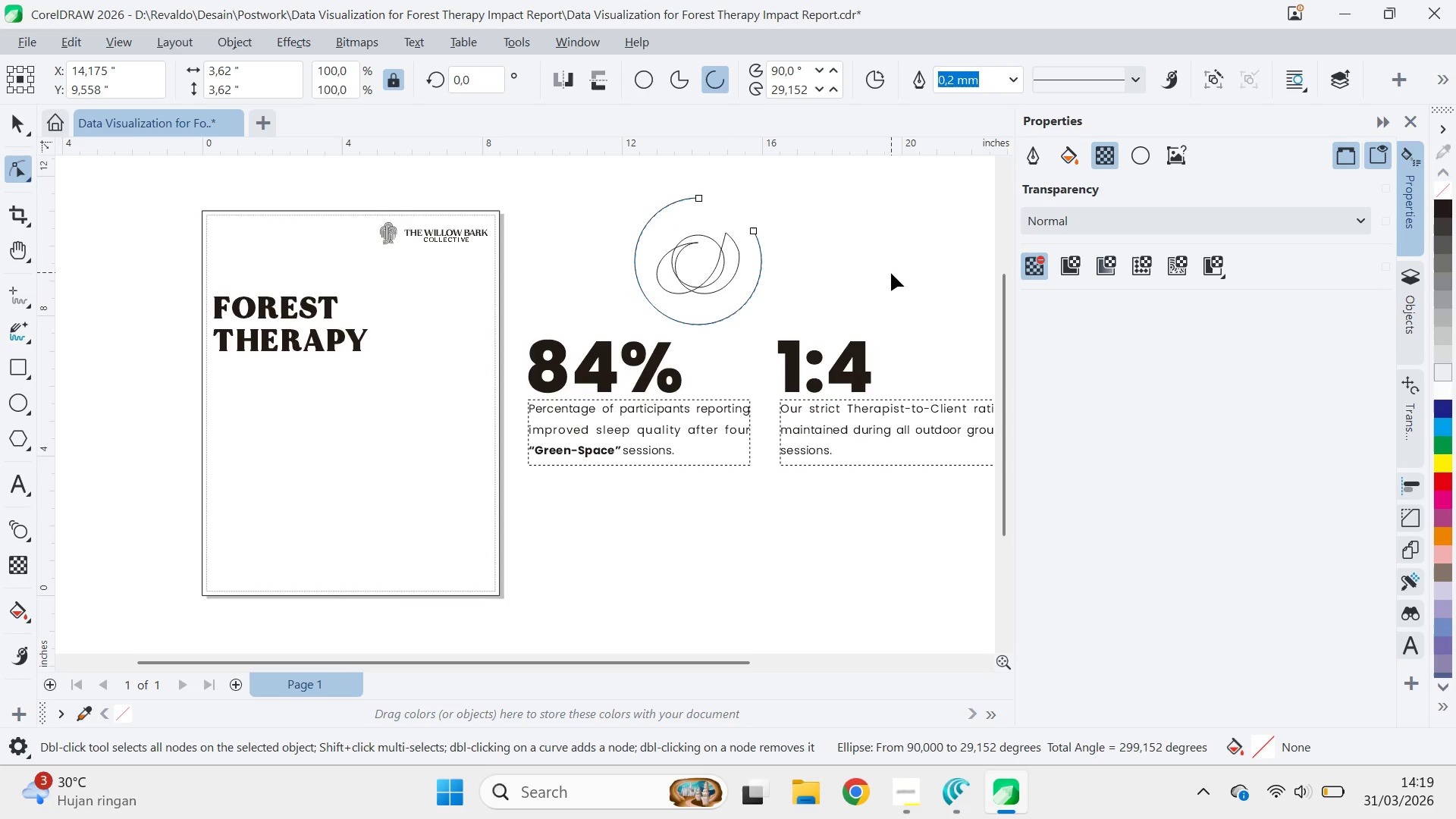 
key(Control+ControlLeft)
 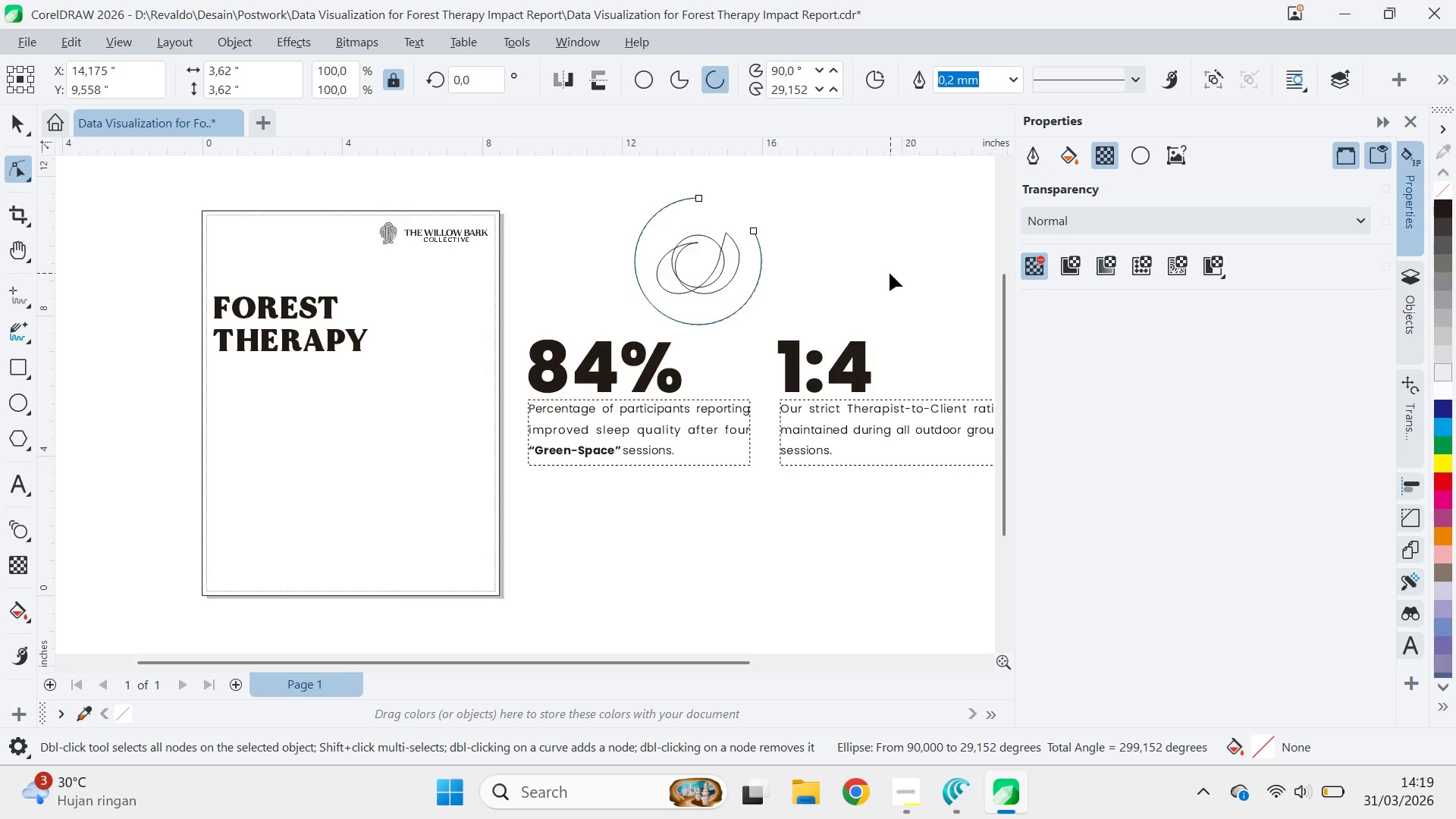 
key(Control+Z)
 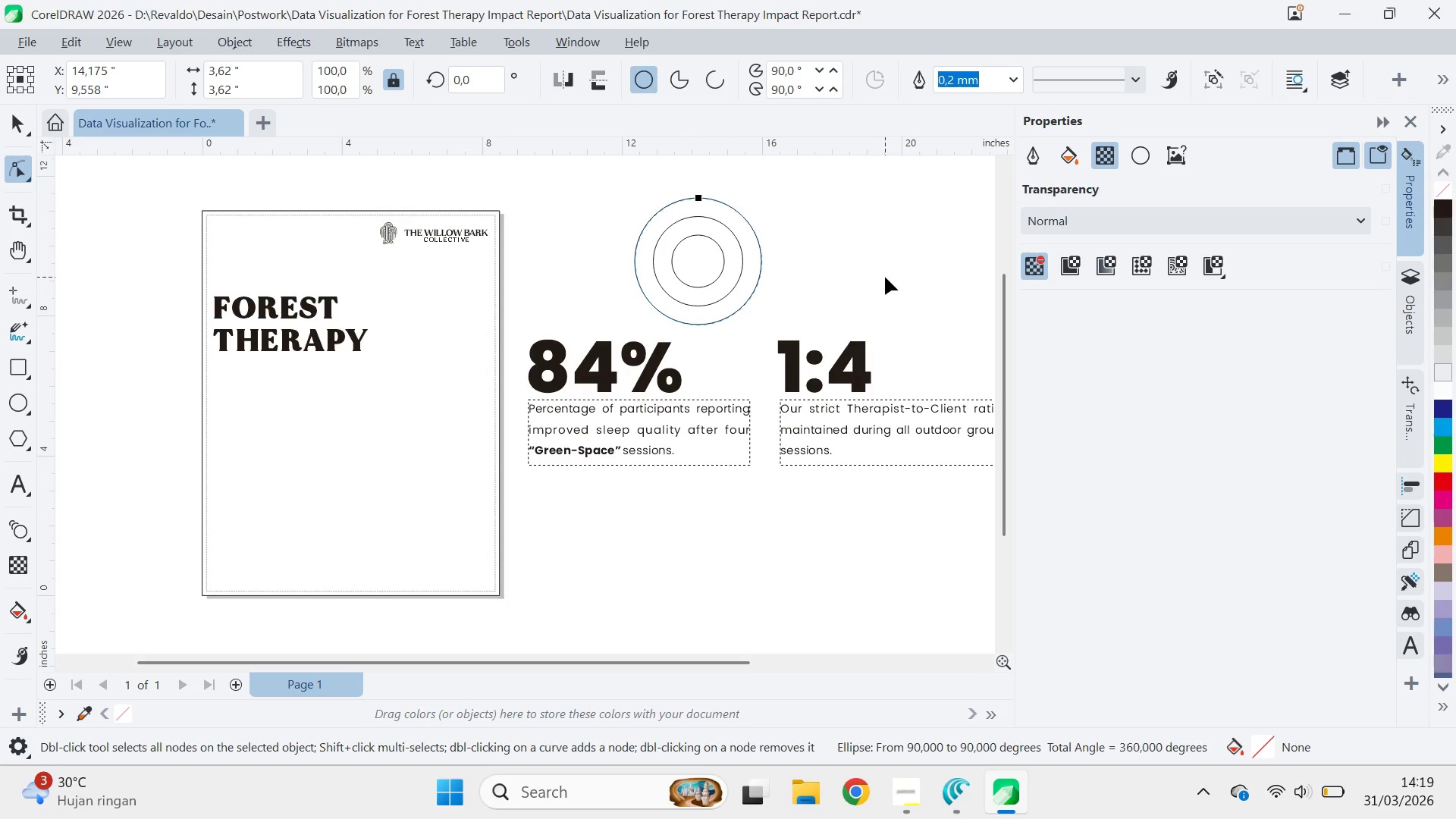 
left_click([884, 277])
 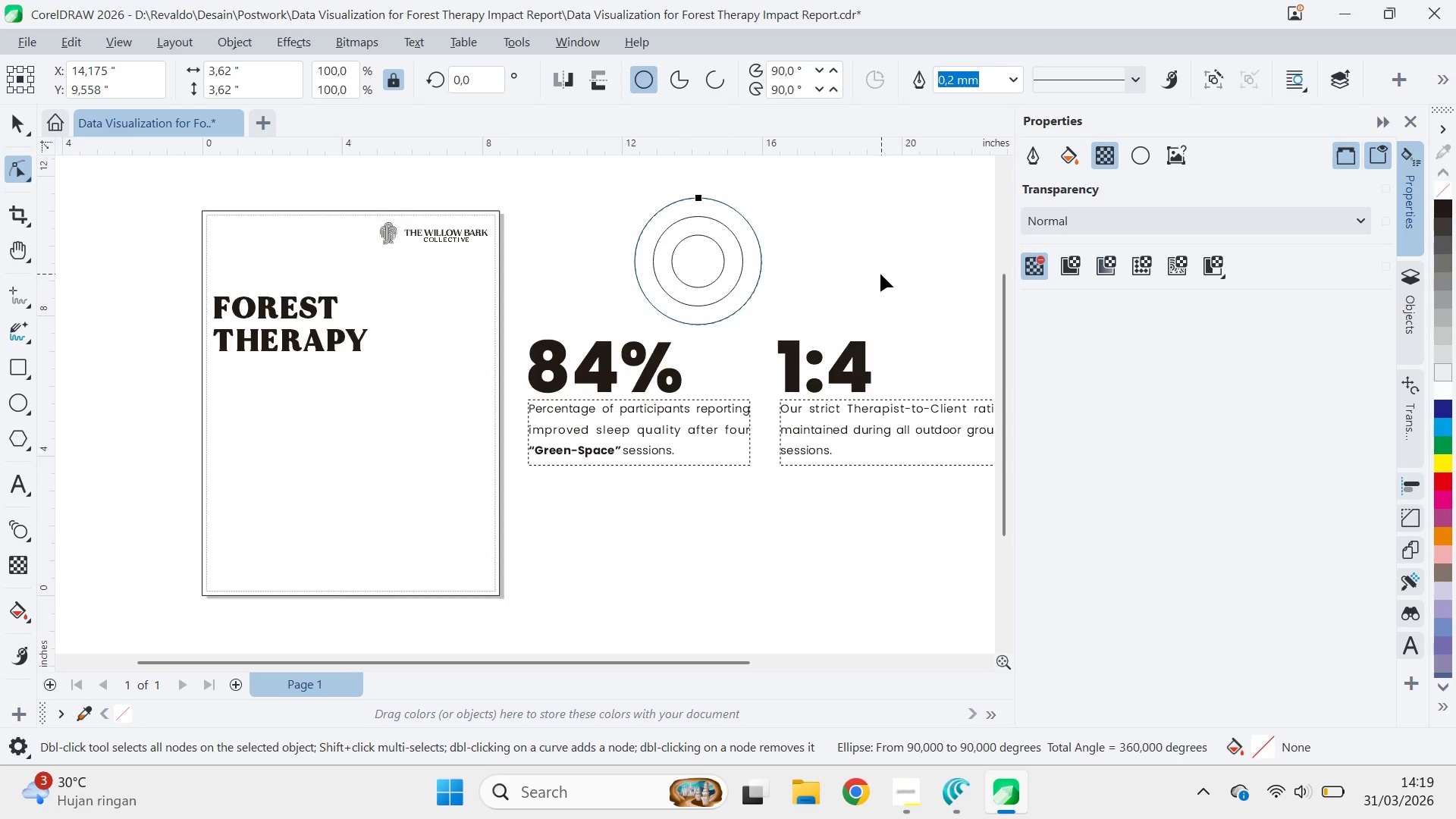 
key(V)
 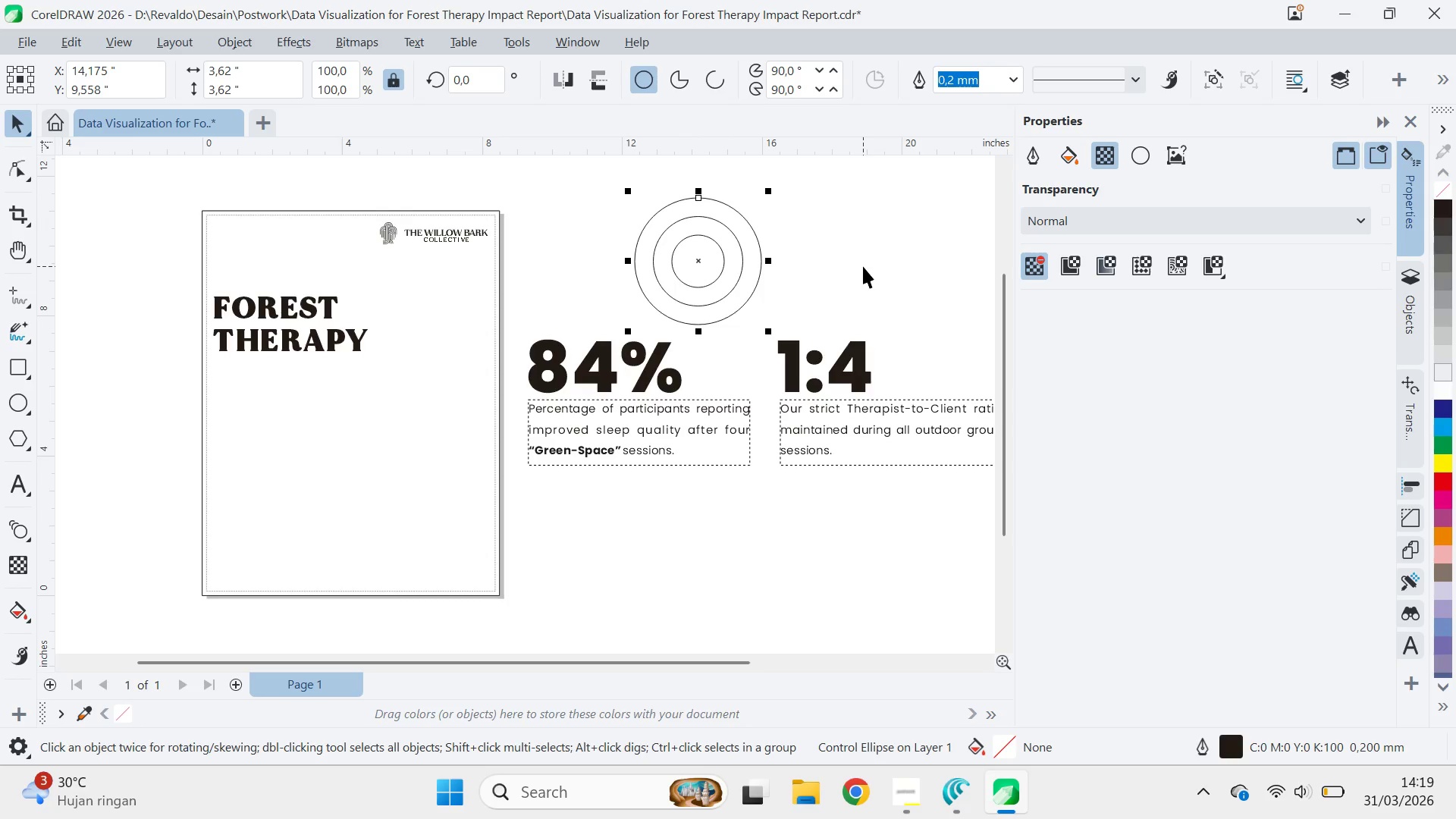 
wait(6.97)
 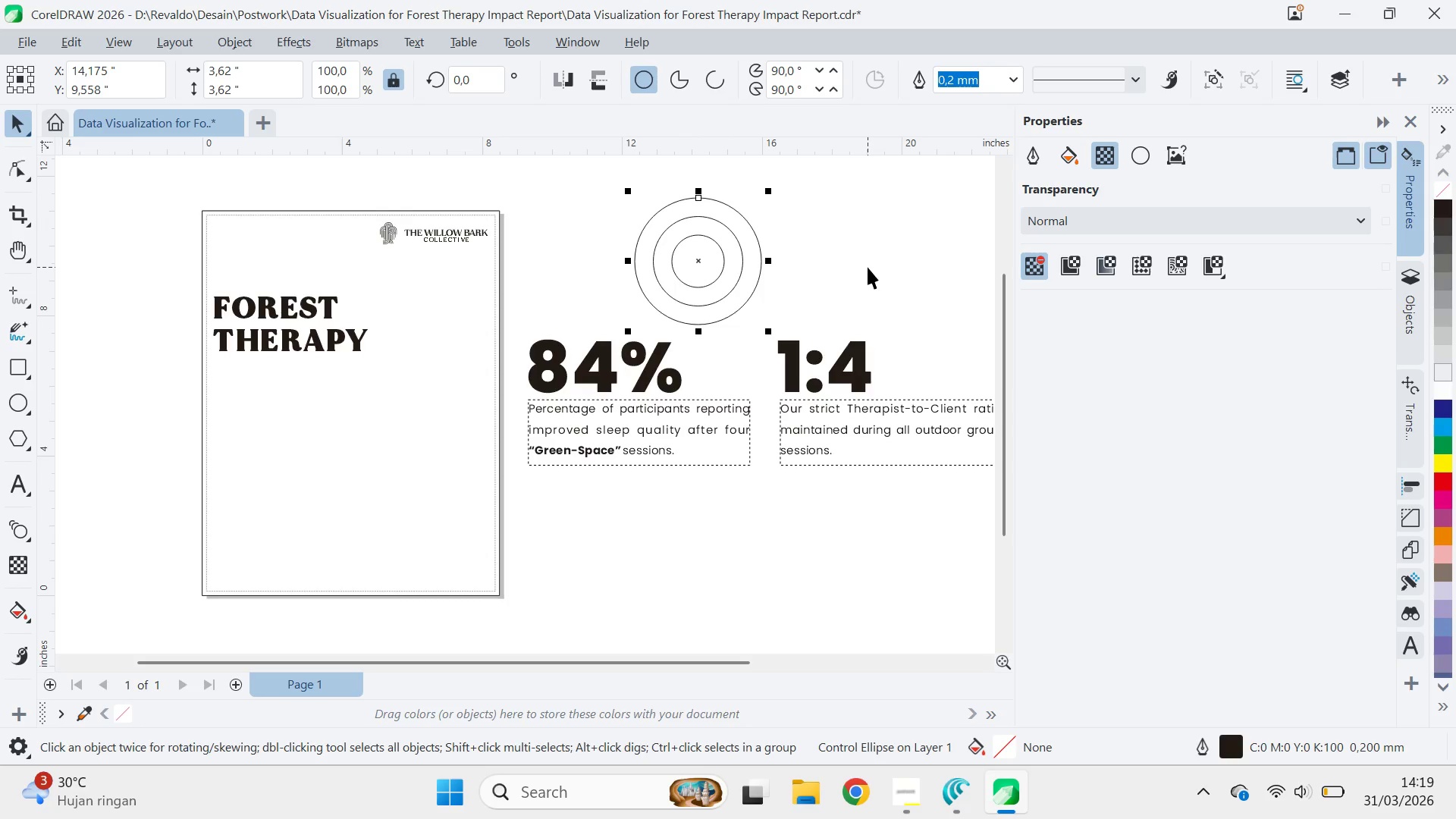 
key(Control+K)
 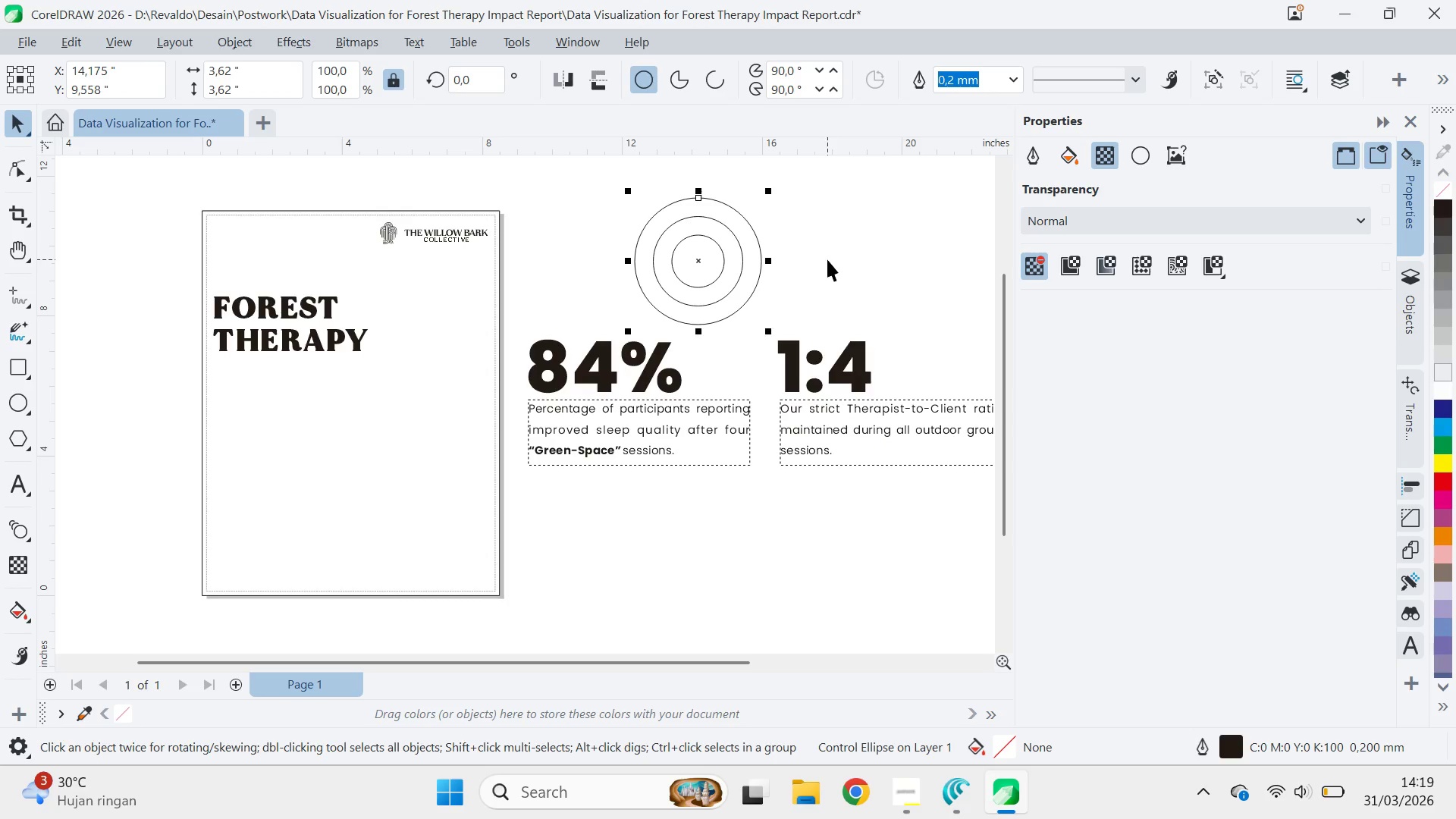 
left_click([827, 259])
 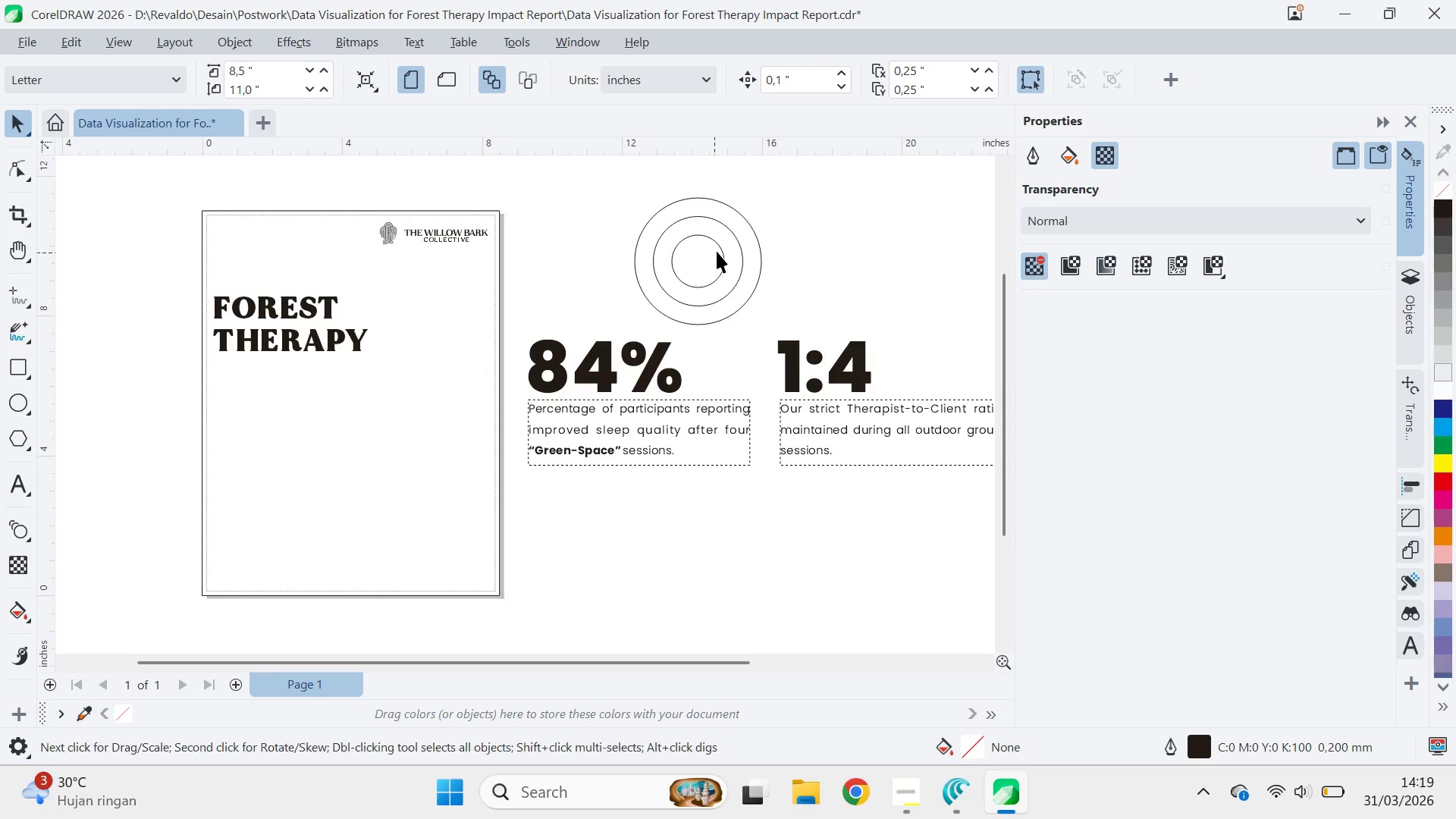 
left_click([717, 251])
 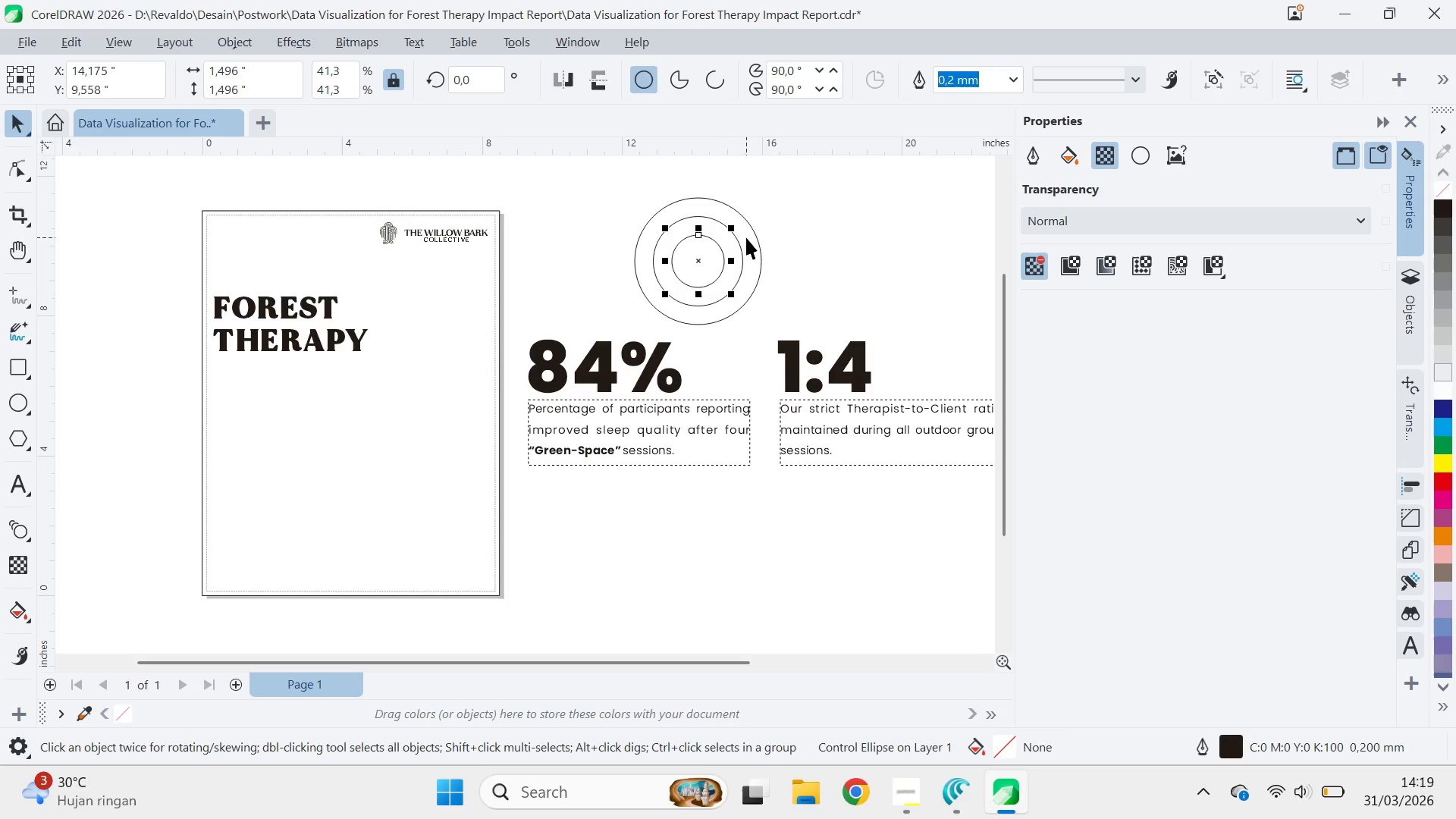 
left_click([736, 240])
 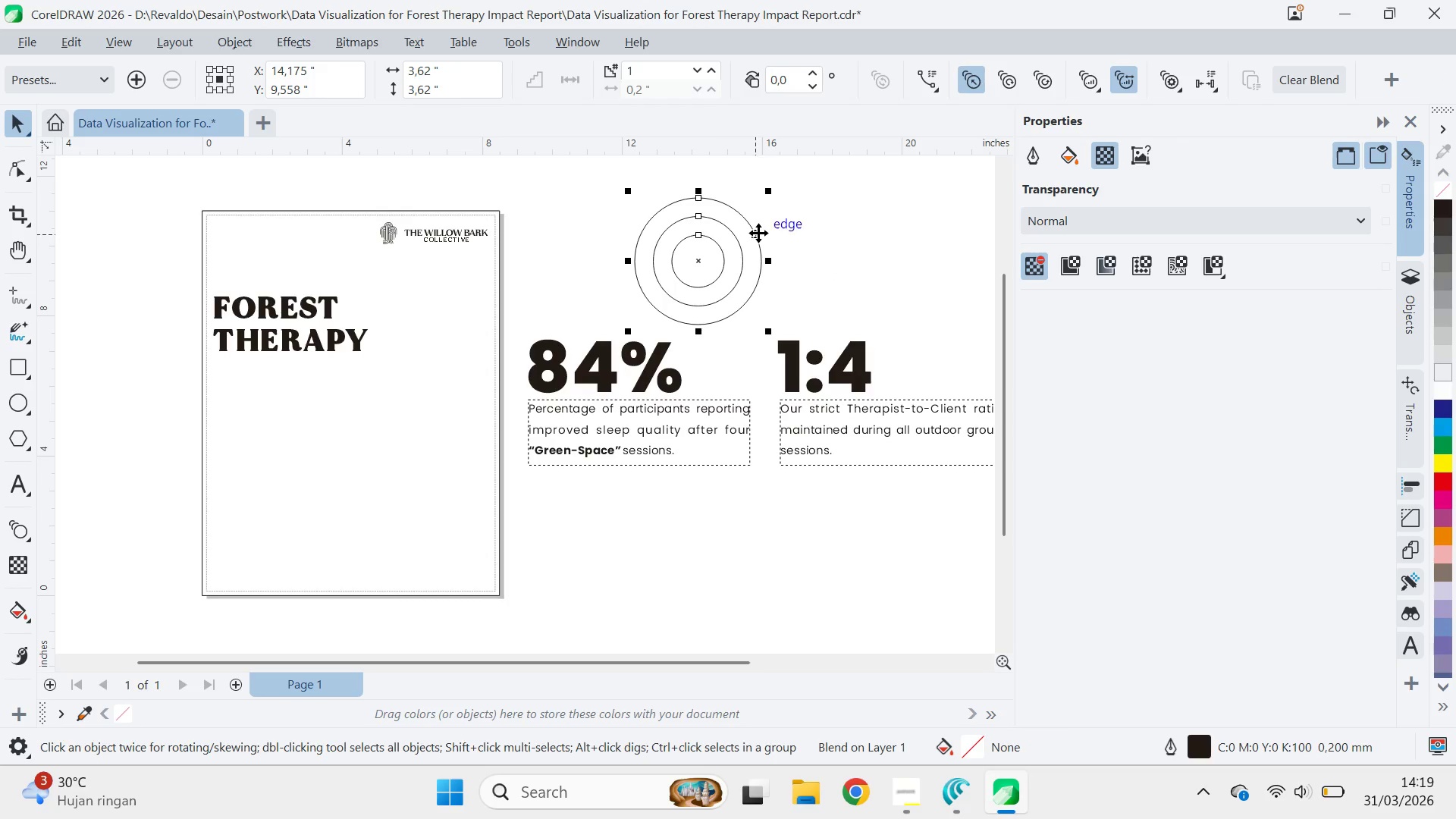 
key(Control+K)
 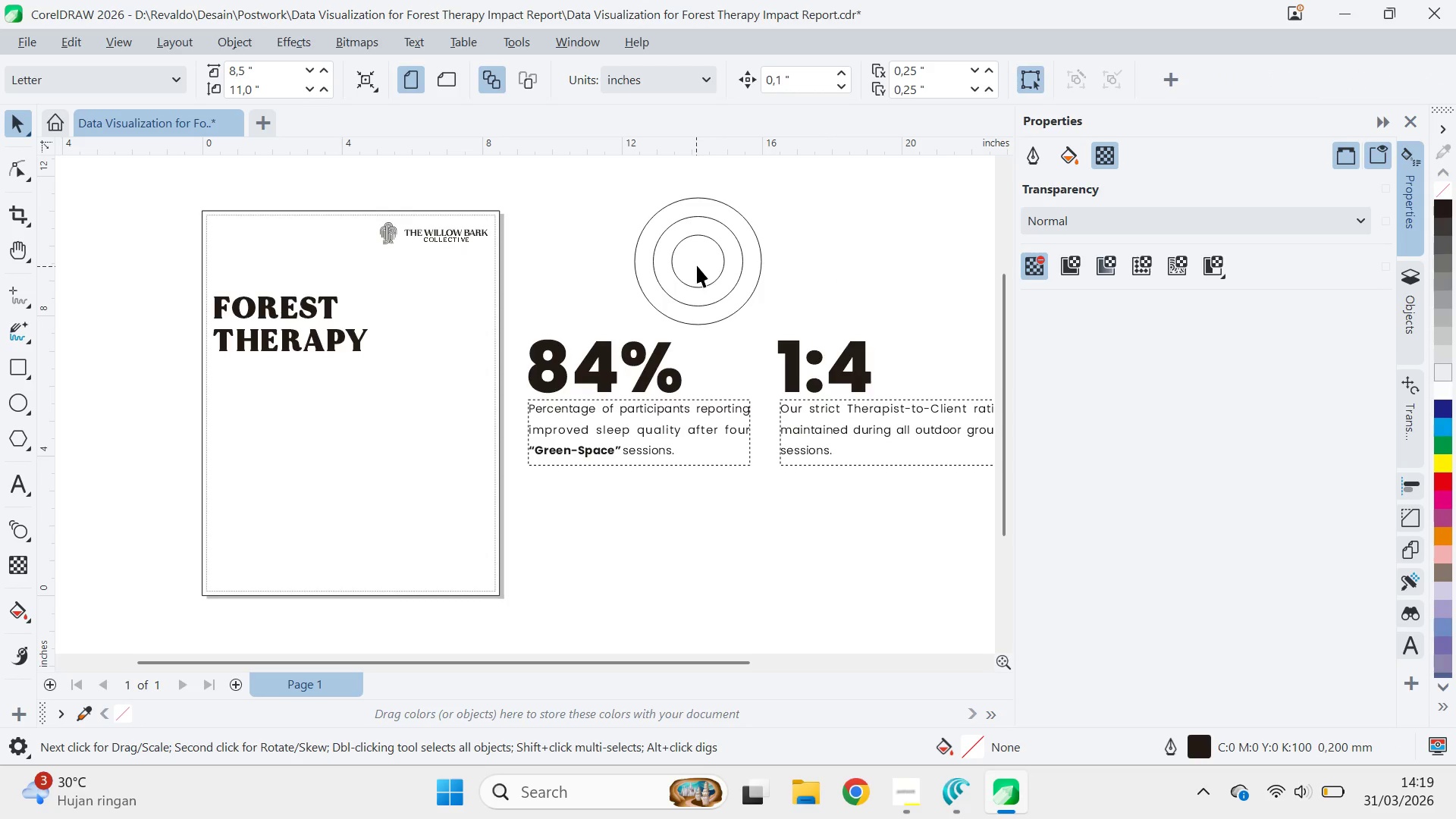 
key(A)
 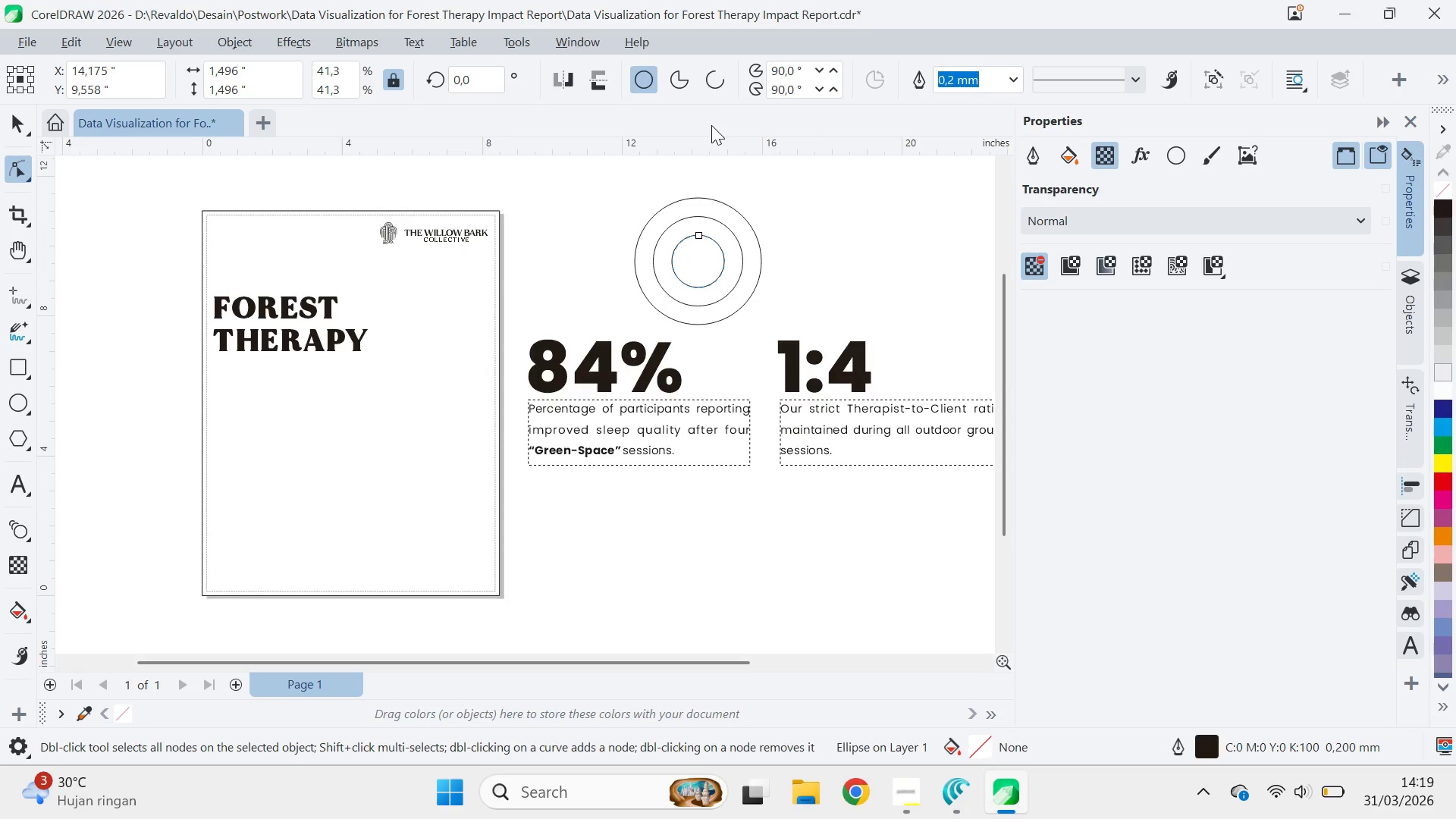 
left_click([711, 84])
 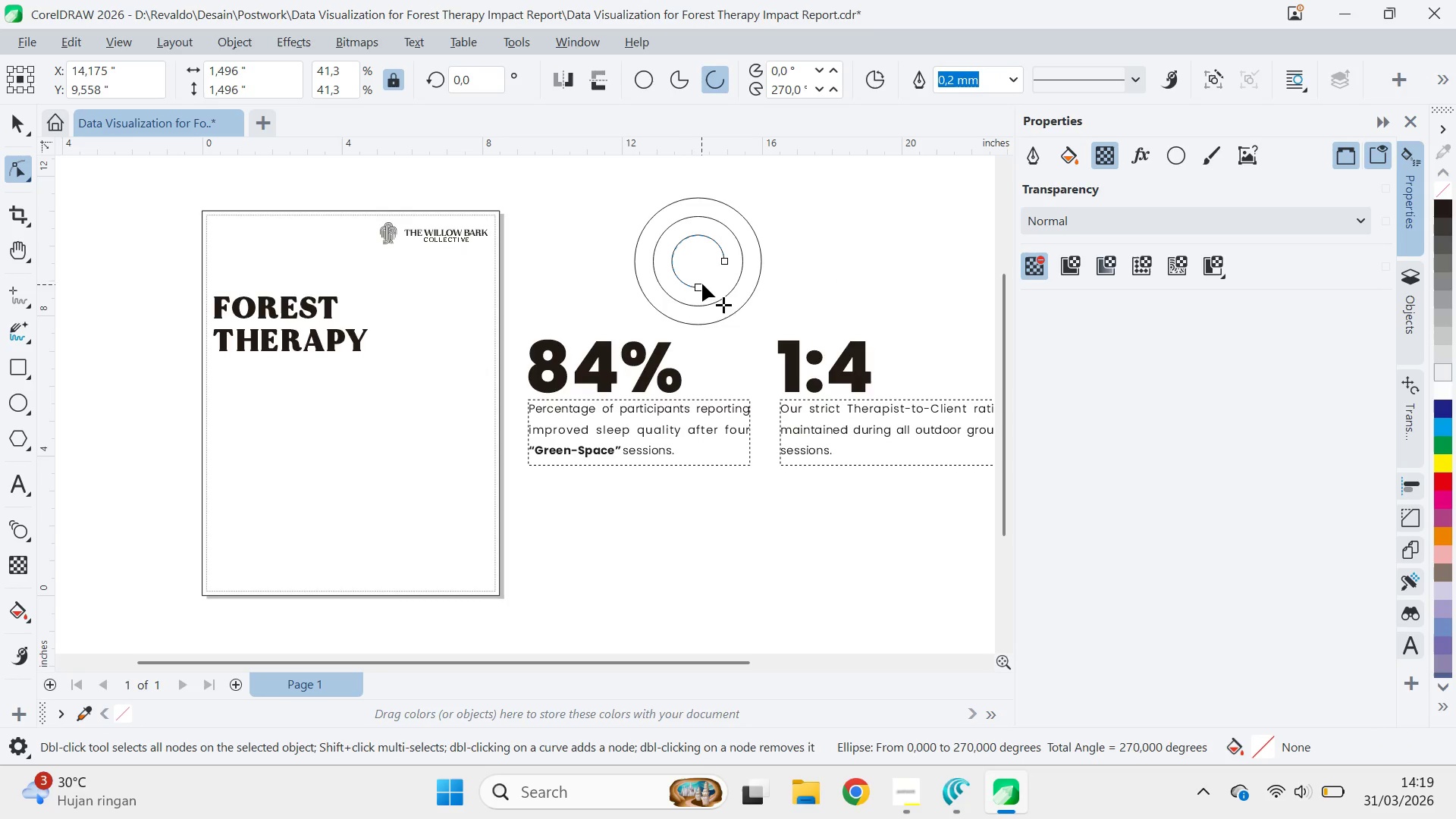 
left_click_drag(start_coordinate=[701, 286], to_coordinate=[673, 261])
 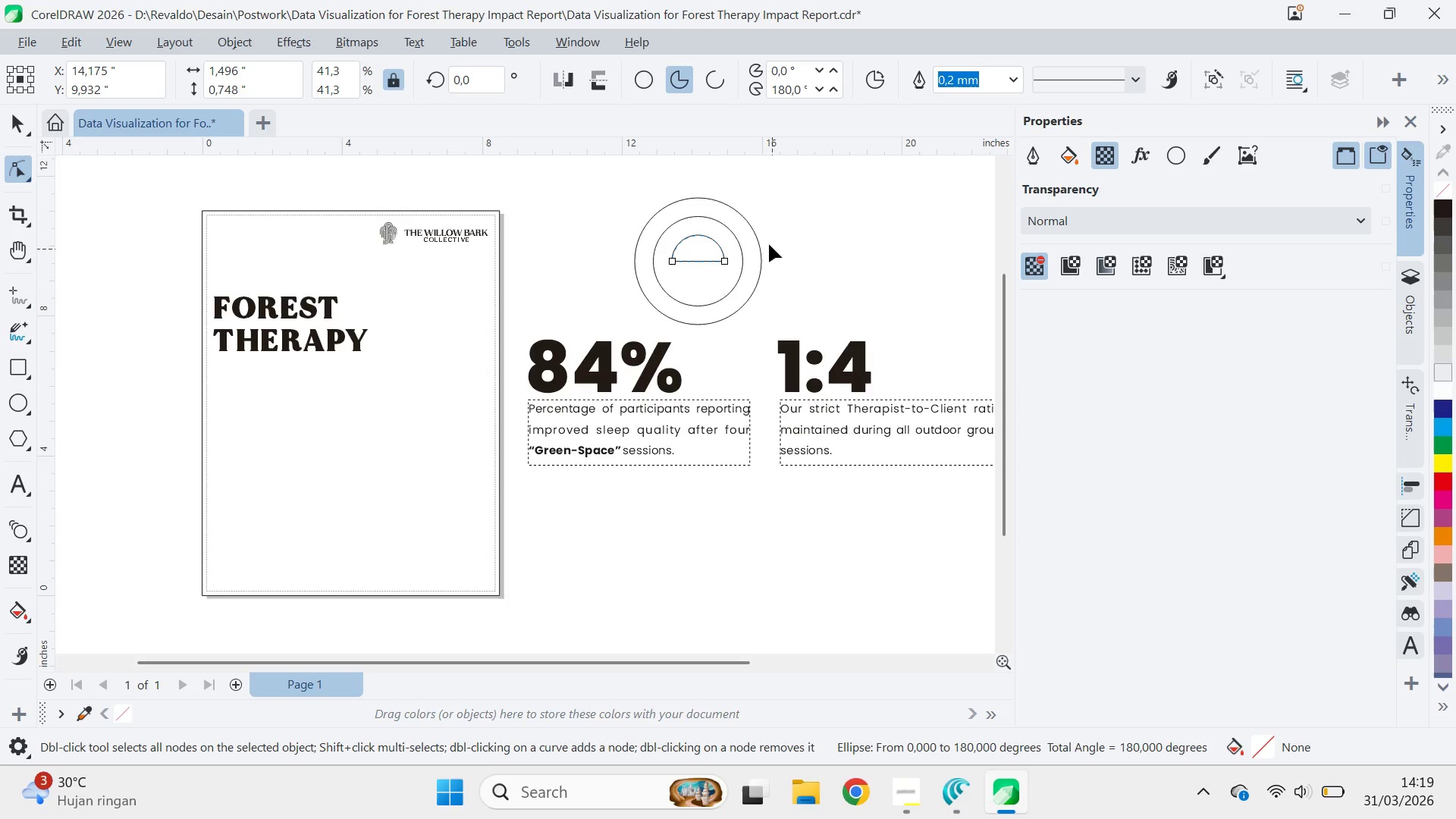 
hold_key(key=ControlLeft, duration=0.48)
 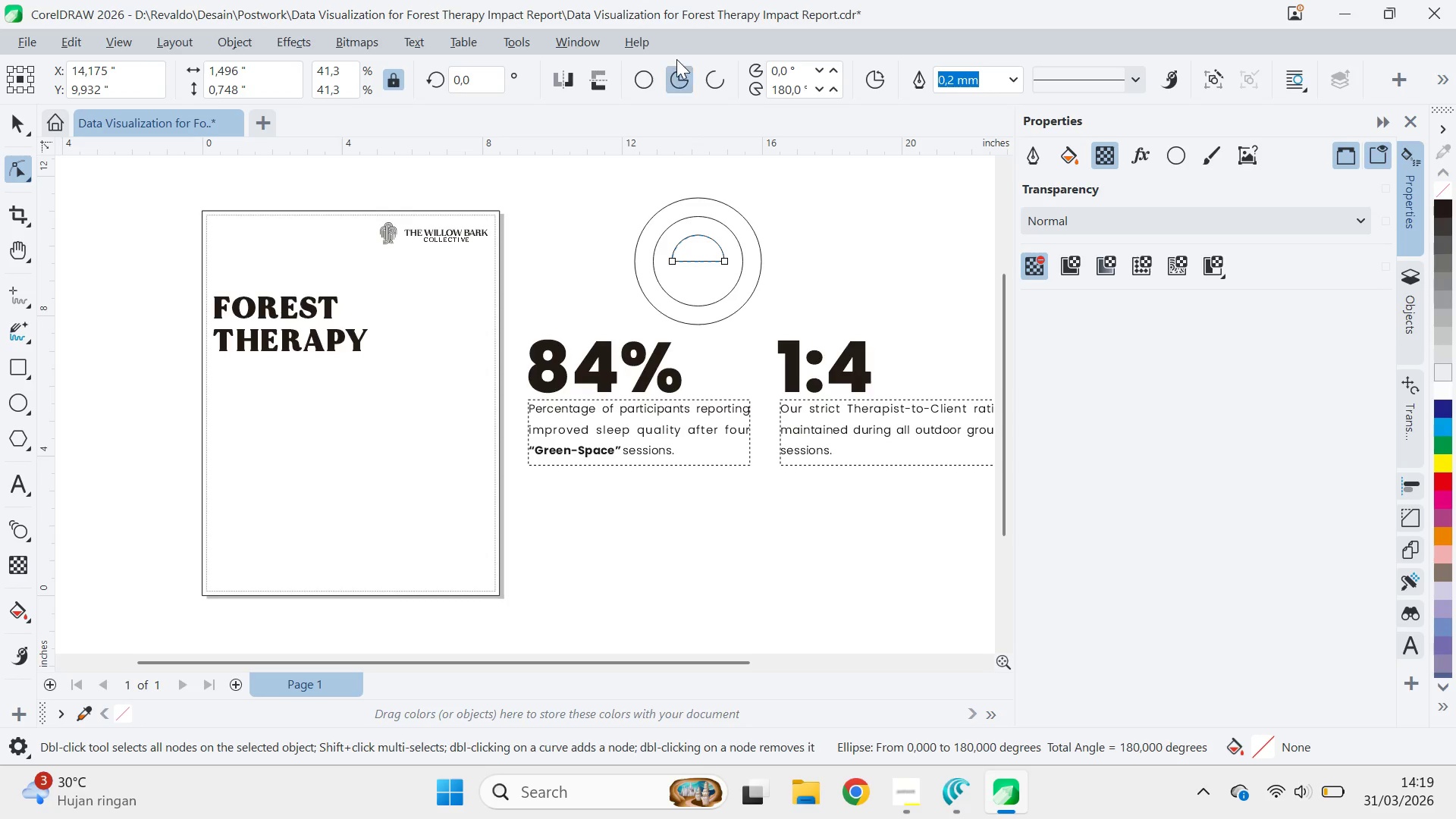 
left_click([704, 79])
 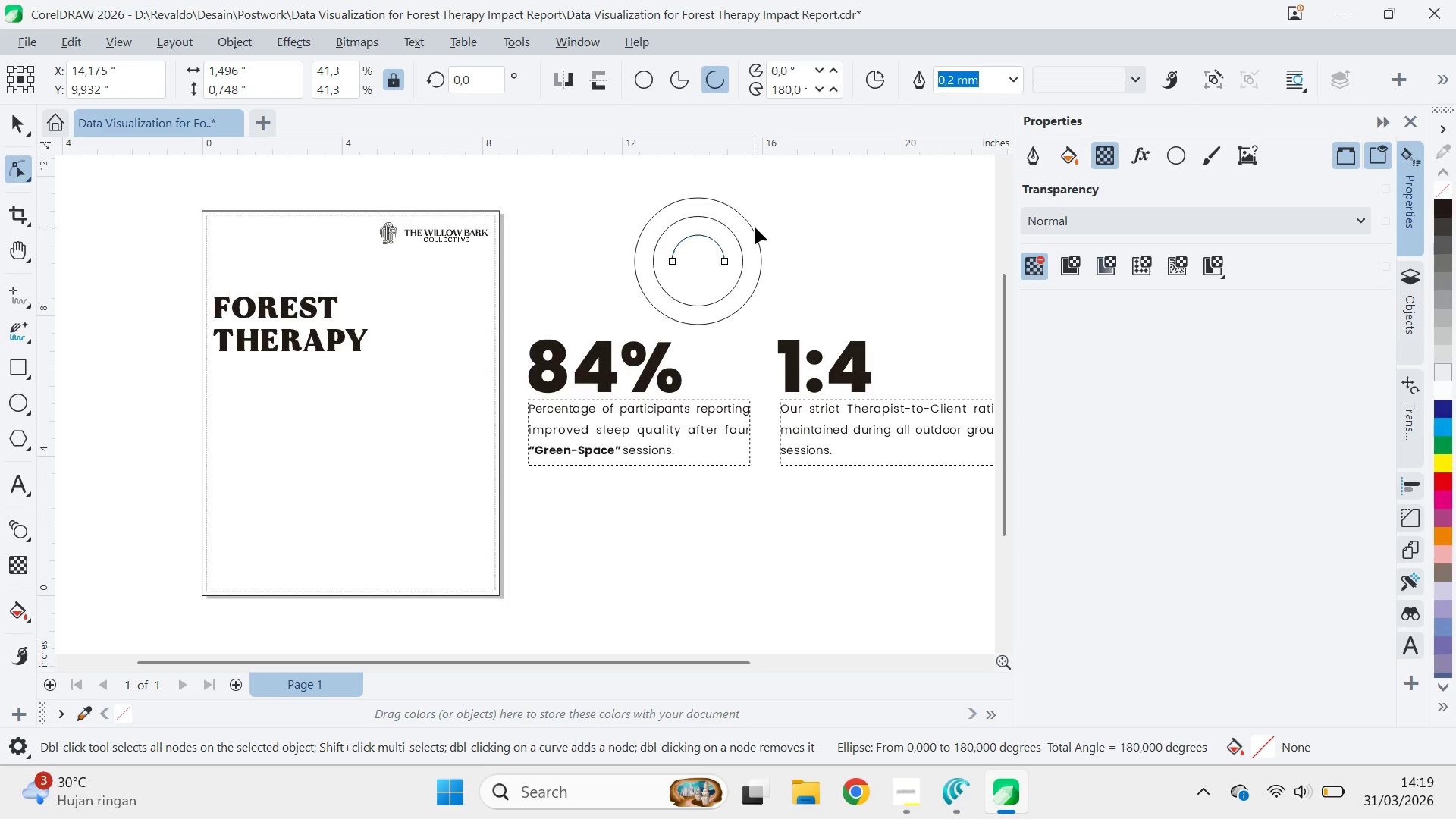 
left_click([753, 228])
 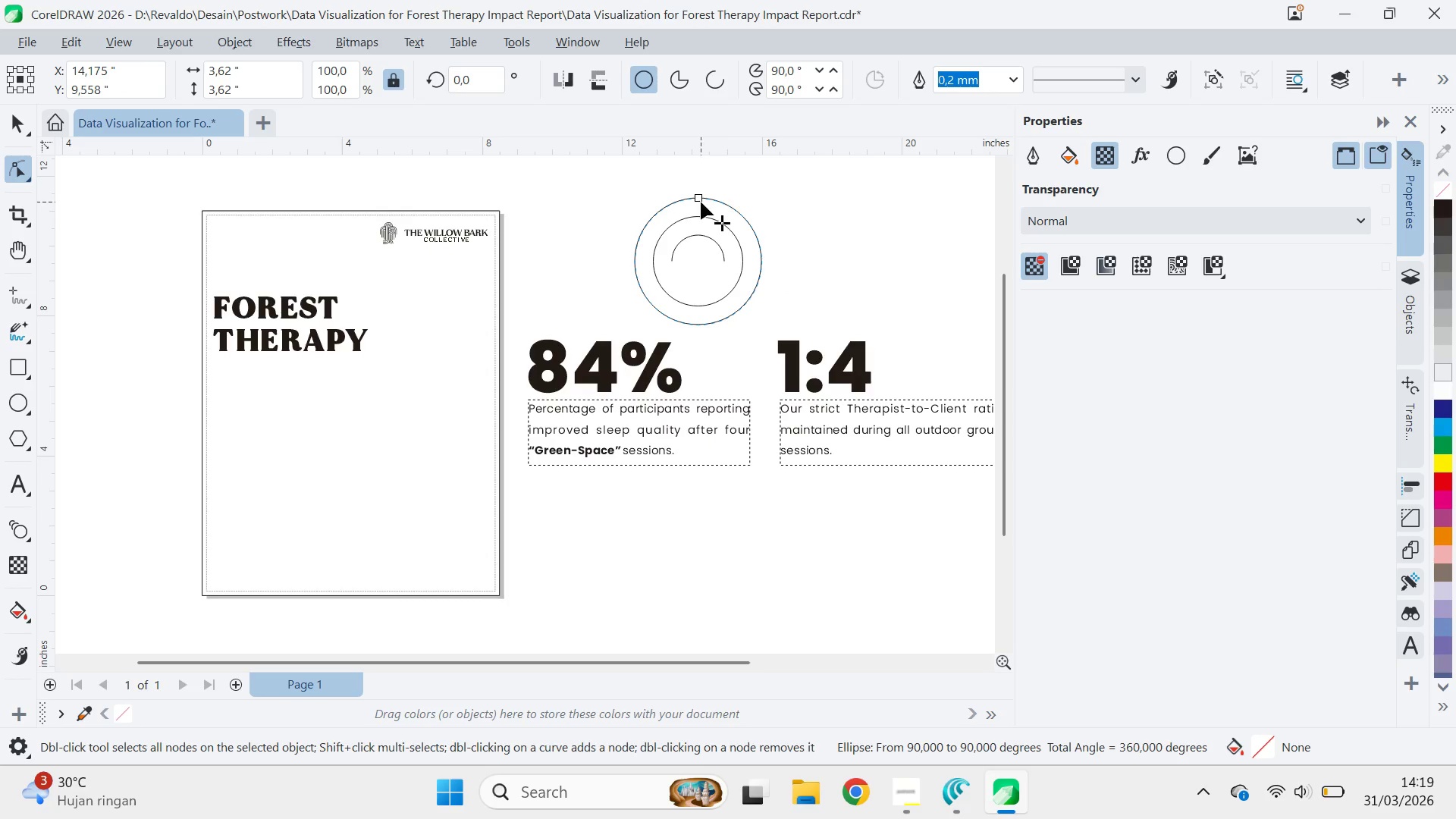 
left_click_drag(start_coordinate=[701, 202], to_coordinate=[764, 264])
 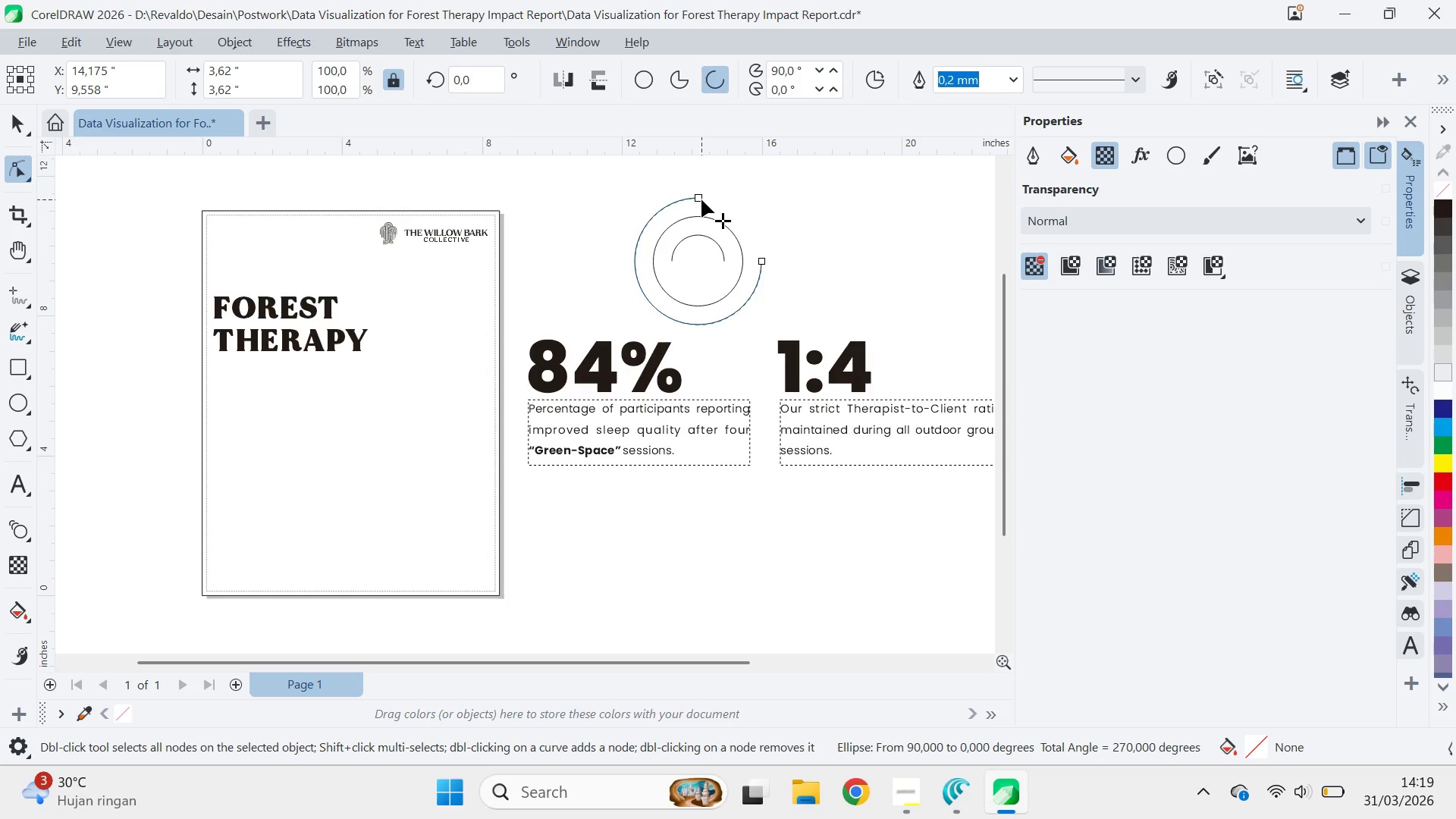 
hold_key(key=ControlLeft, duration=0.7)
 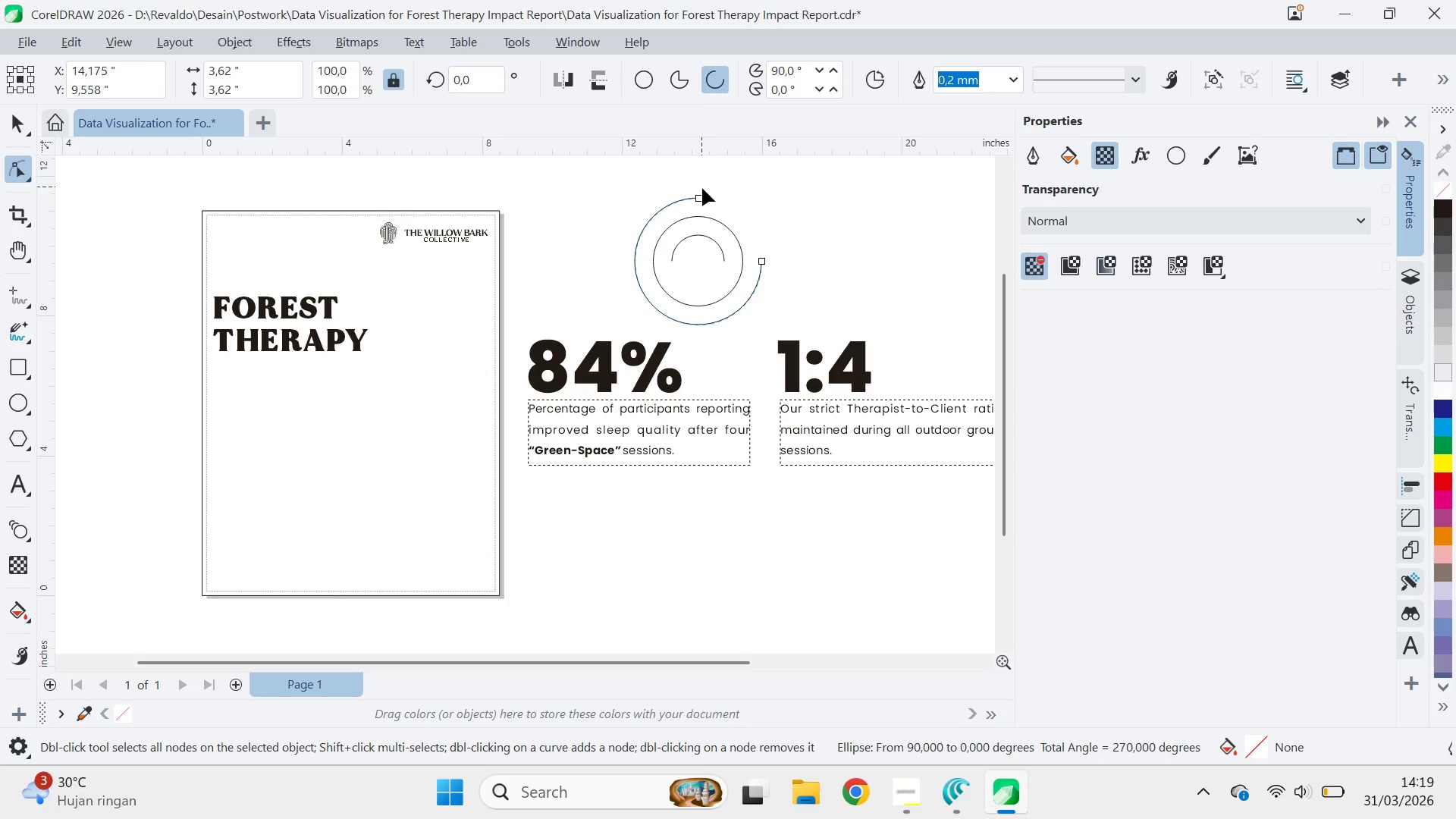 
left_click_drag(start_coordinate=[701, 193], to_coordinate=[764, 264])
 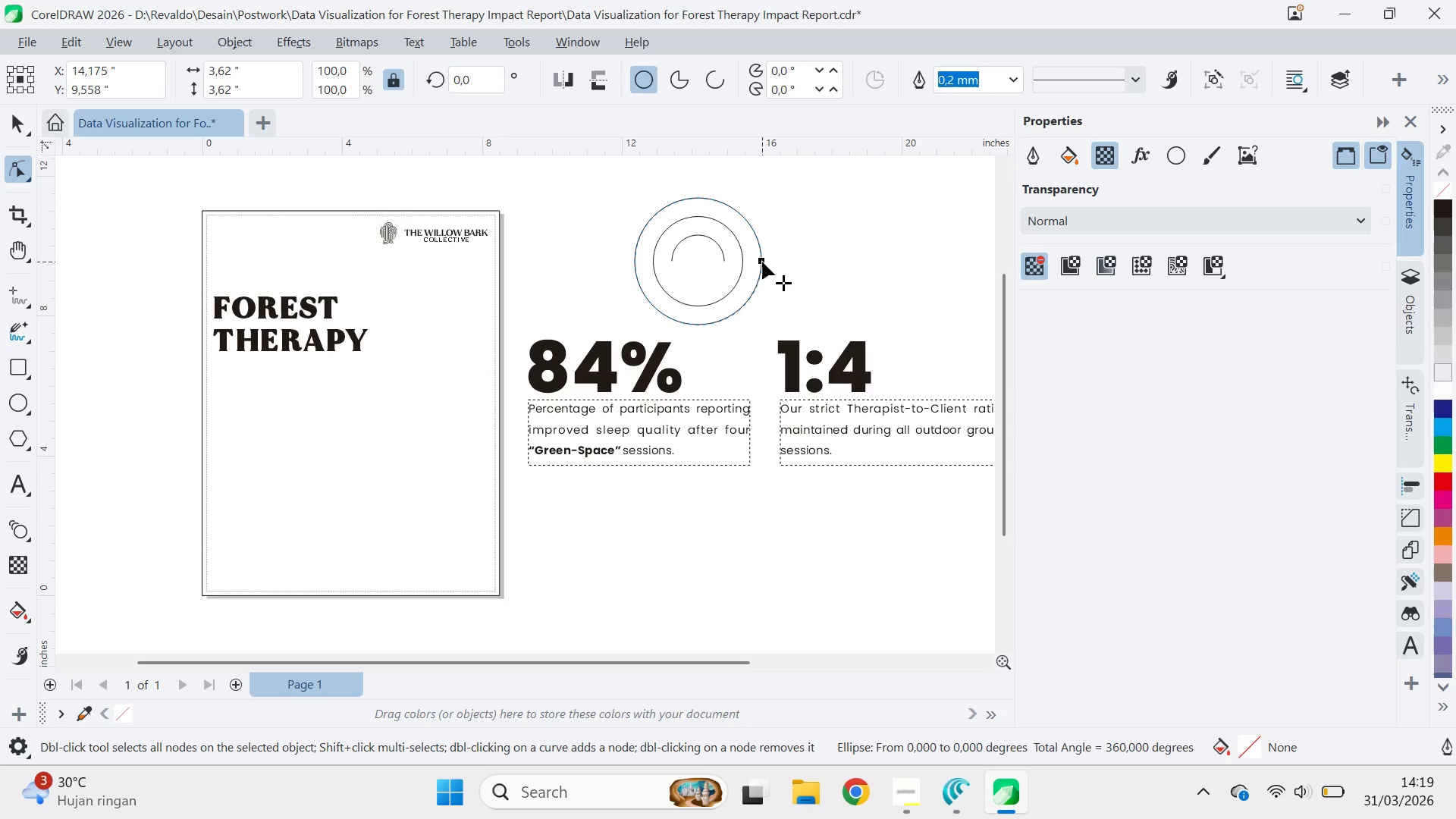 
hold_key(key=ControlLeft, duration=1.01)
 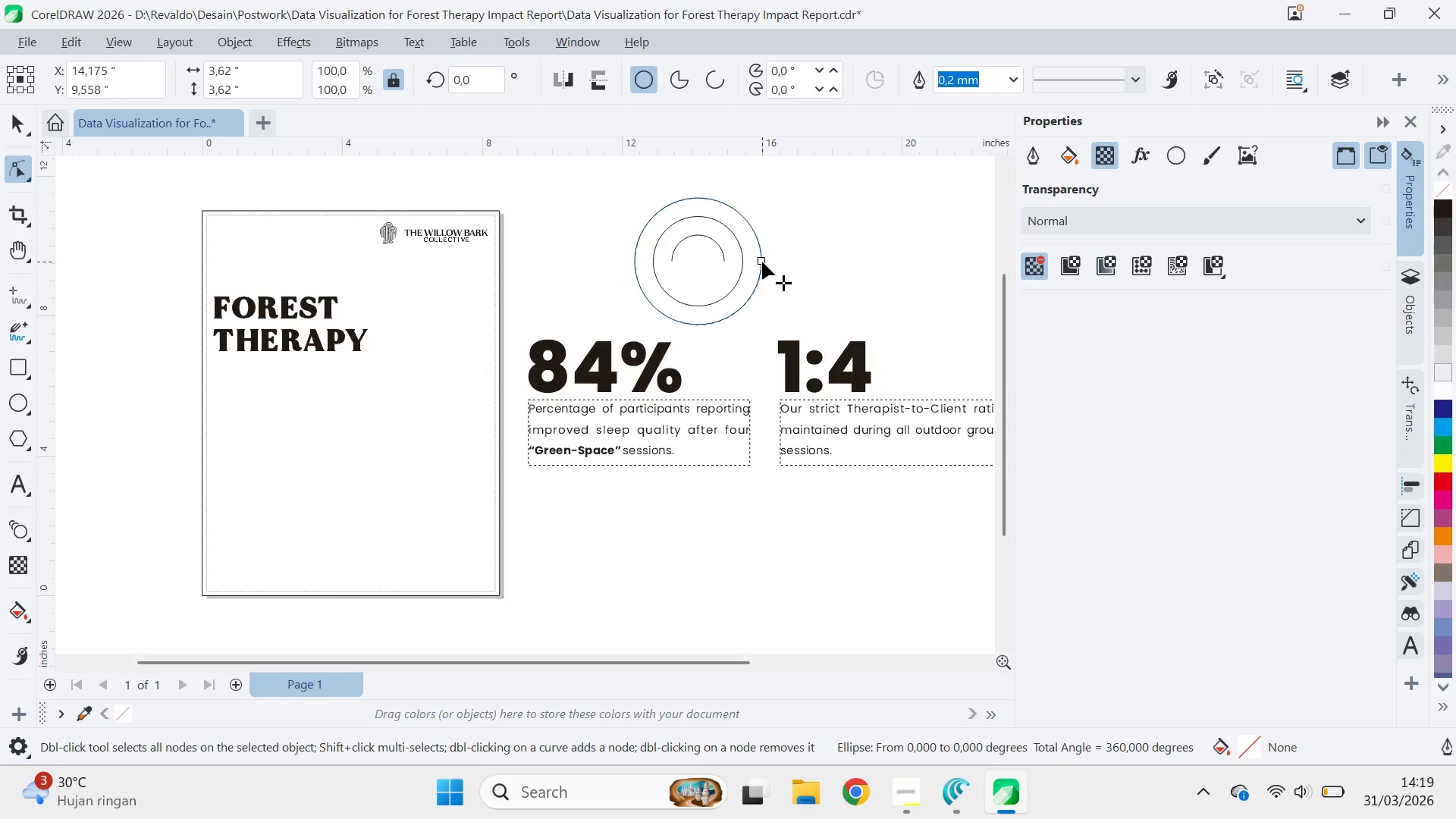 
left_click_drag(start_coordinate=[762, 262], to_coordinate=[638, 268])
 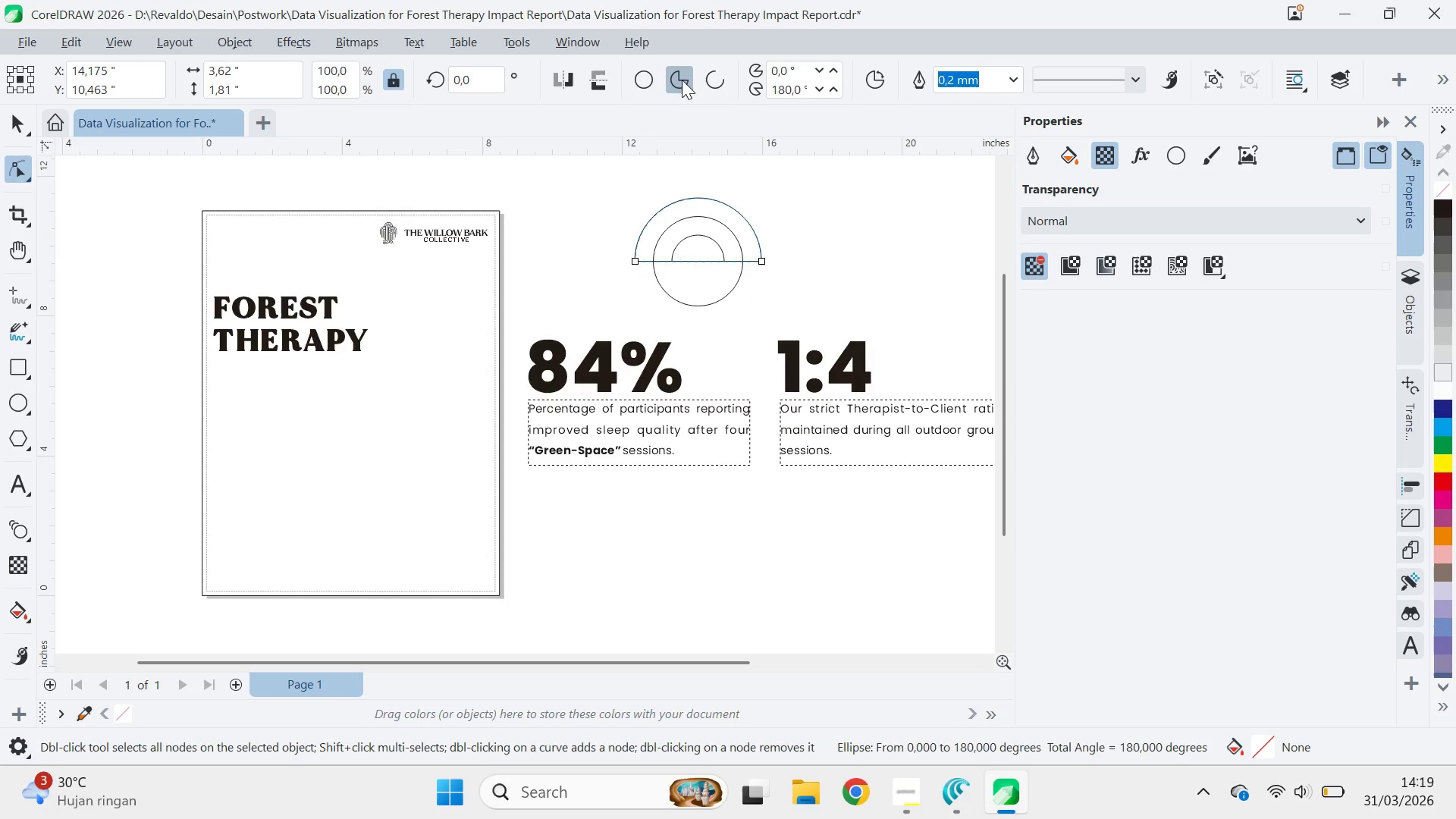 
hold_key(key=ControlLeft, duration=1.03)
 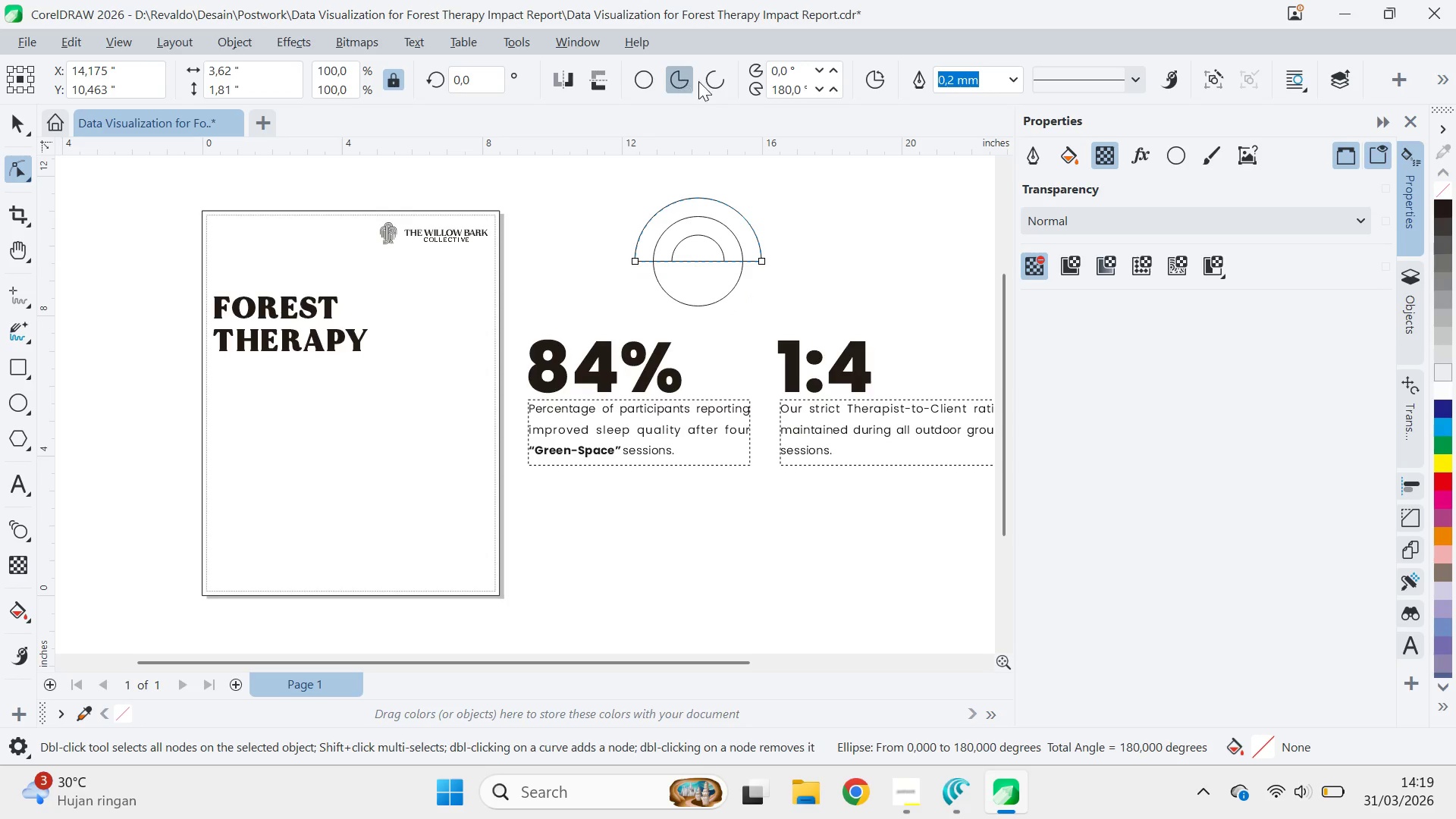 
left_click([708, 87])
 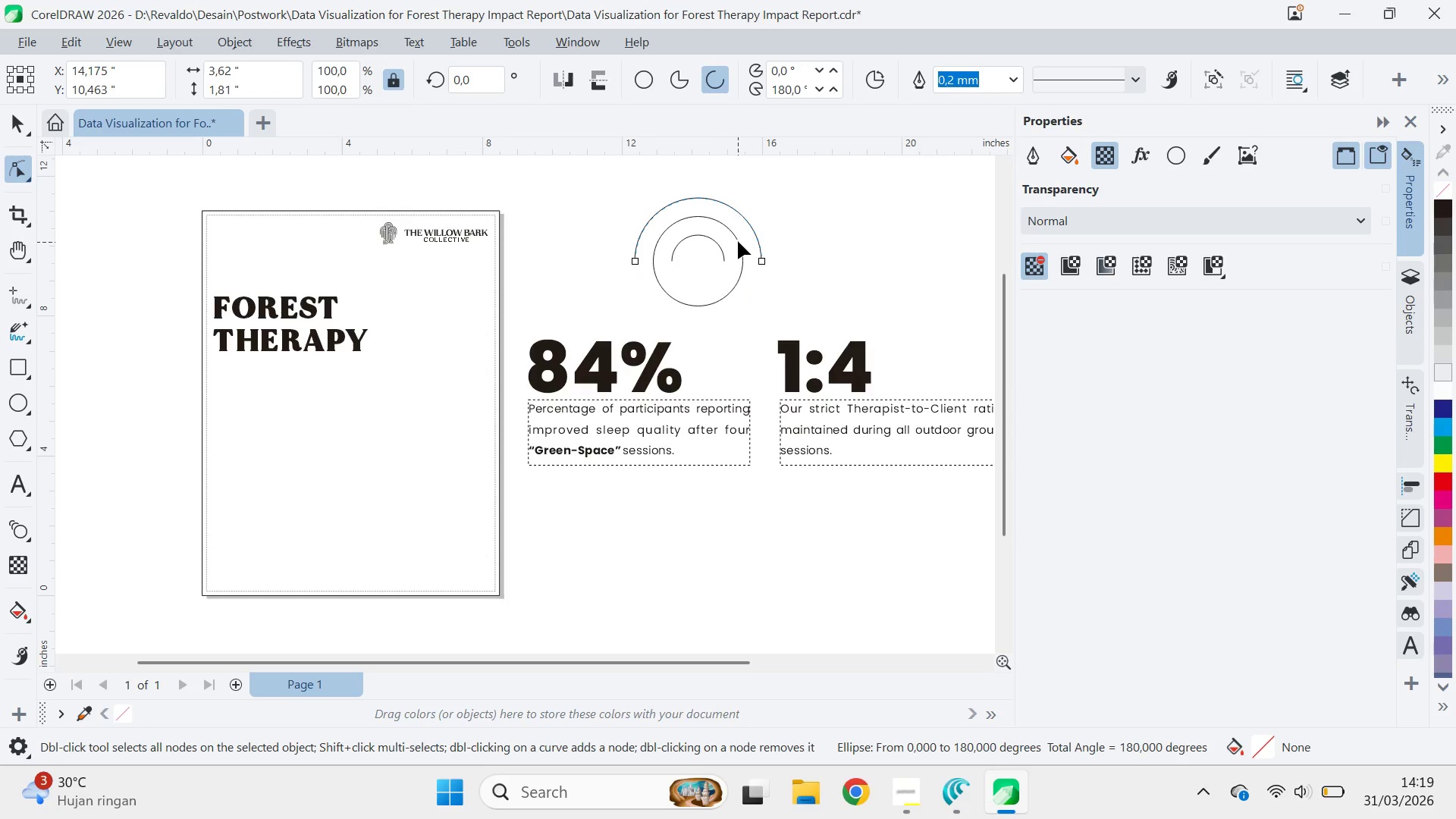 
left_click([739, 240])
 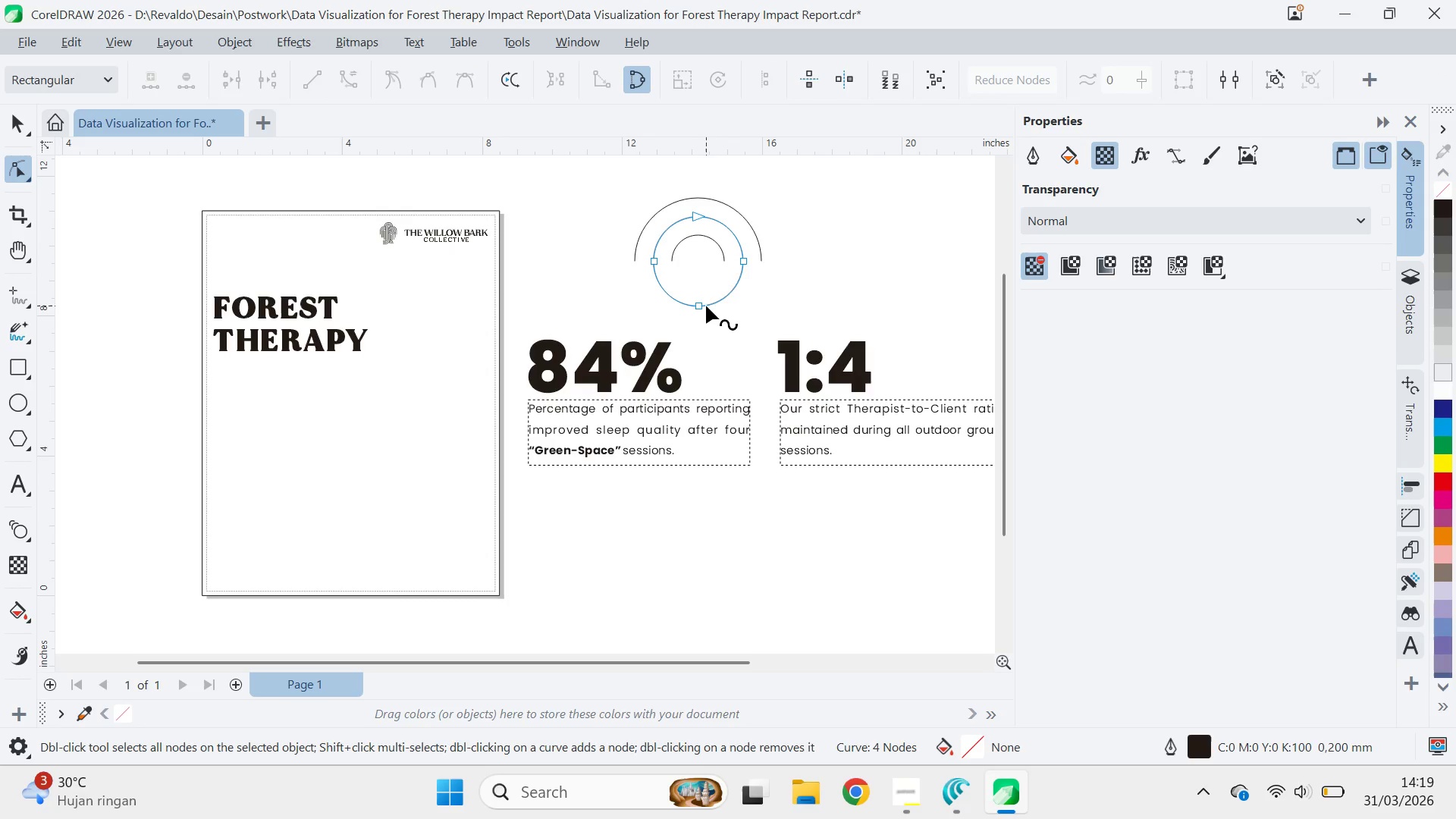 
left_click([701, 306])
 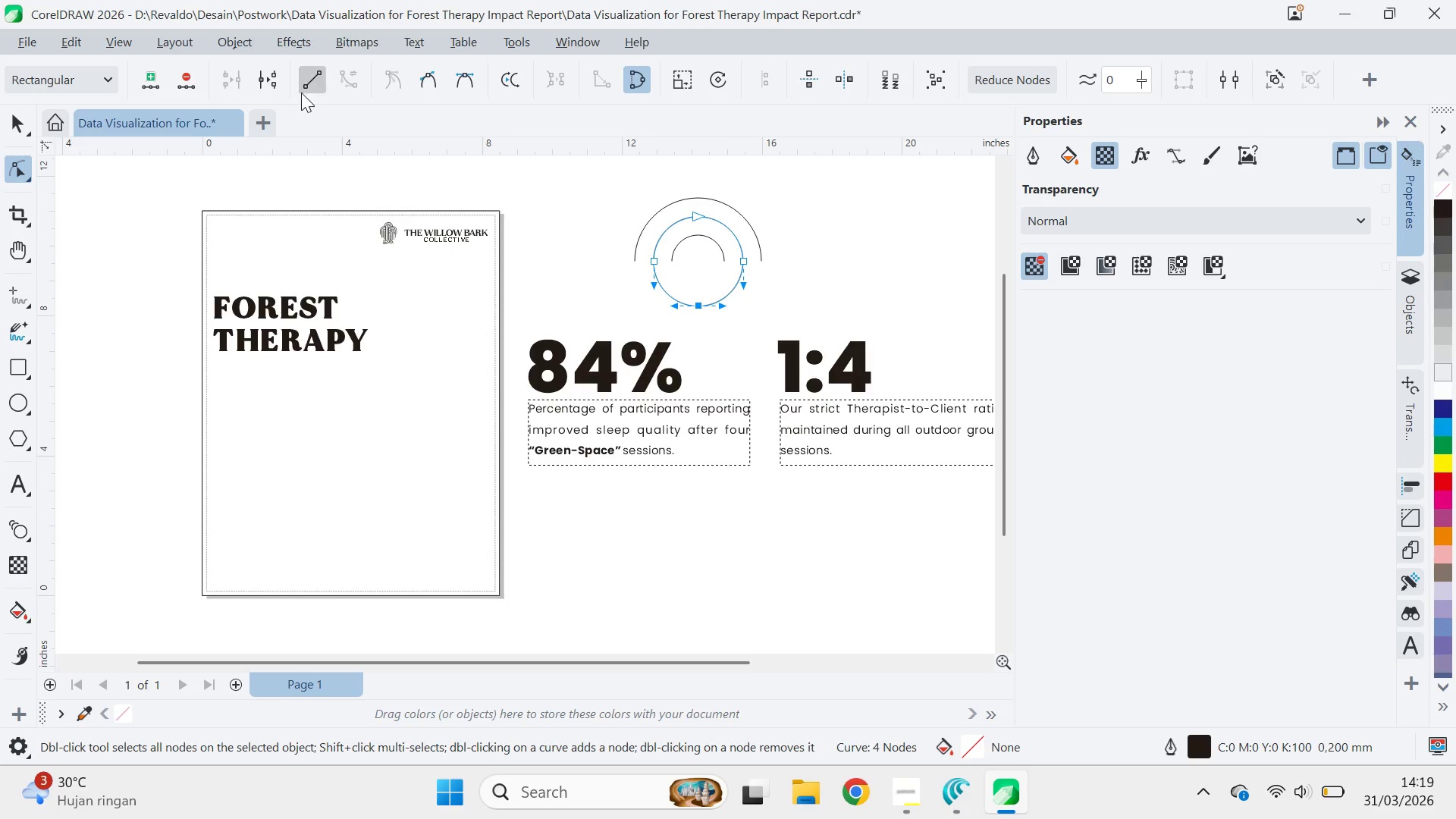 
left_click([277, 87])
 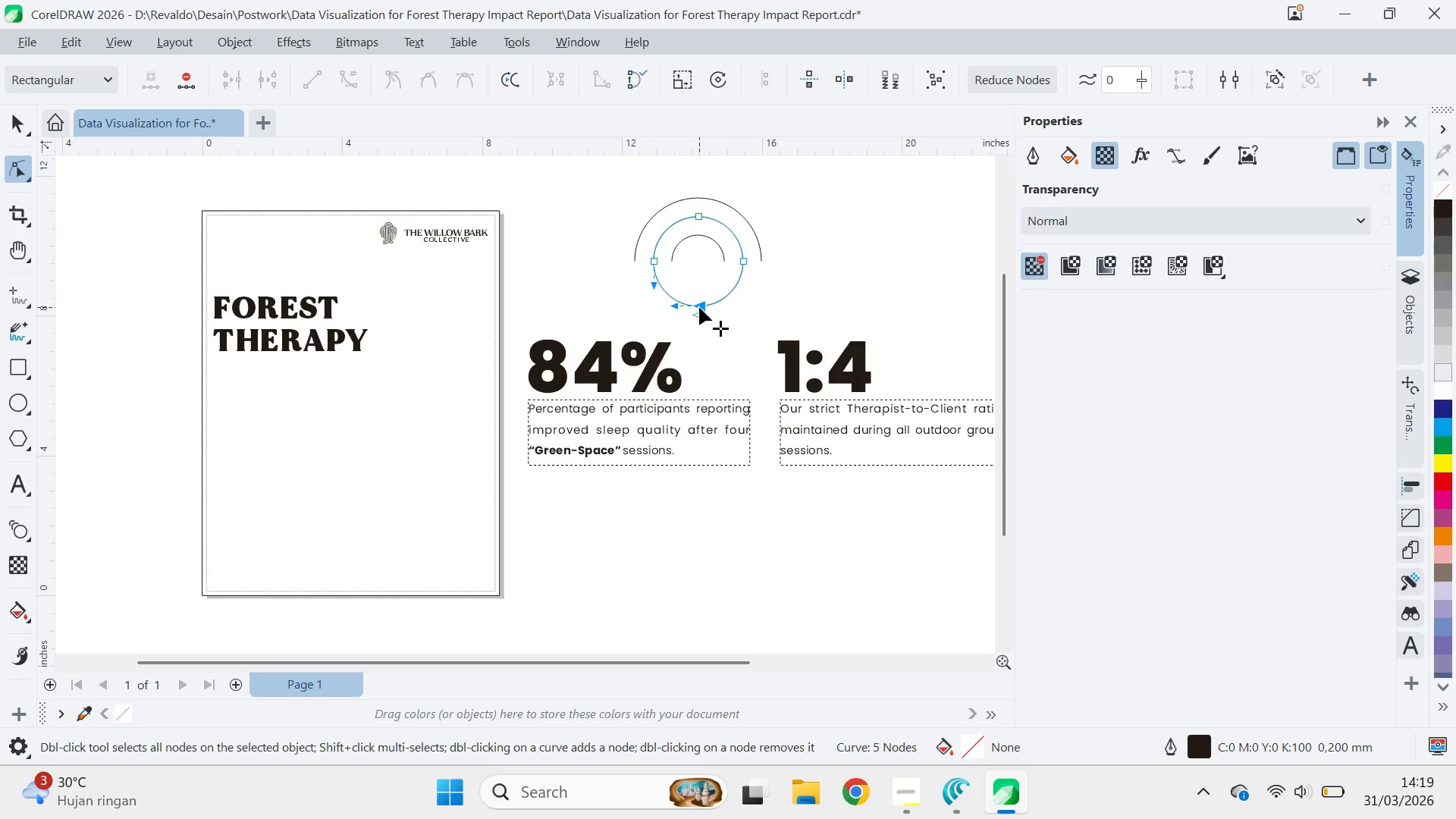 
double_click([699, 307])
 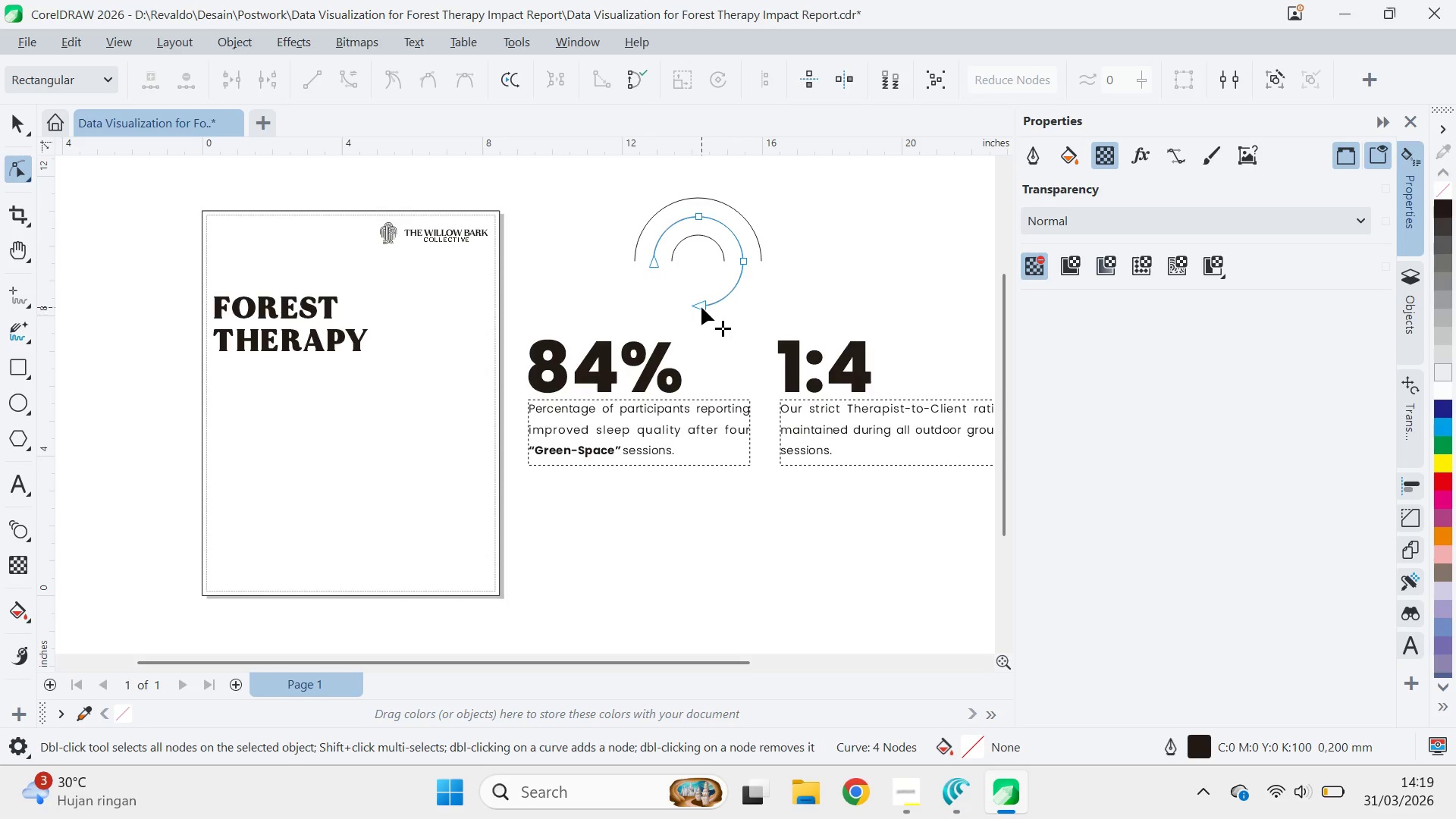 
double_click([701, 307])
 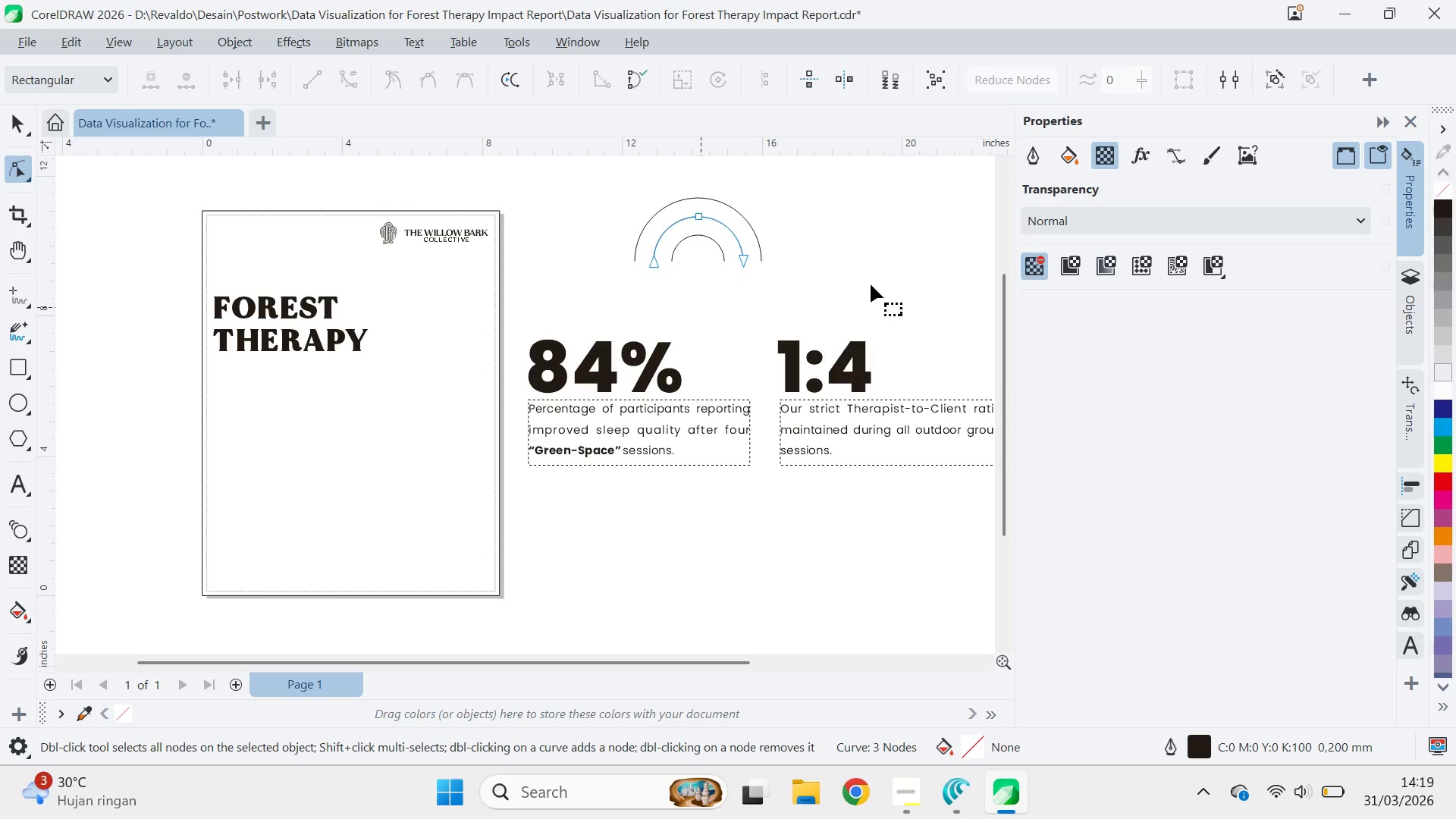 
key(V)
 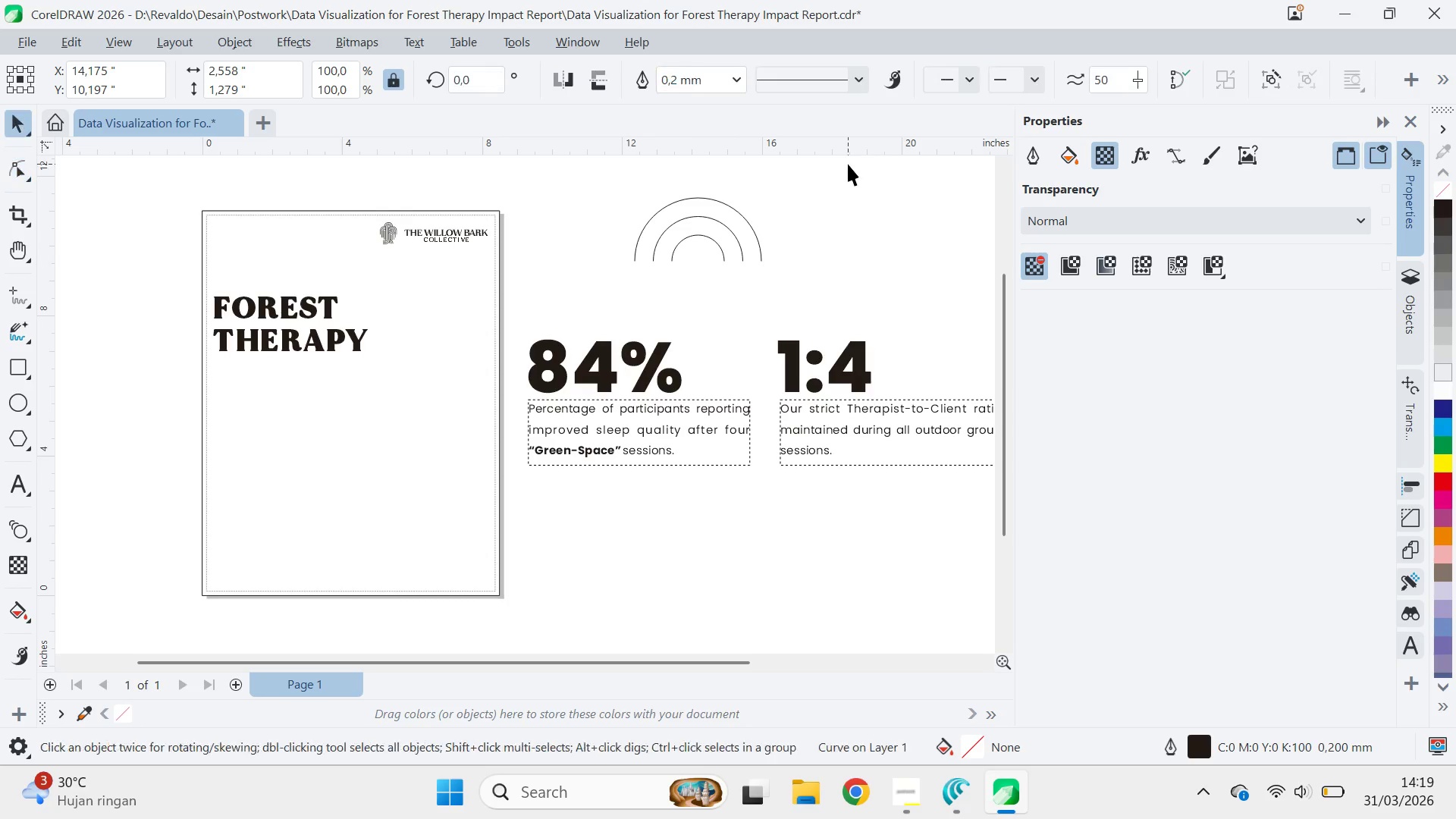 
left_click_drag(start_coordinate=[848, 164], to_coordinate=[551, 318])
 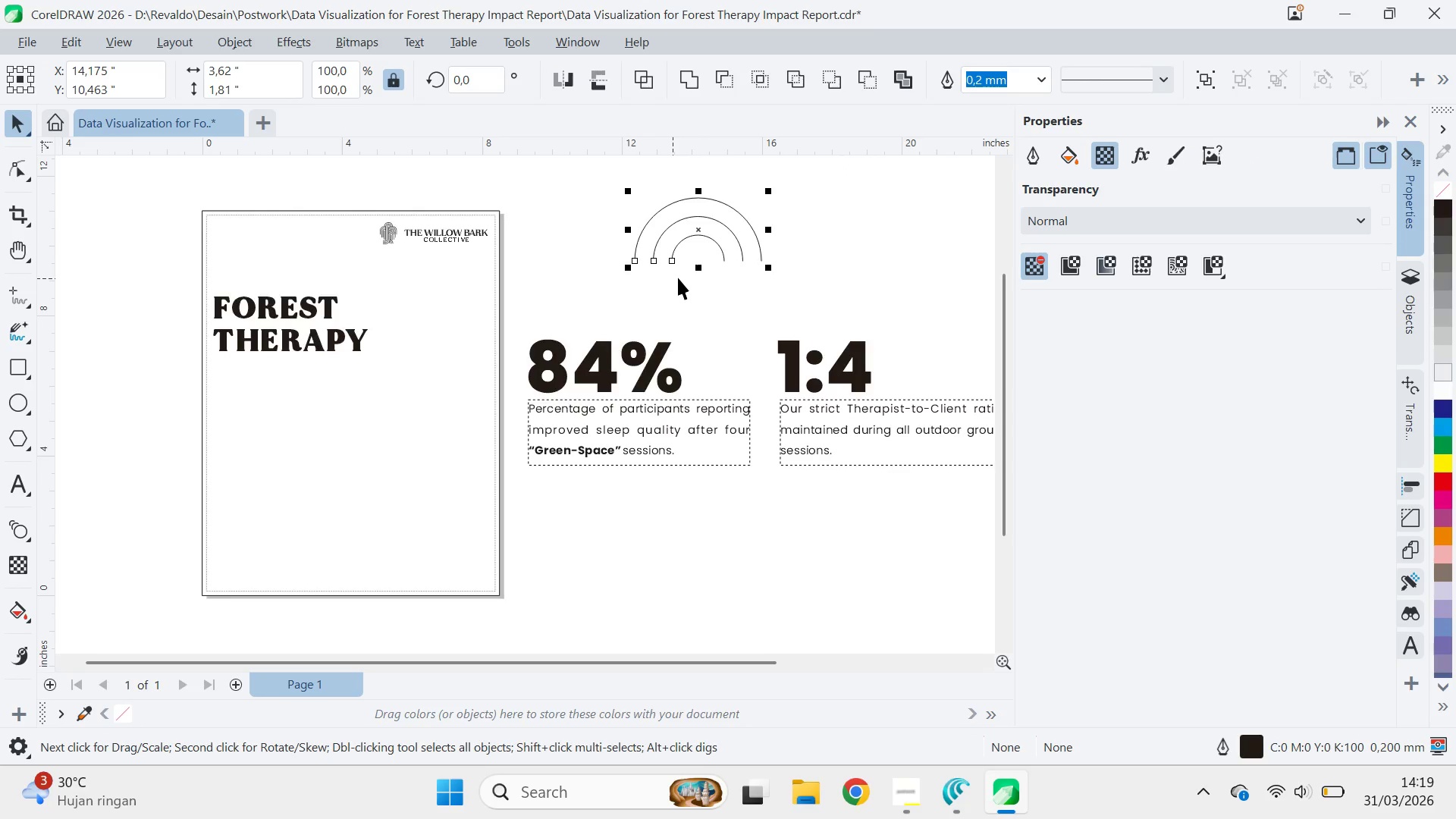 
left_click([702, 256])
 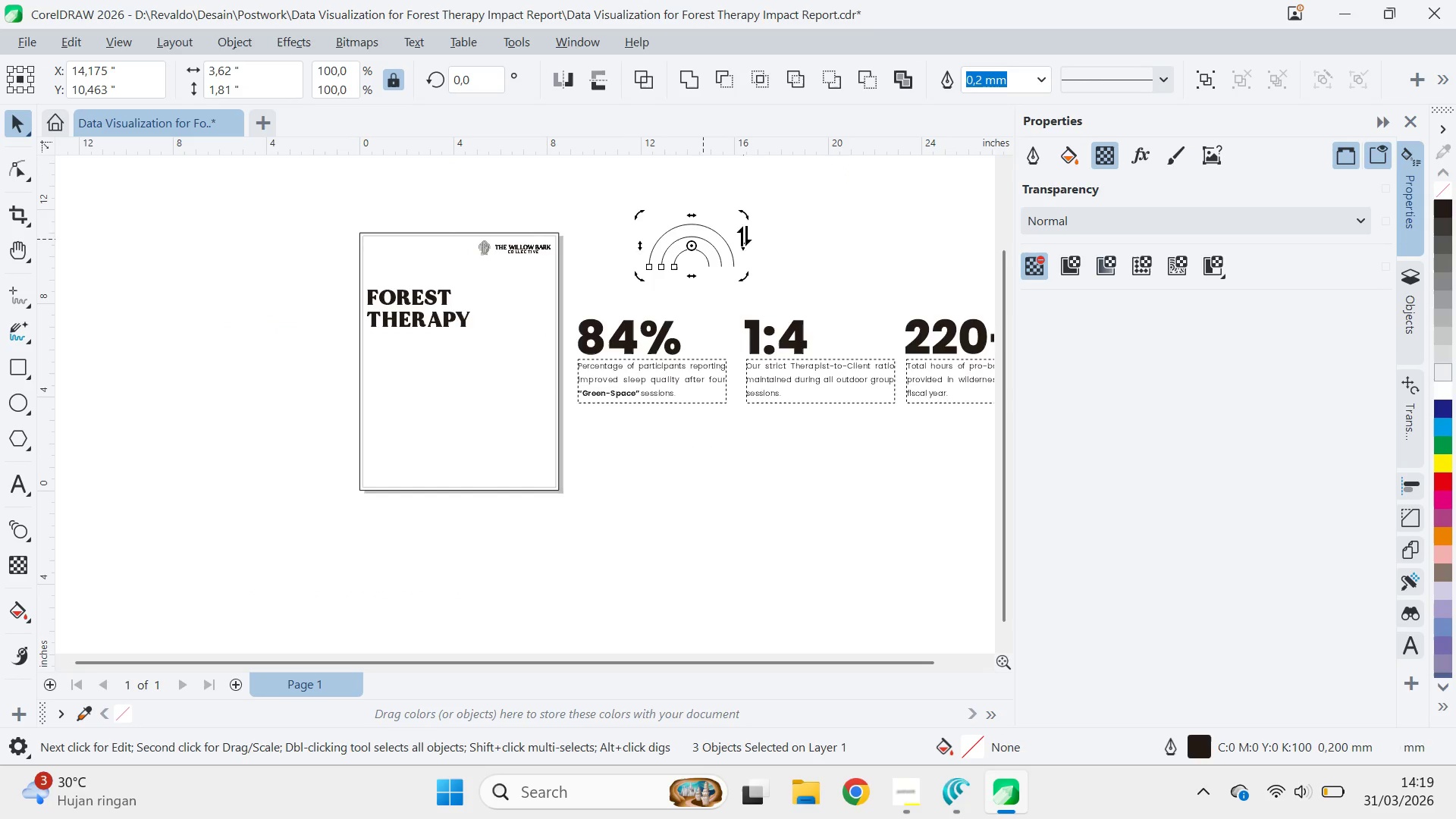 
scroll: coordinate [681, 278], scroll_direction: down, amount: 3.0
 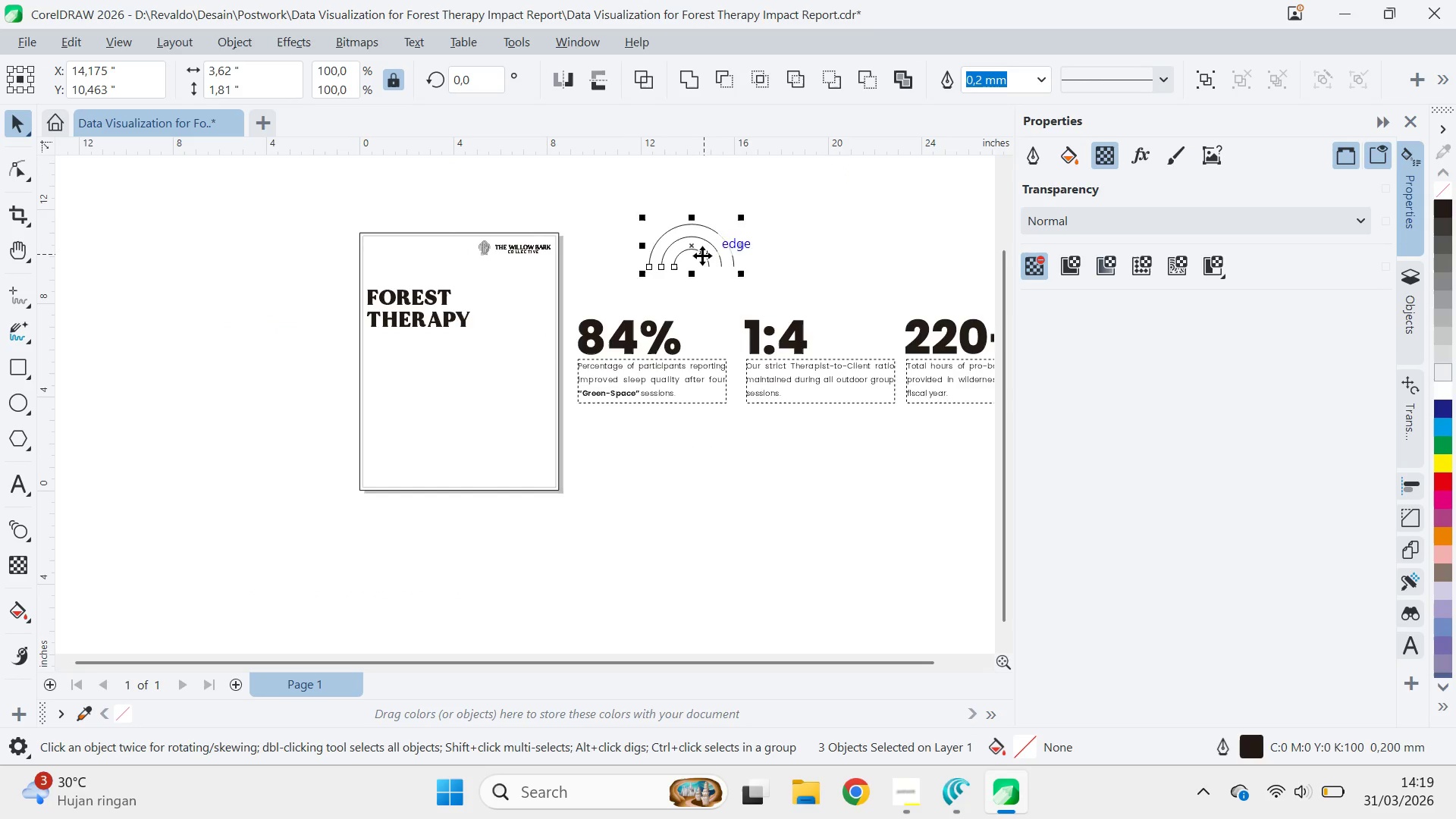 
hold_key(key=ControlLeft, duration=1.52)
left_click_drag(start_coordinate=[746, 215], to_coordinate=[663, 185])
 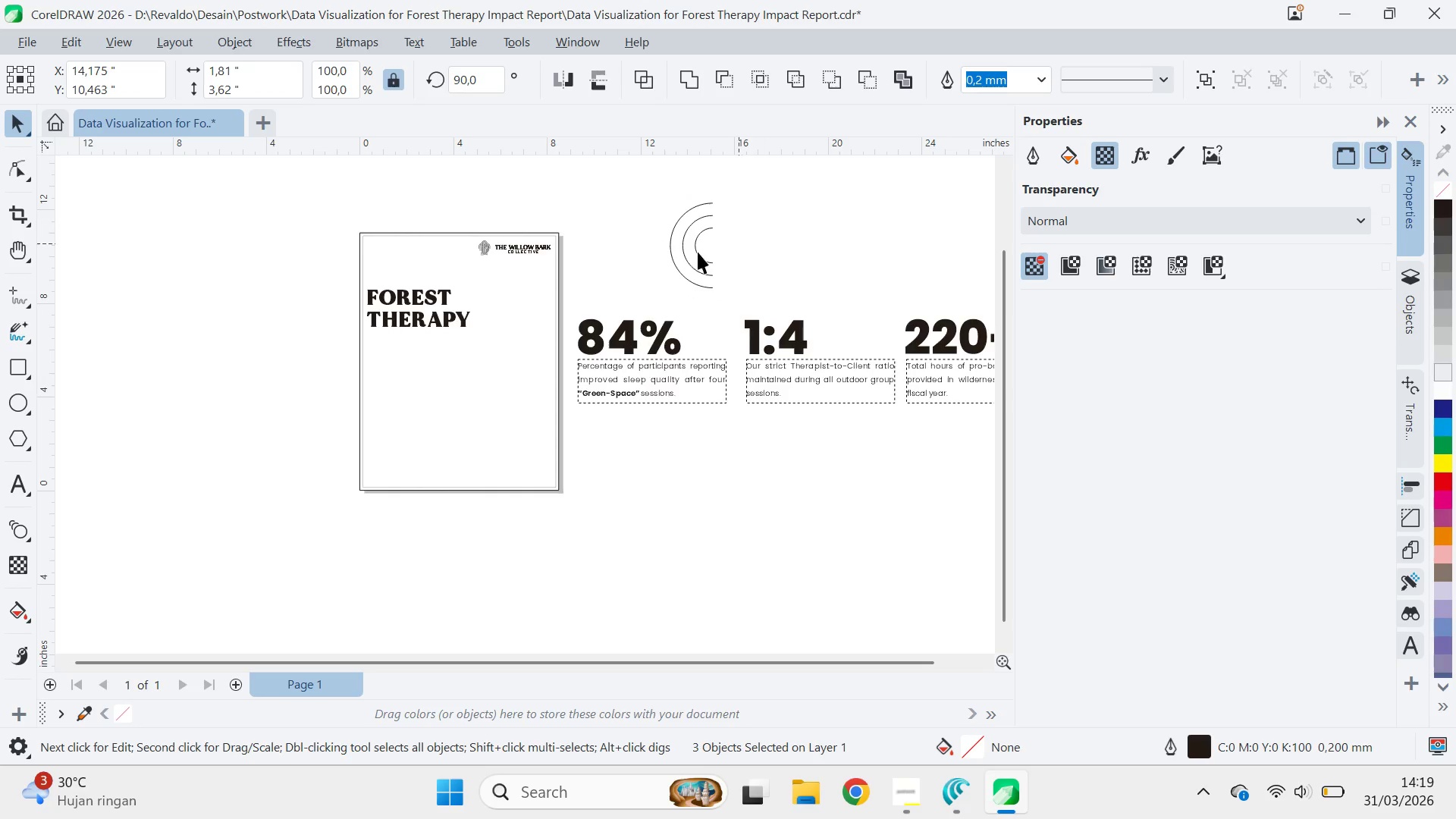 
hold_key(key=ControlLeft, duration=1.51)
 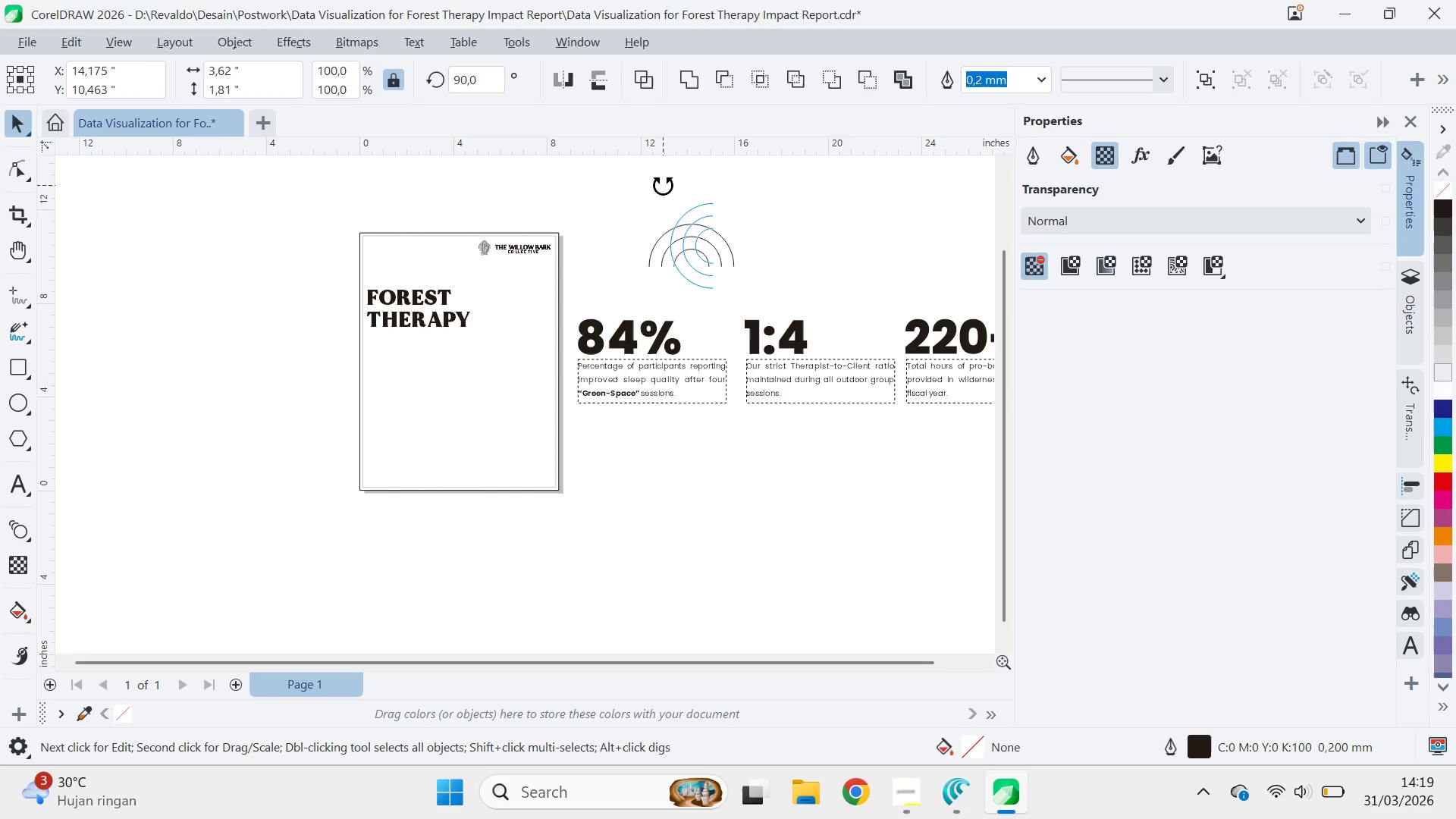 
hold_key(key=ControlLeft, duration=0.8)
 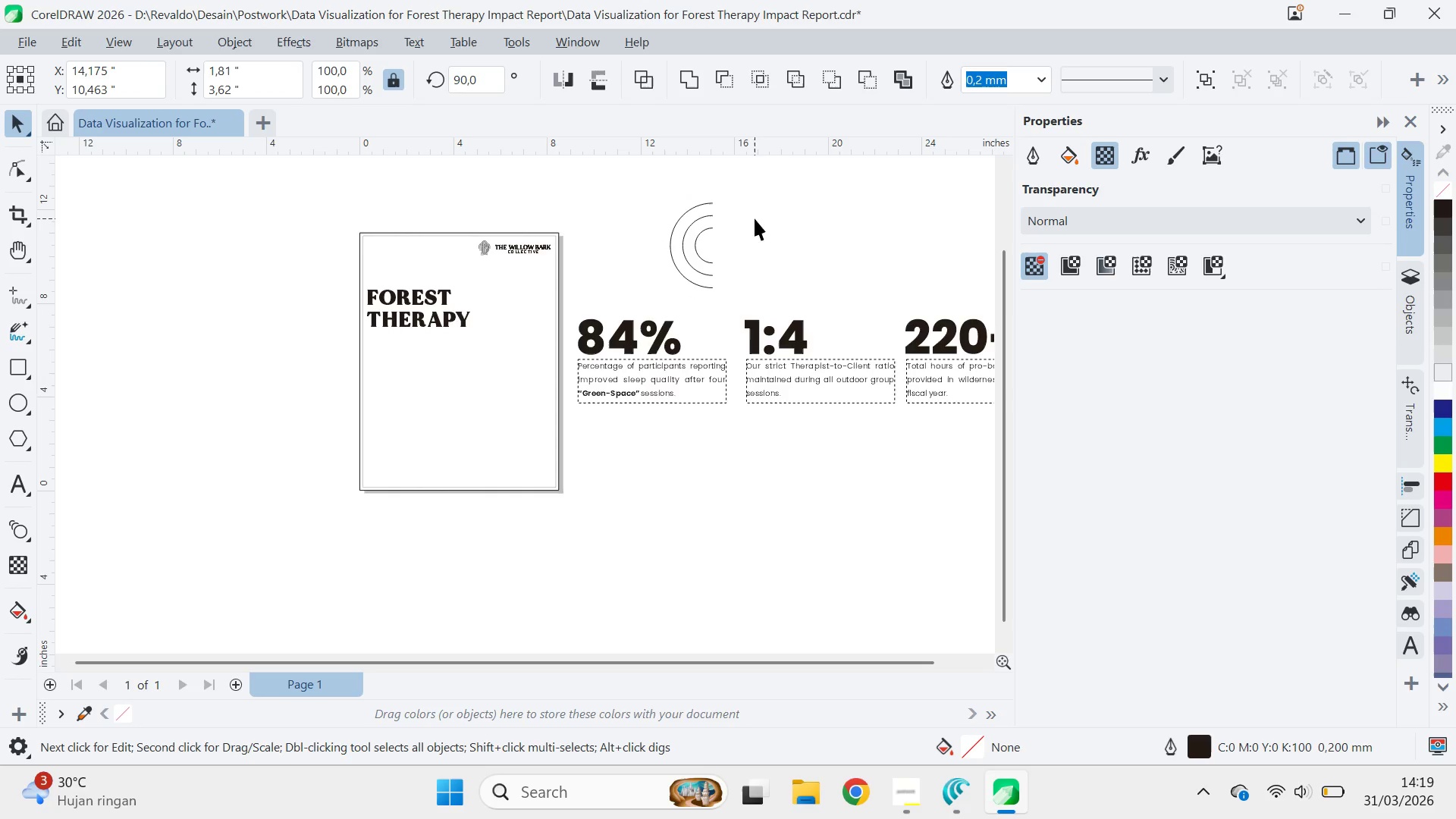 
left_click([755, 218])
 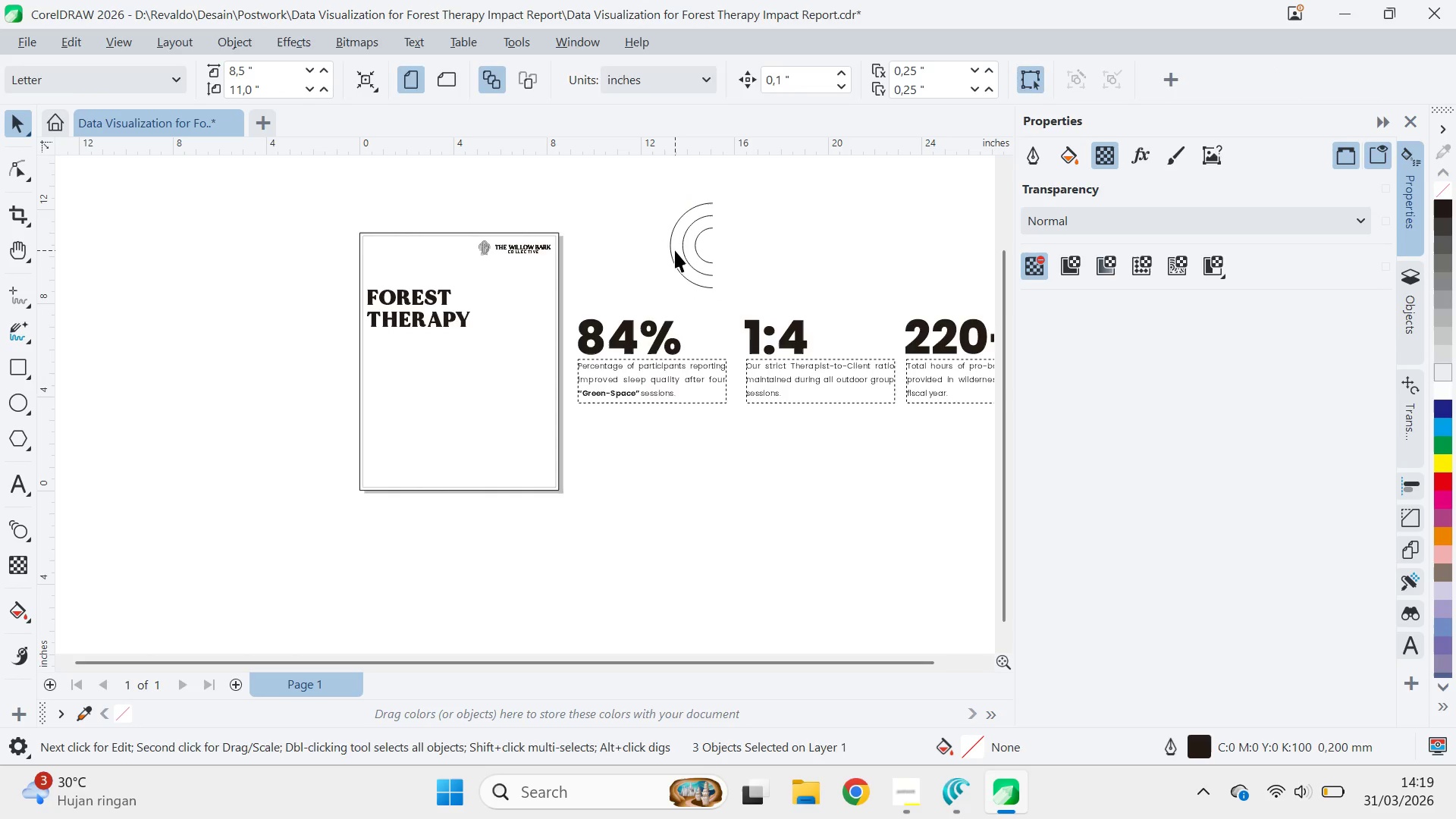 
double_click([675, 250])
 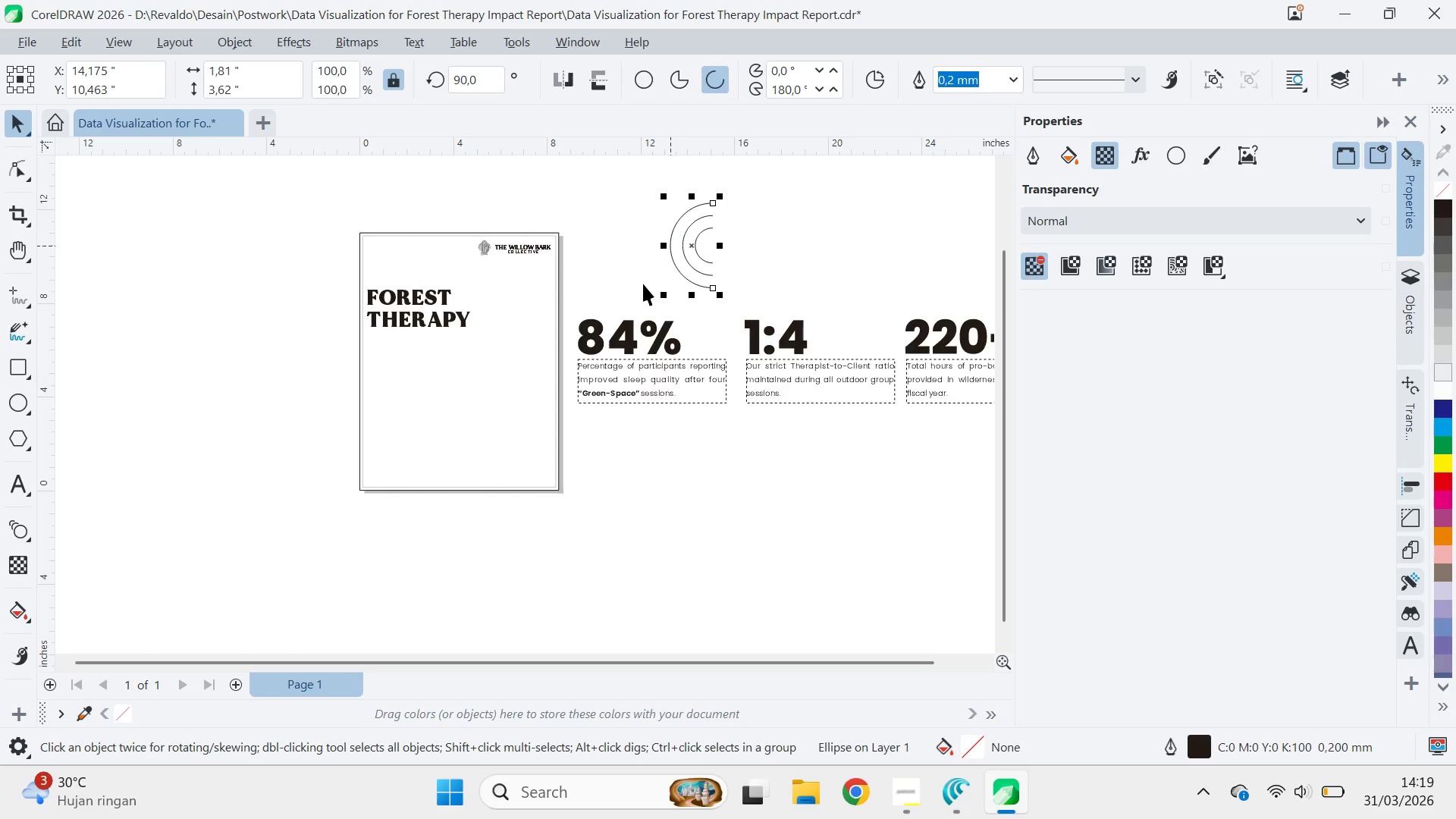 
left_click([643, 284])
 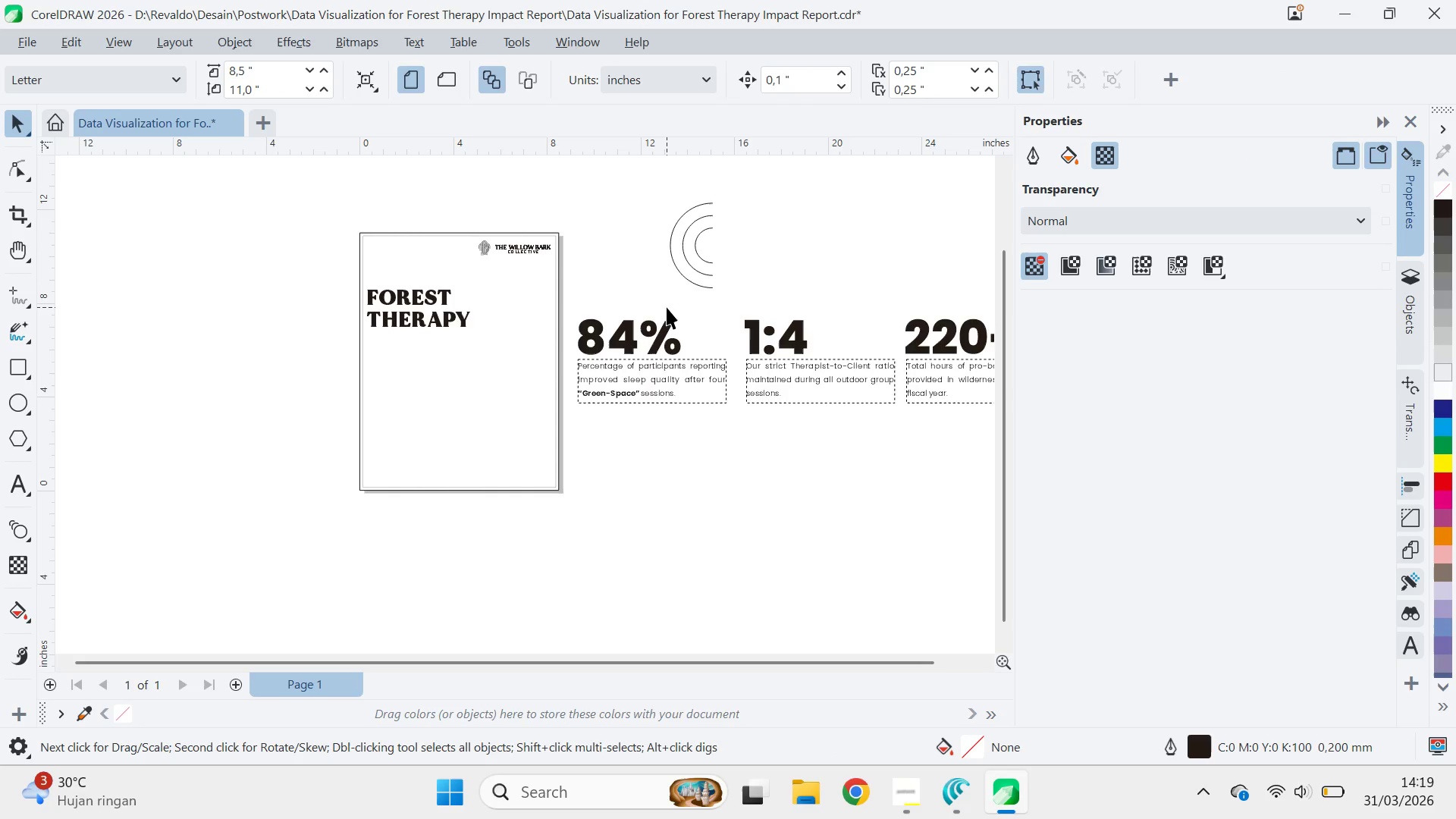 
left_click_drag(start_coordinate=[667, 307], to_coordinate=[783, 215])
 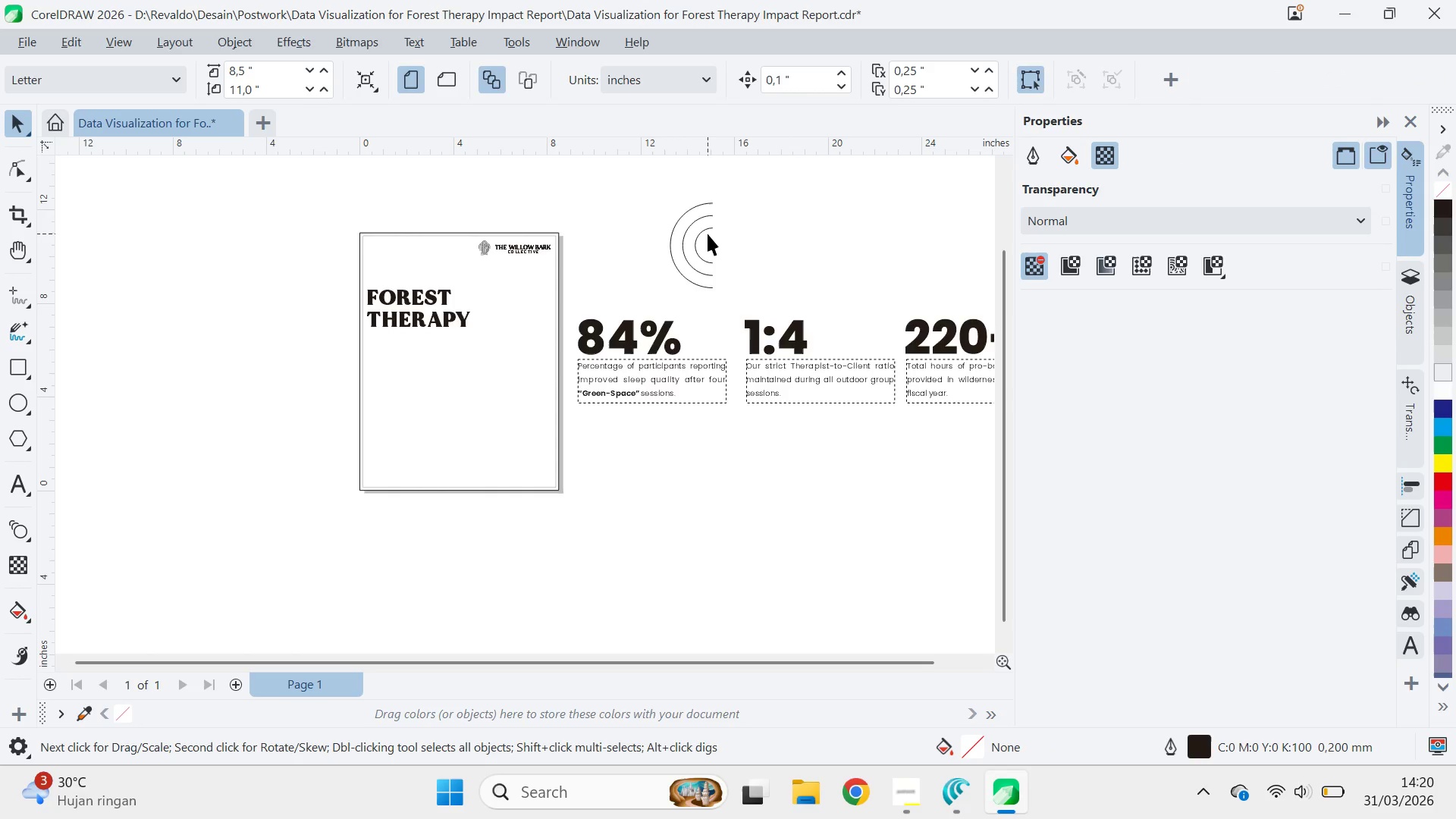 
key(Control+Z)
 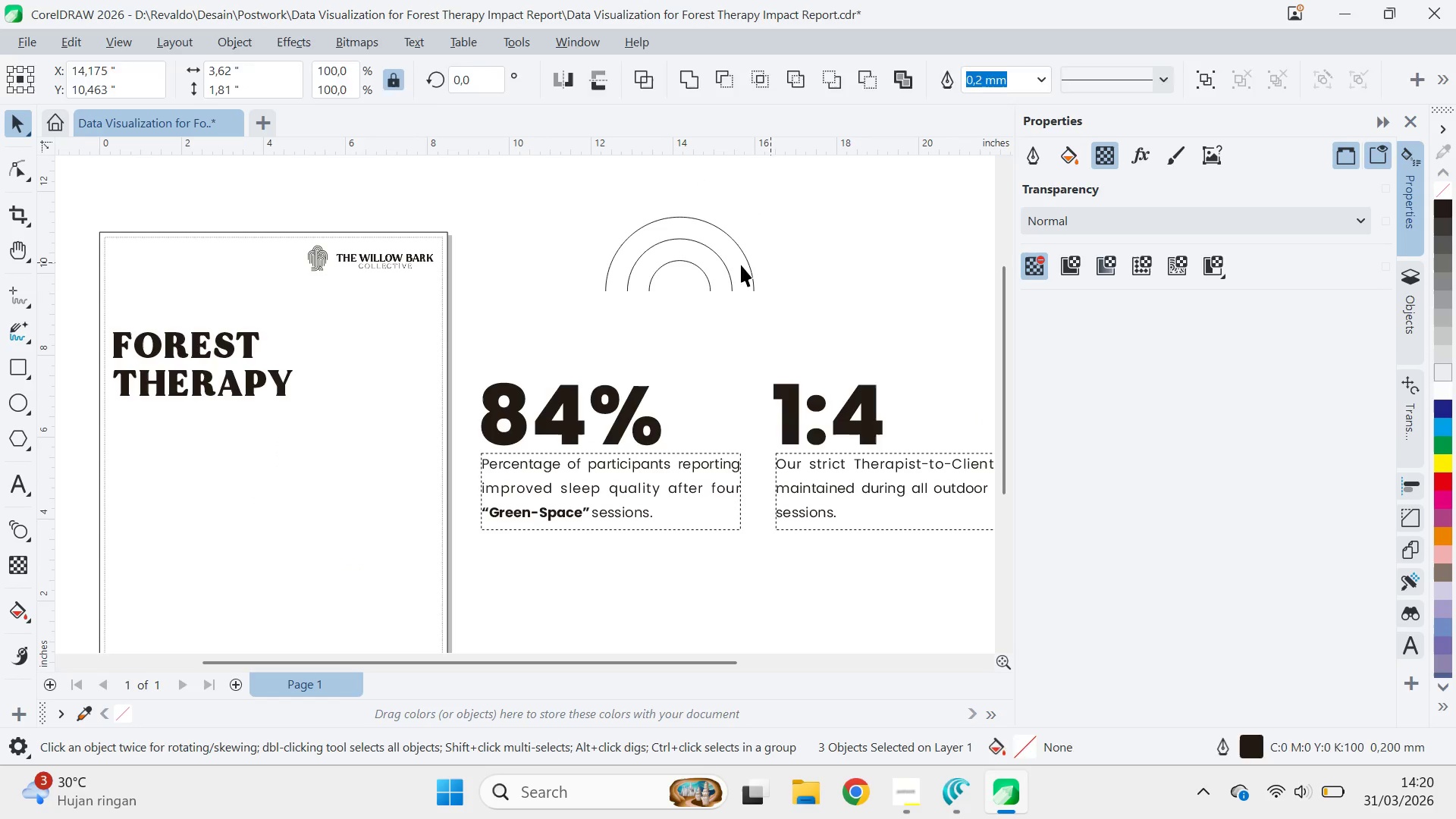 
scroll: coordinate [707, 234], scroll_direction: up, amount: 3.0
 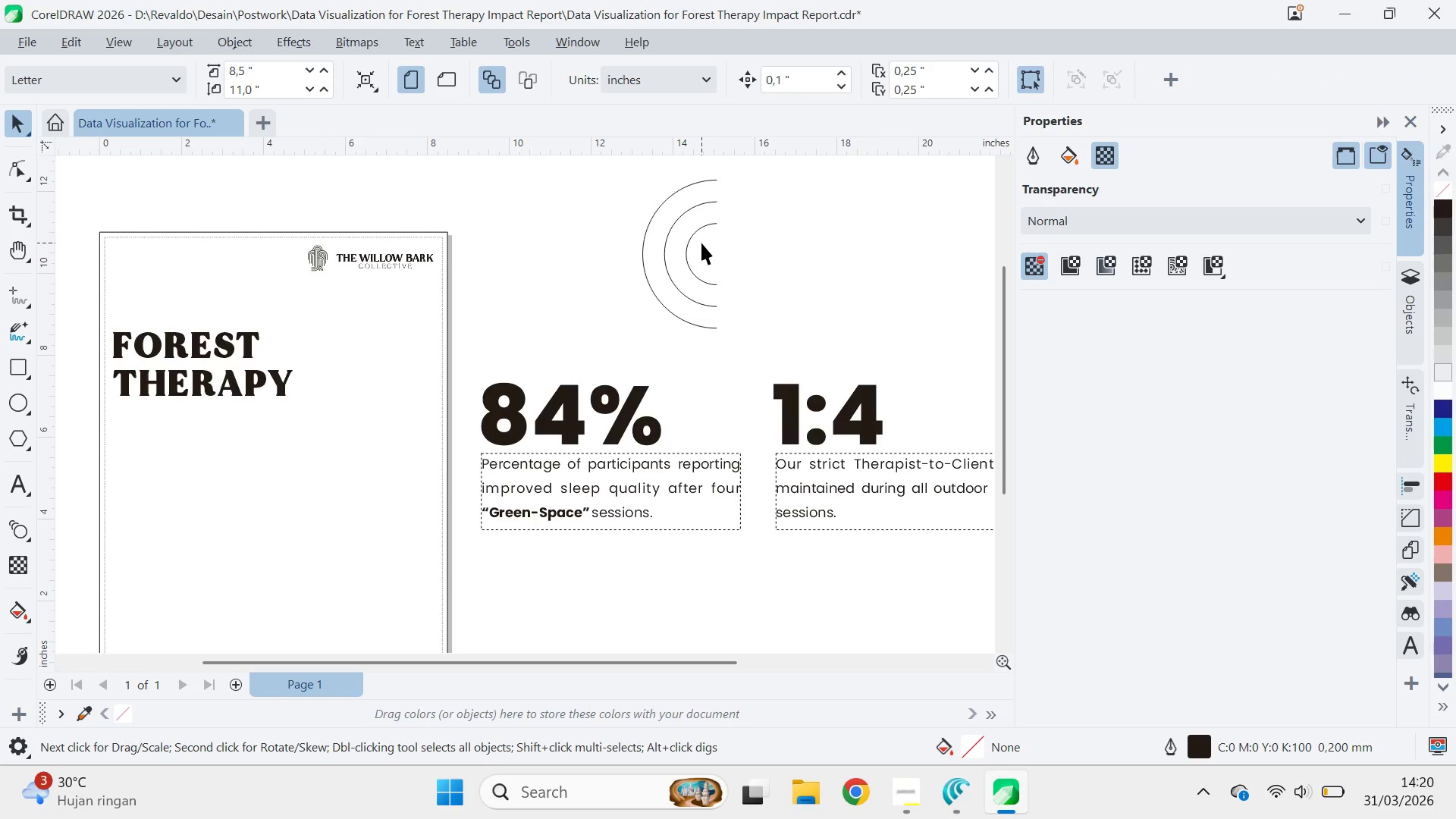 
double_click([739, 264])
 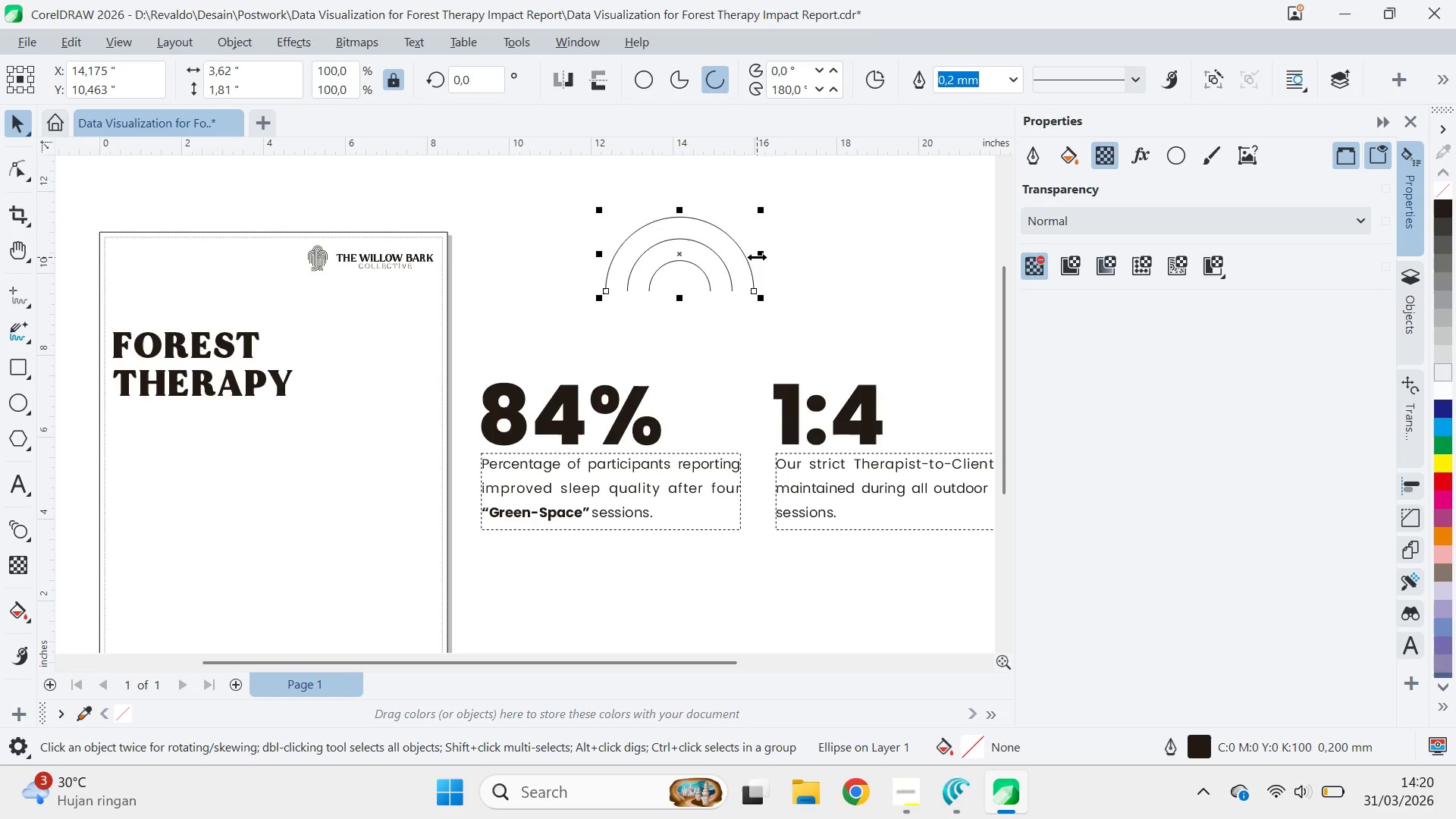 
key(A)
 